 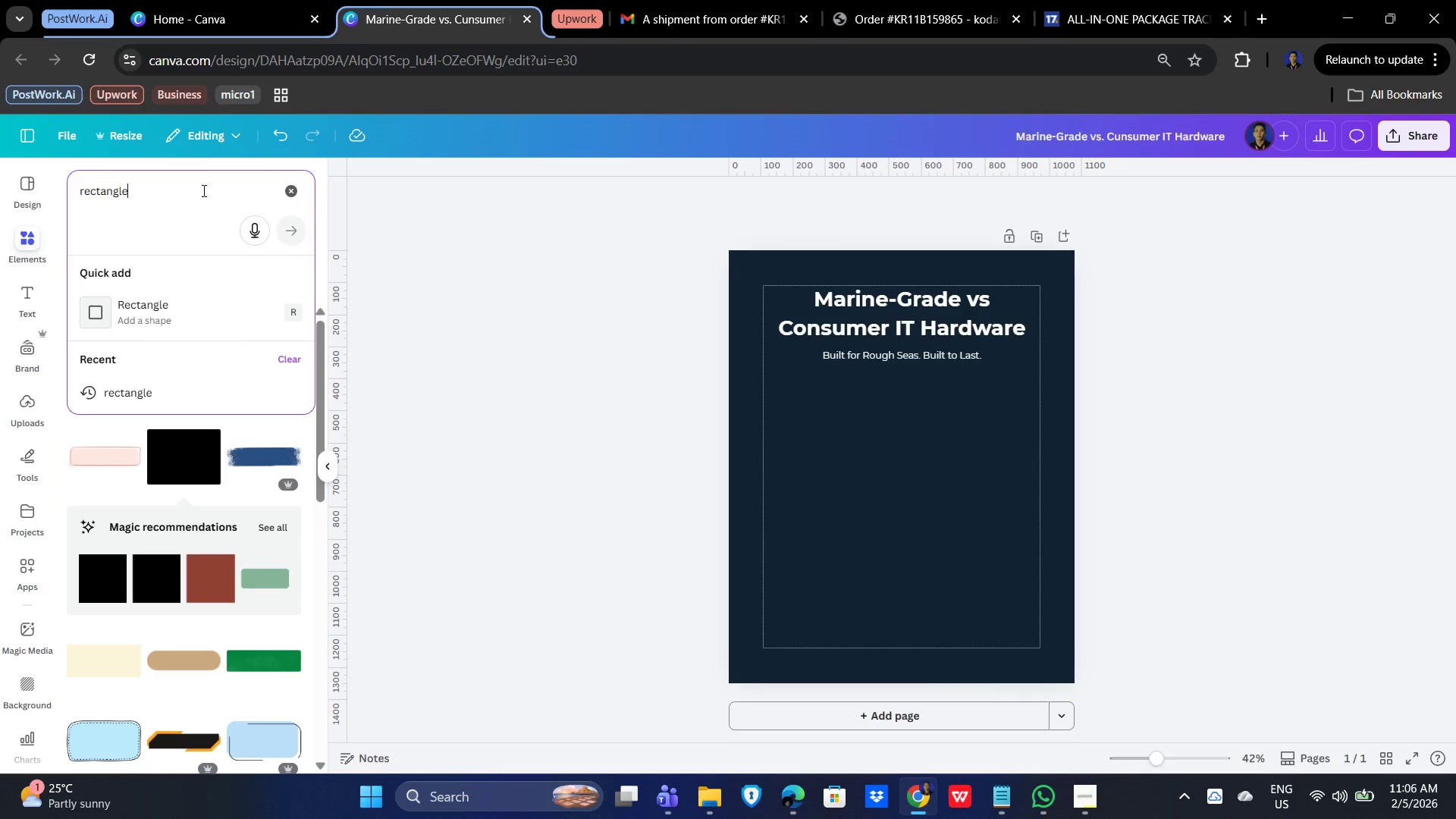 
left_click([177, 306])
 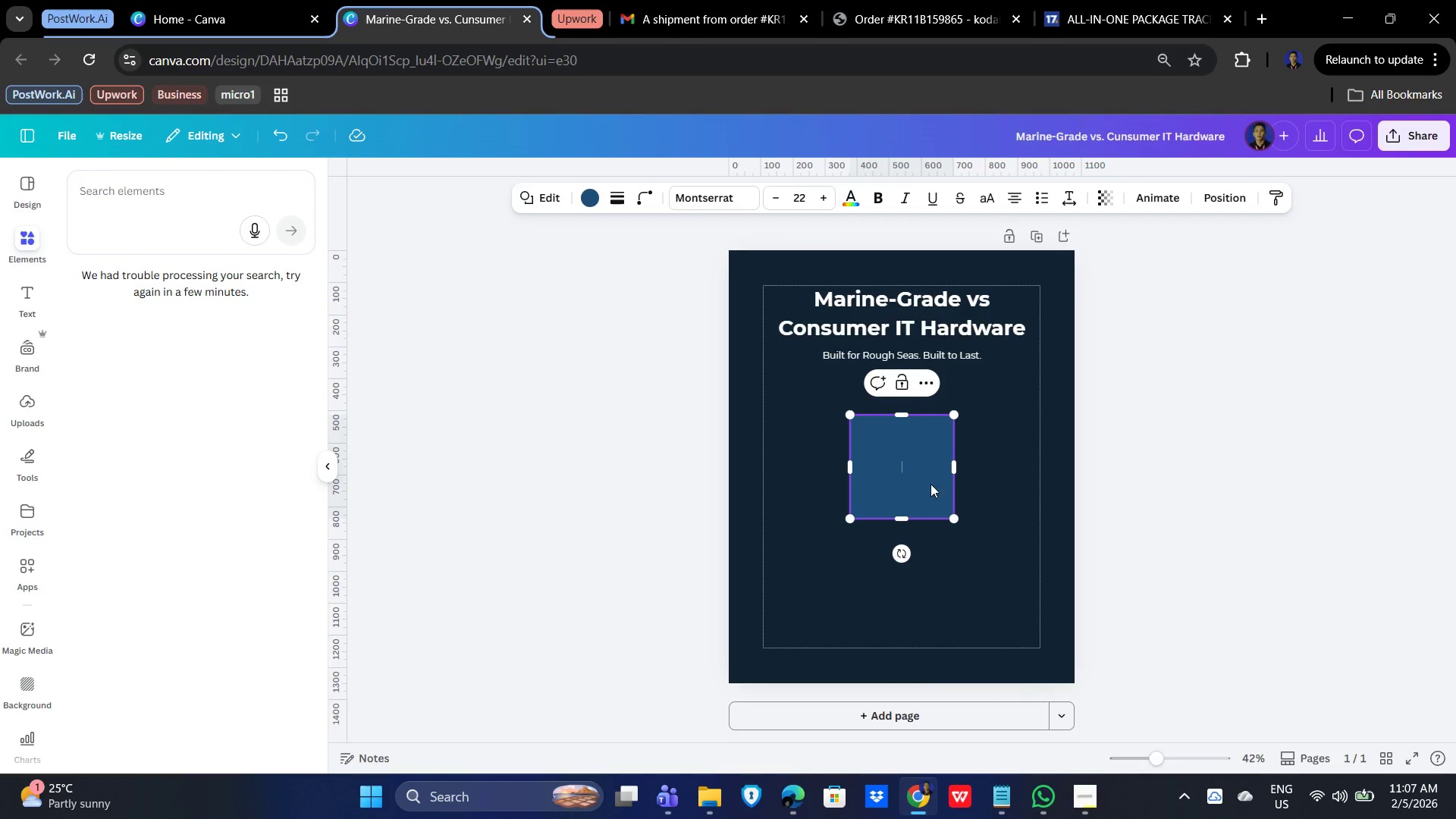 
left_click_drag(start_coordinate=[884, 462], to_coordinate=[879, 469])
 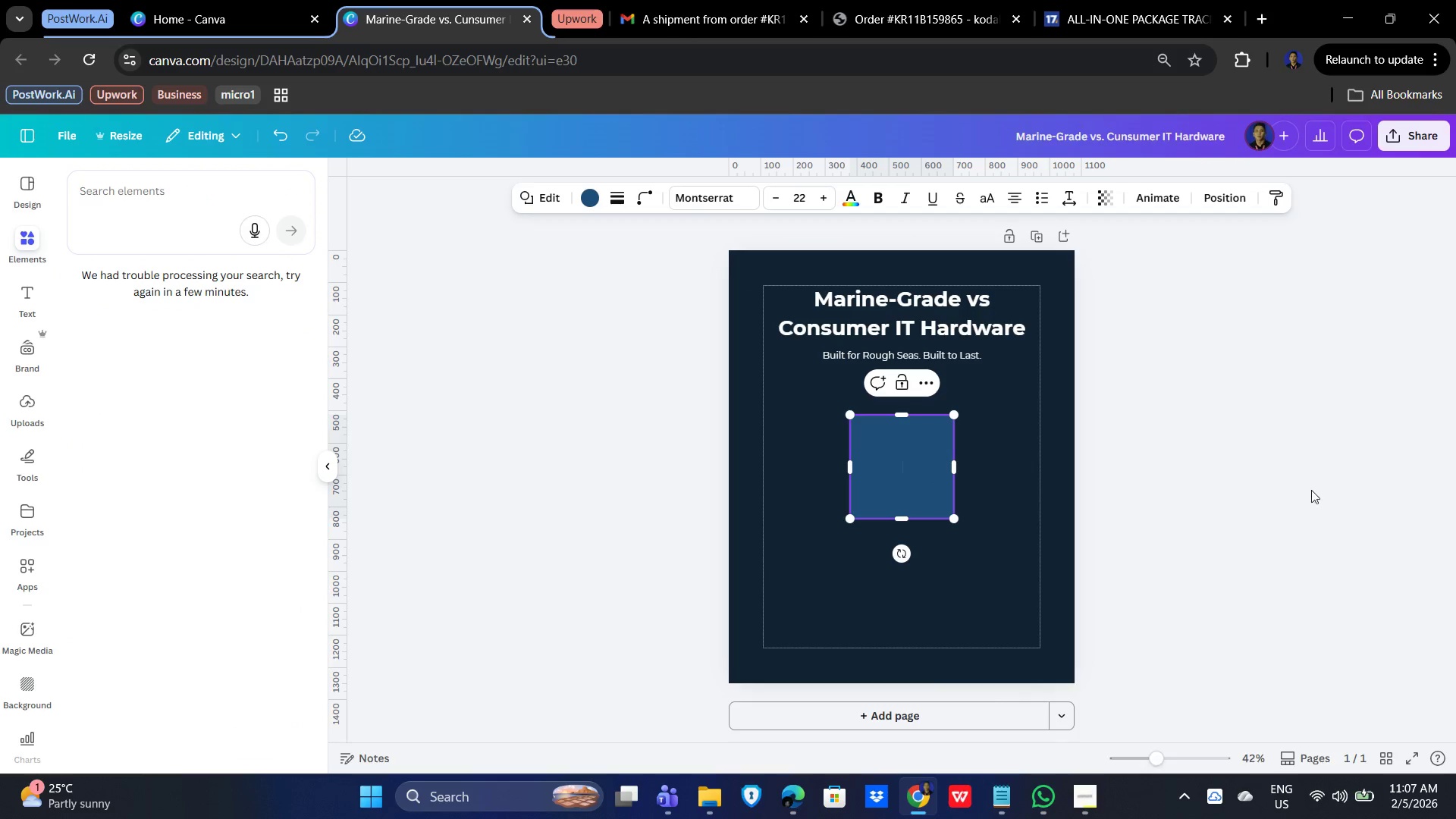 
left_click([1312, 490])
 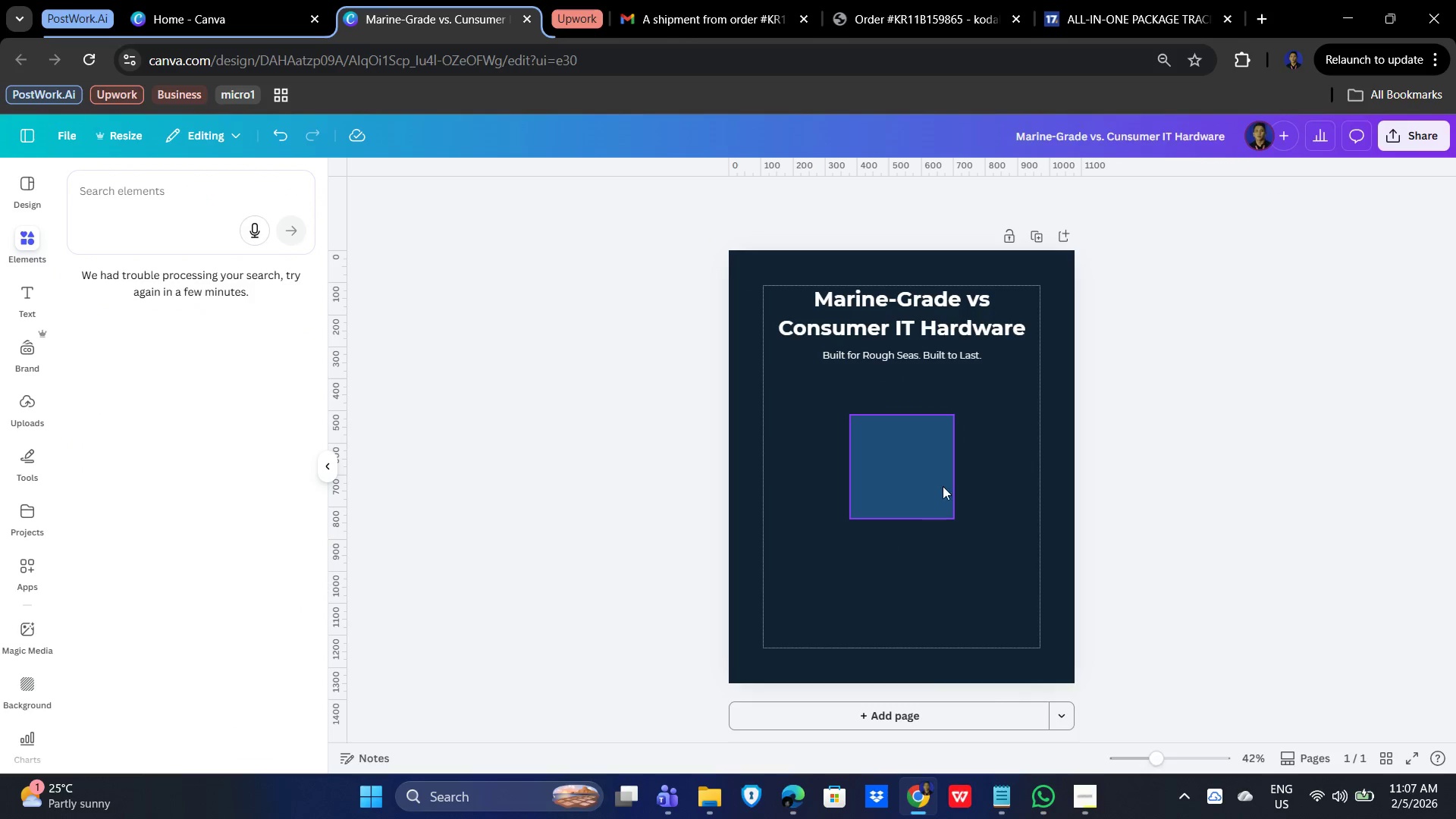 
left_click([927, 479])
 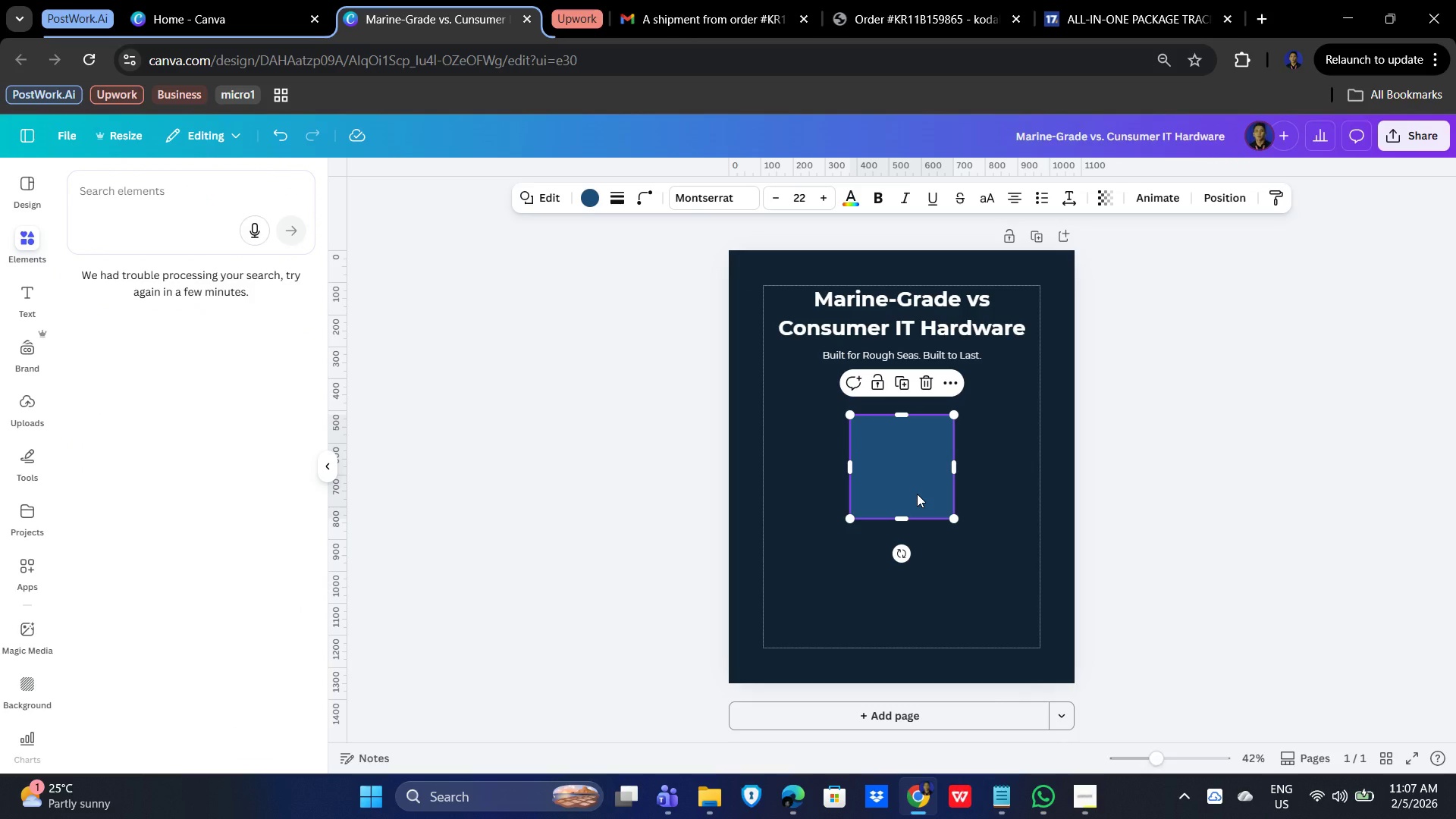 
left_click_drag(start_coordinate=[902, 472], to_coordinate=[836, 487])
 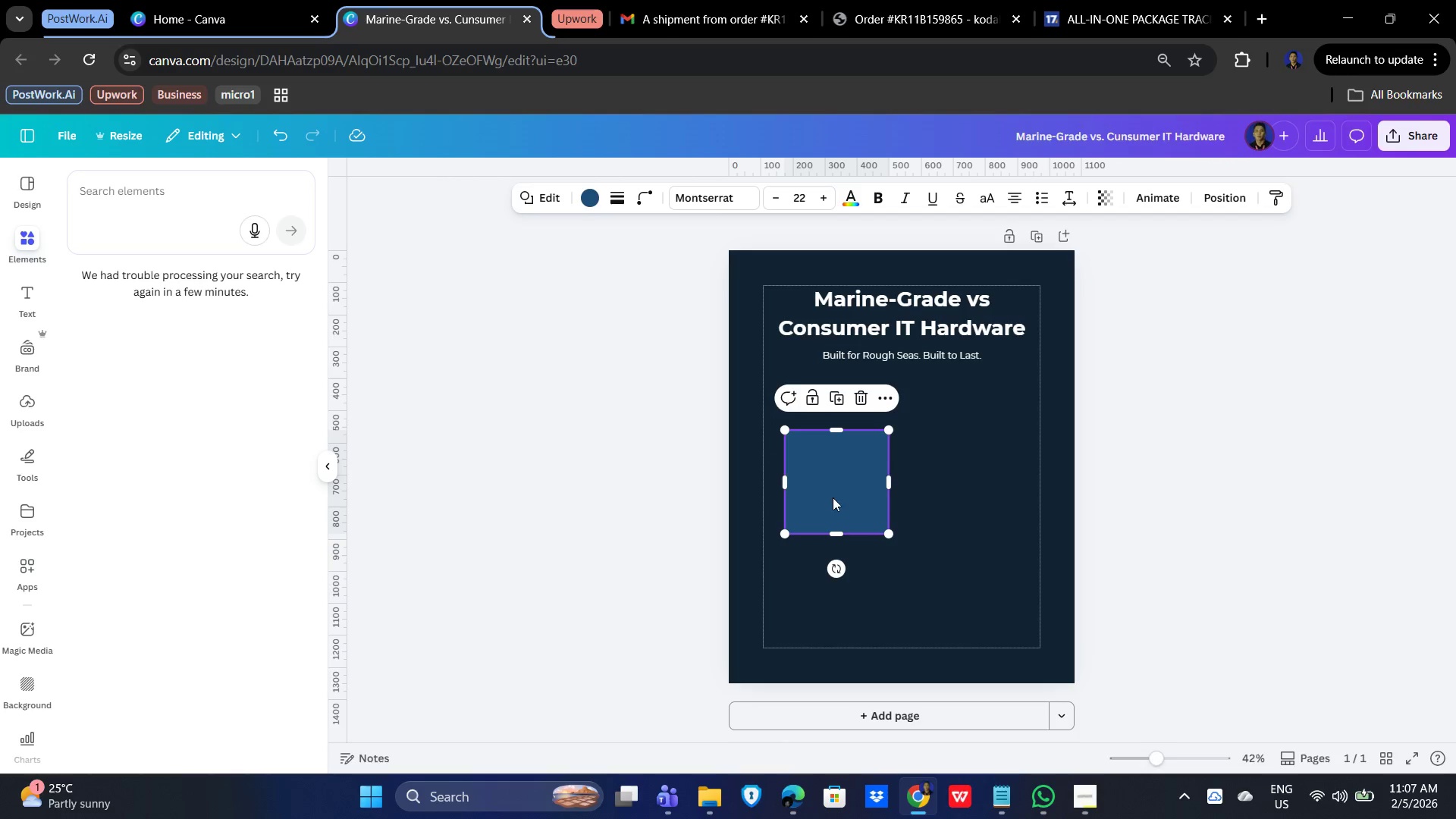 
left_click([833, 496])
 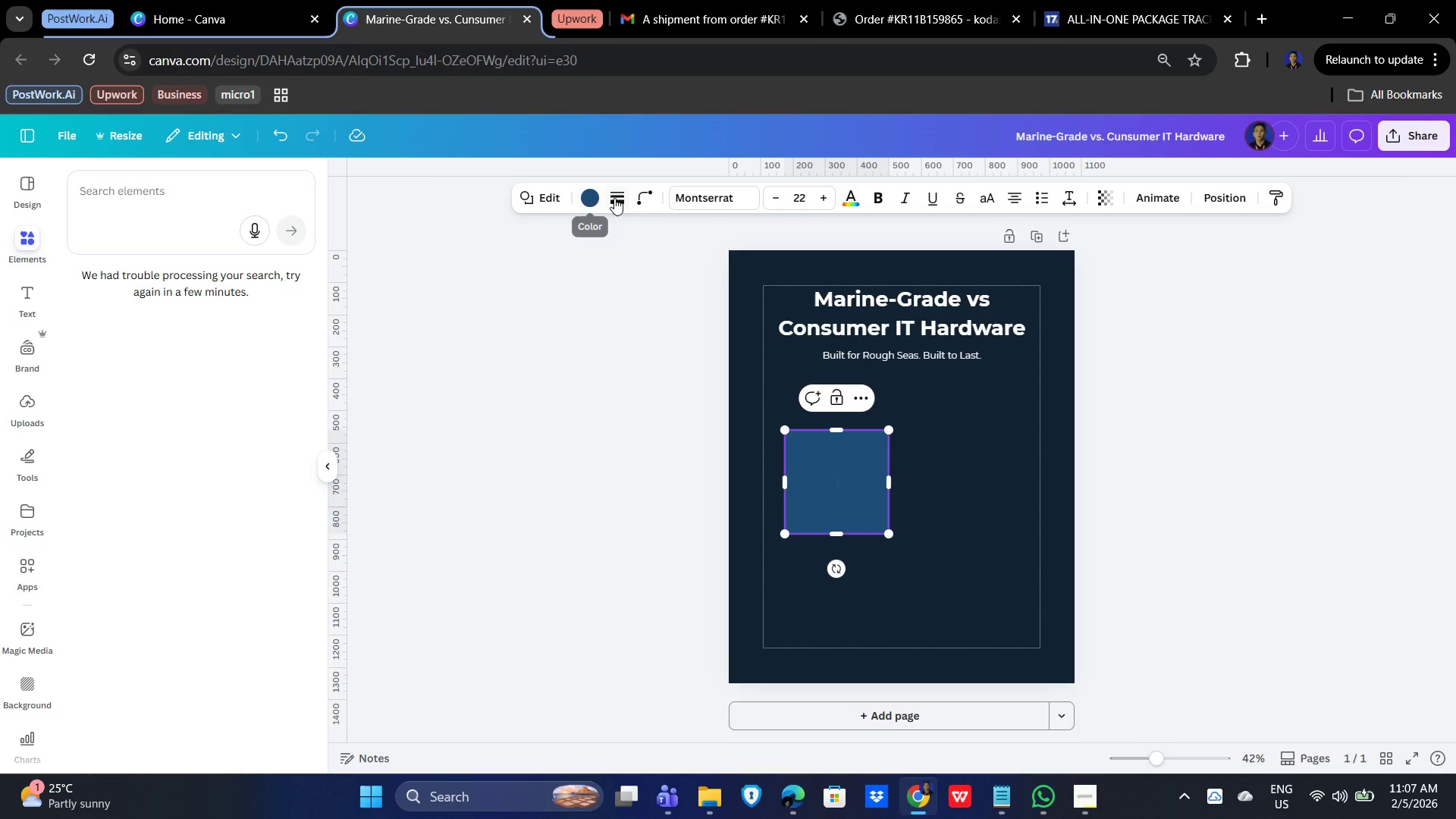 
left_click([581, 203])
 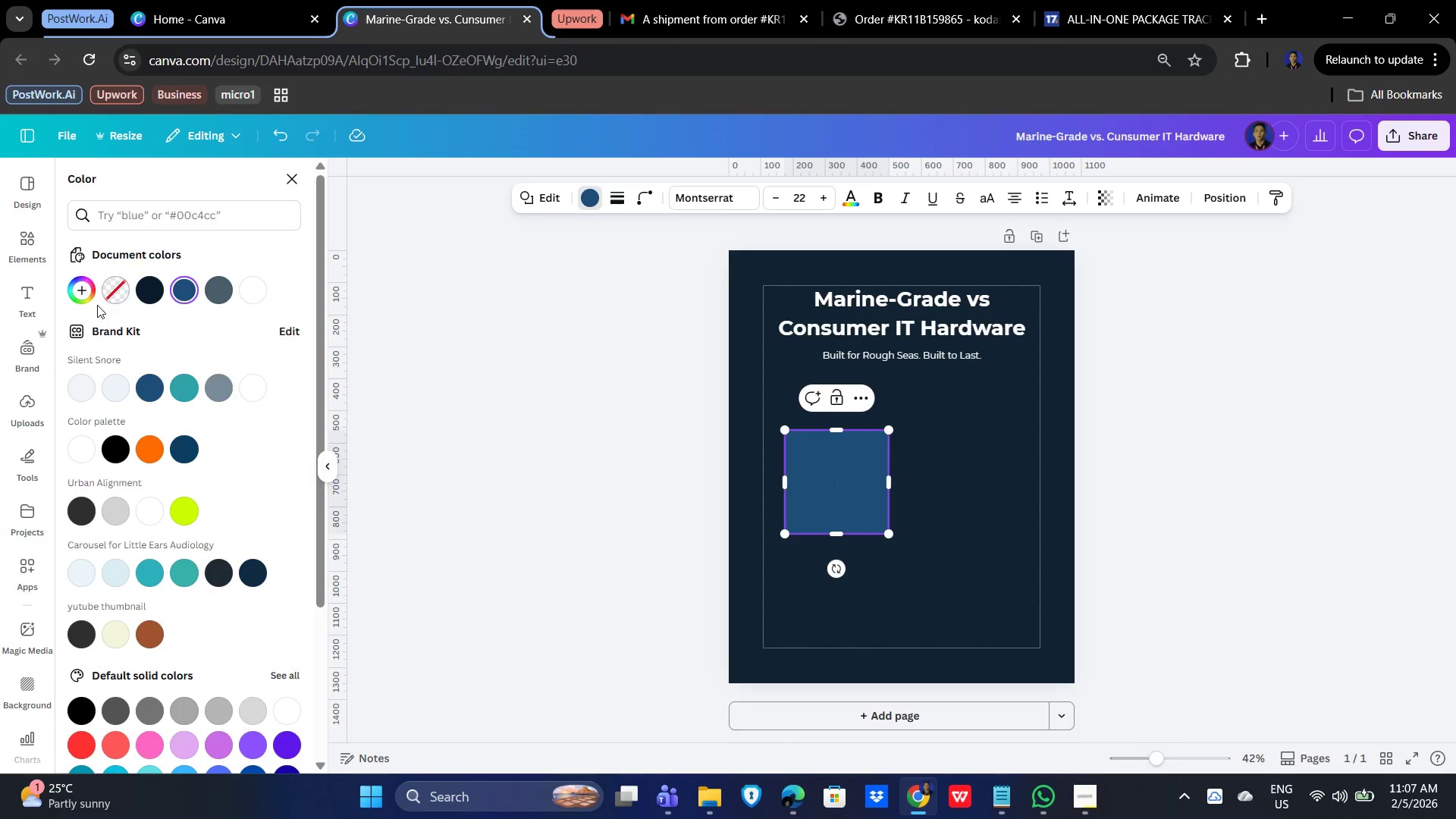 
left_click([82, 289])
 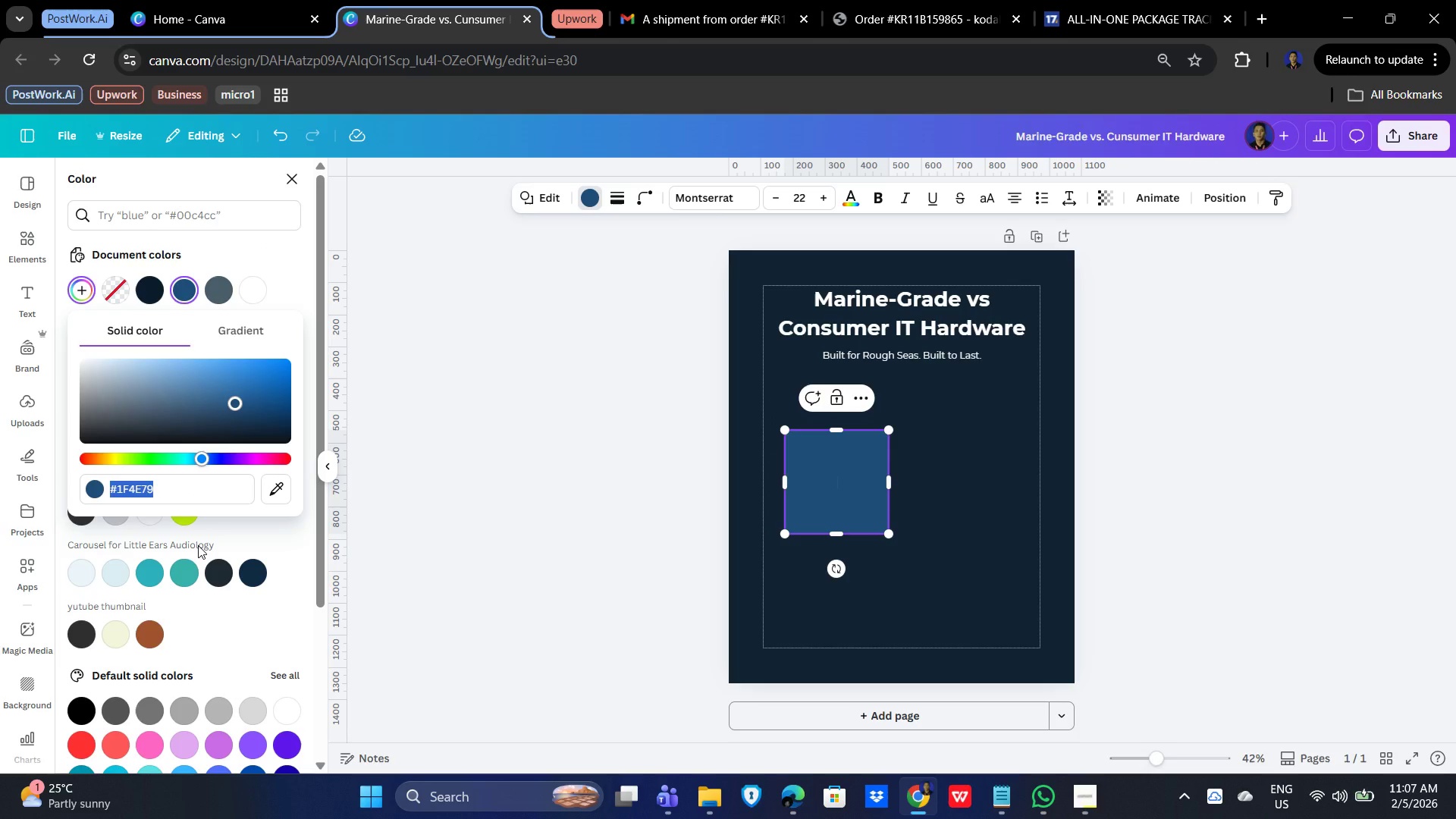 
type(e6ecef)
key(NumpadEnter)
 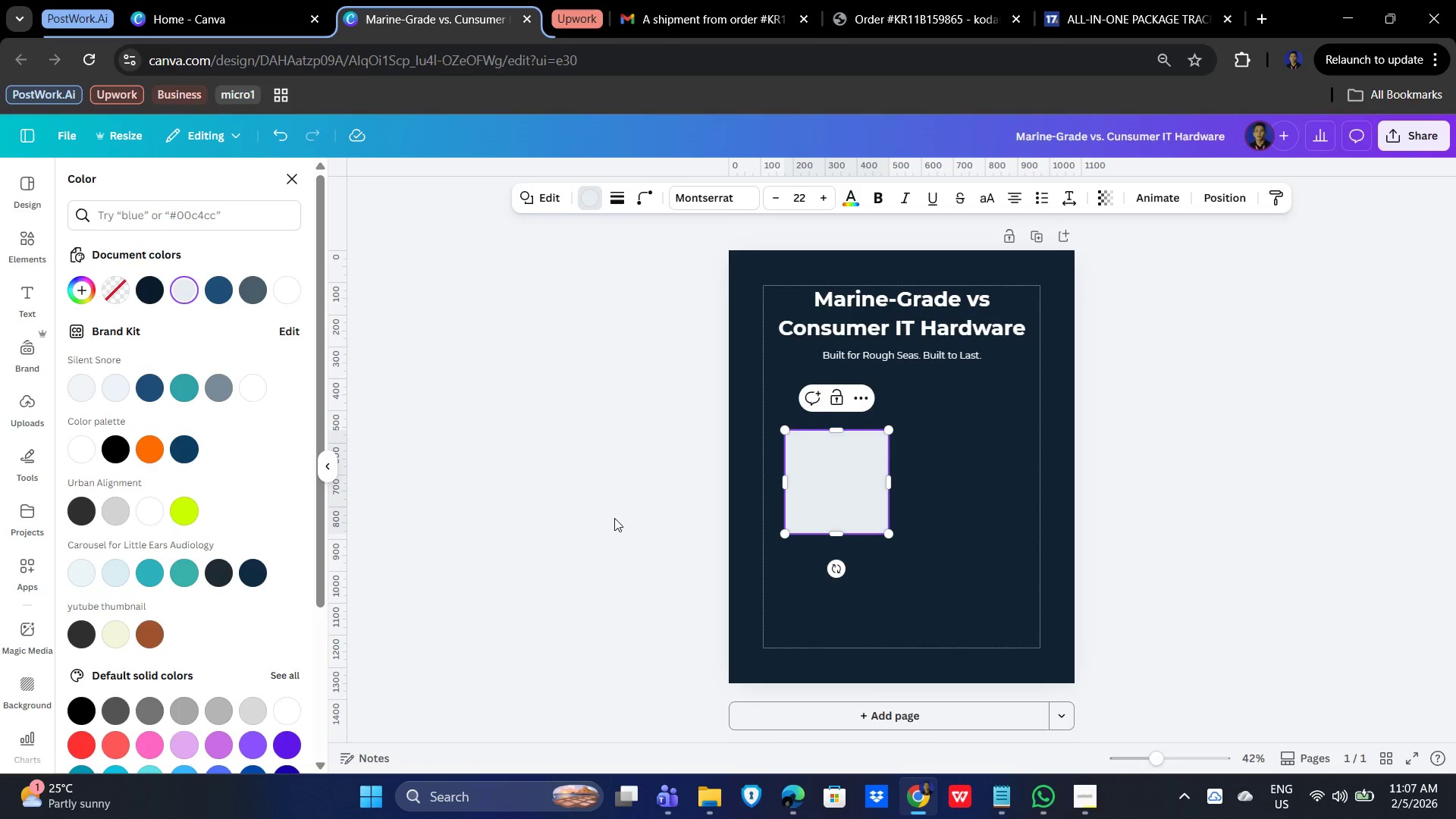 
left_click([850, 462])
 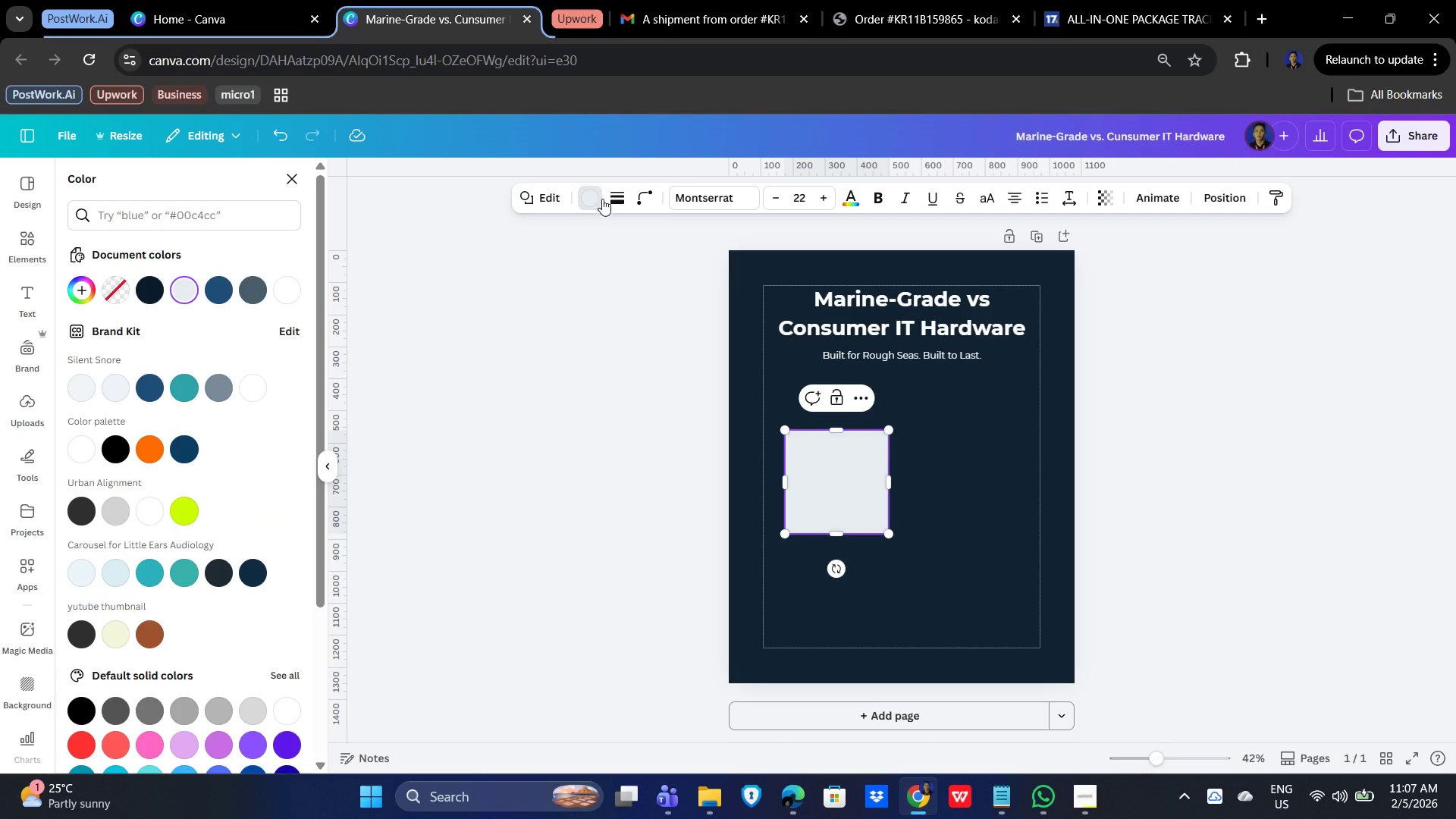 
left_click([609, 192])
 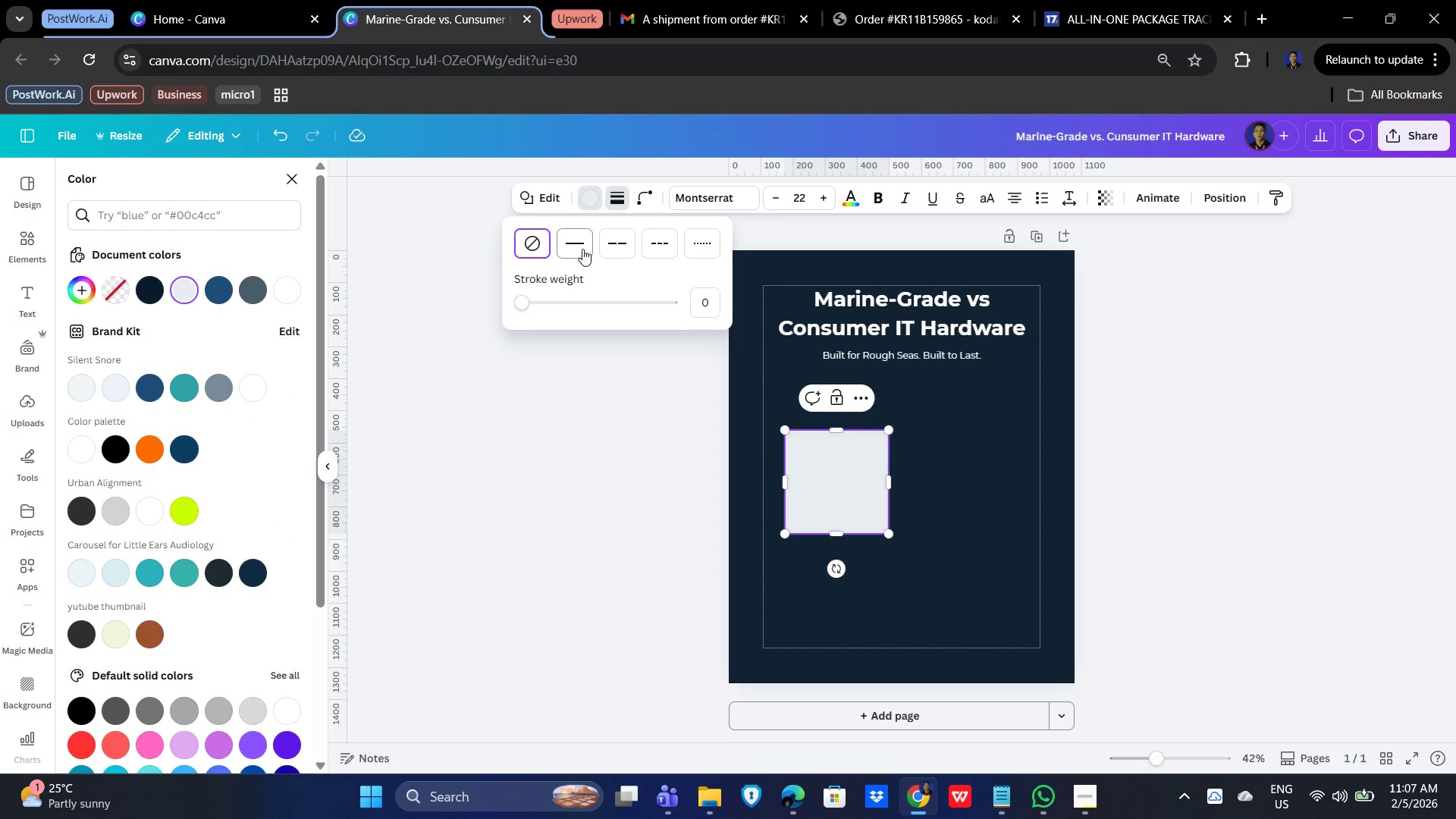 
left_click([570, 239])
 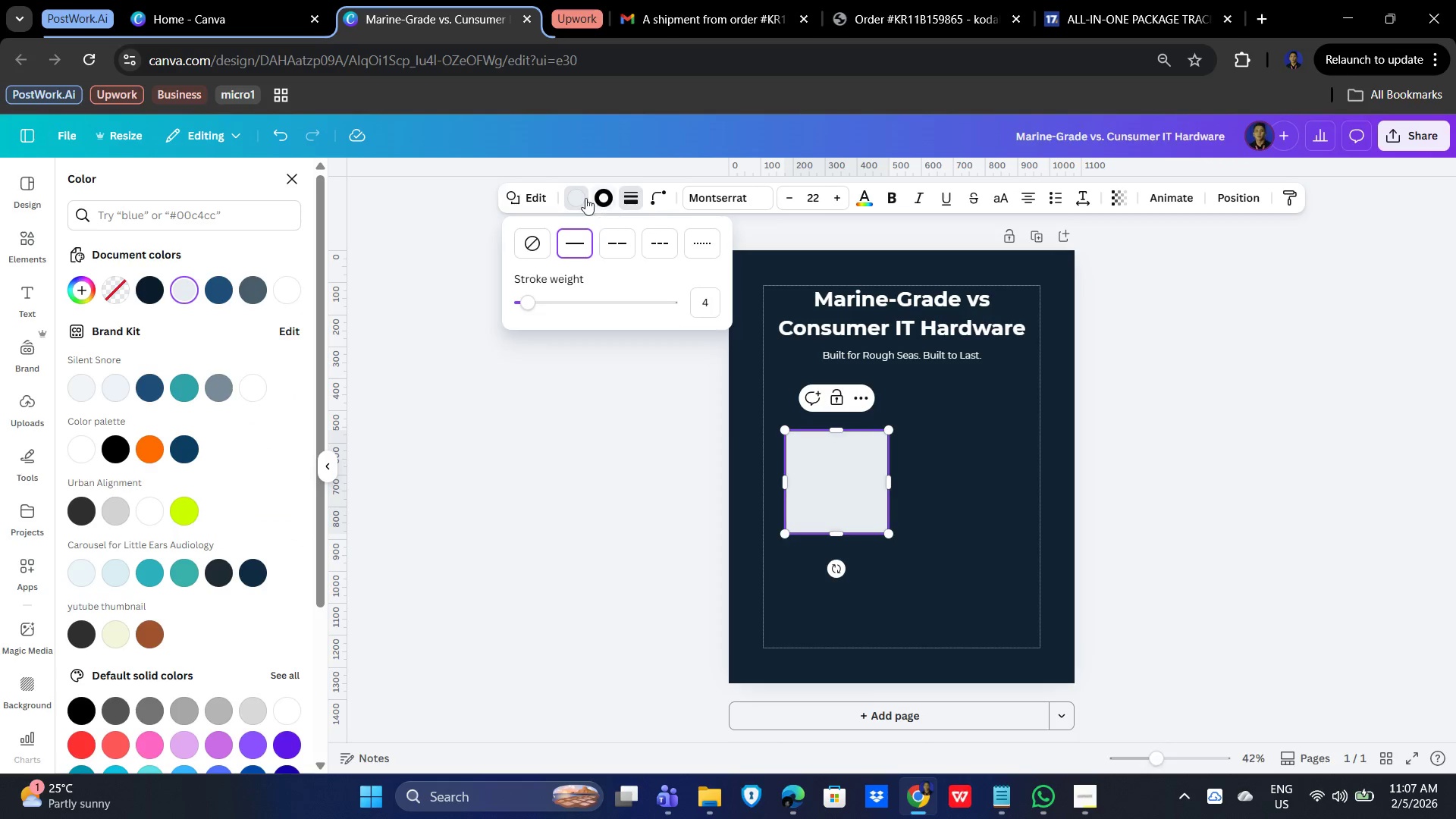 
left_click([605, 201])
 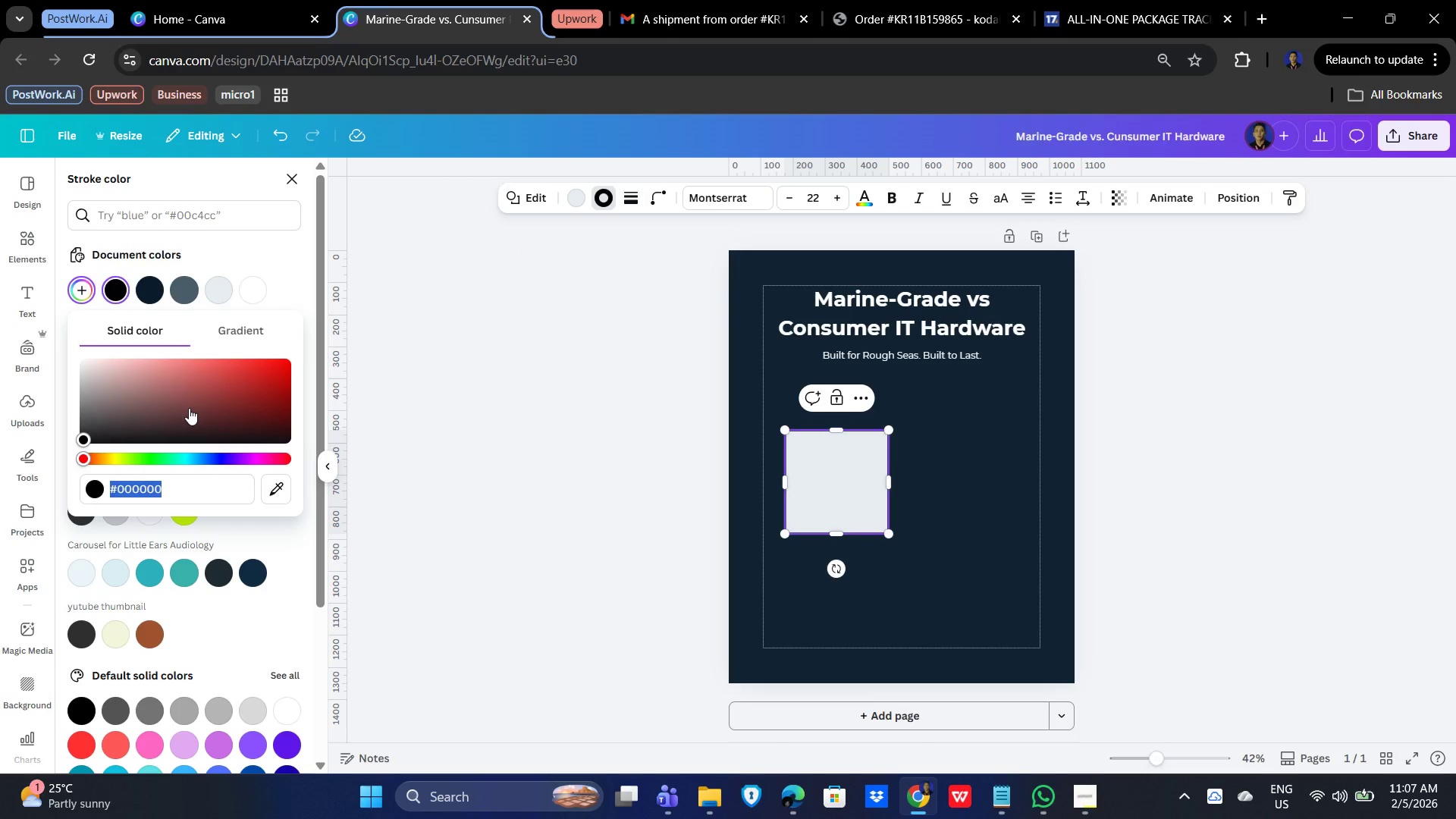 
wait(5.47)
 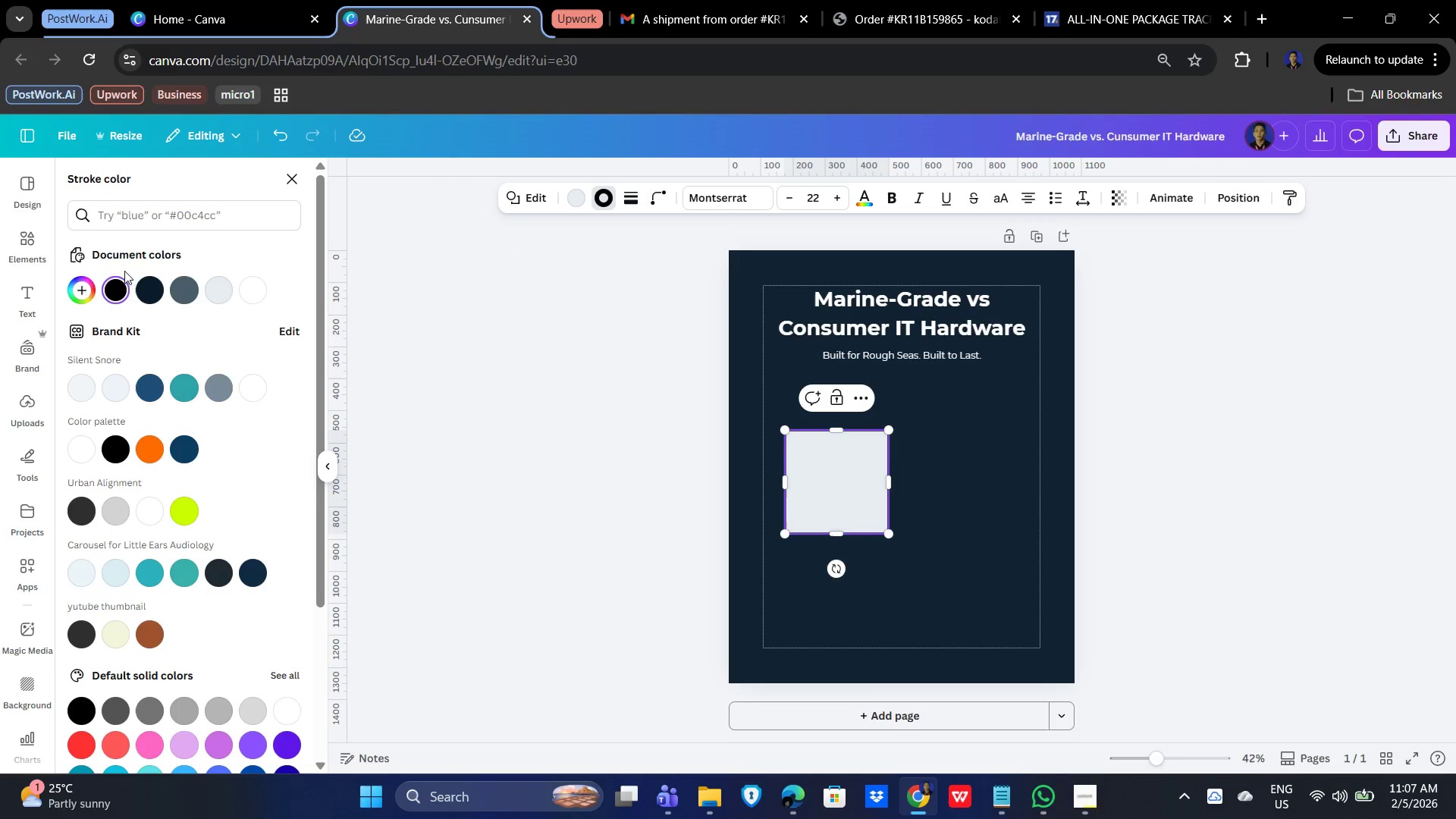 
type(4a5d6a)
 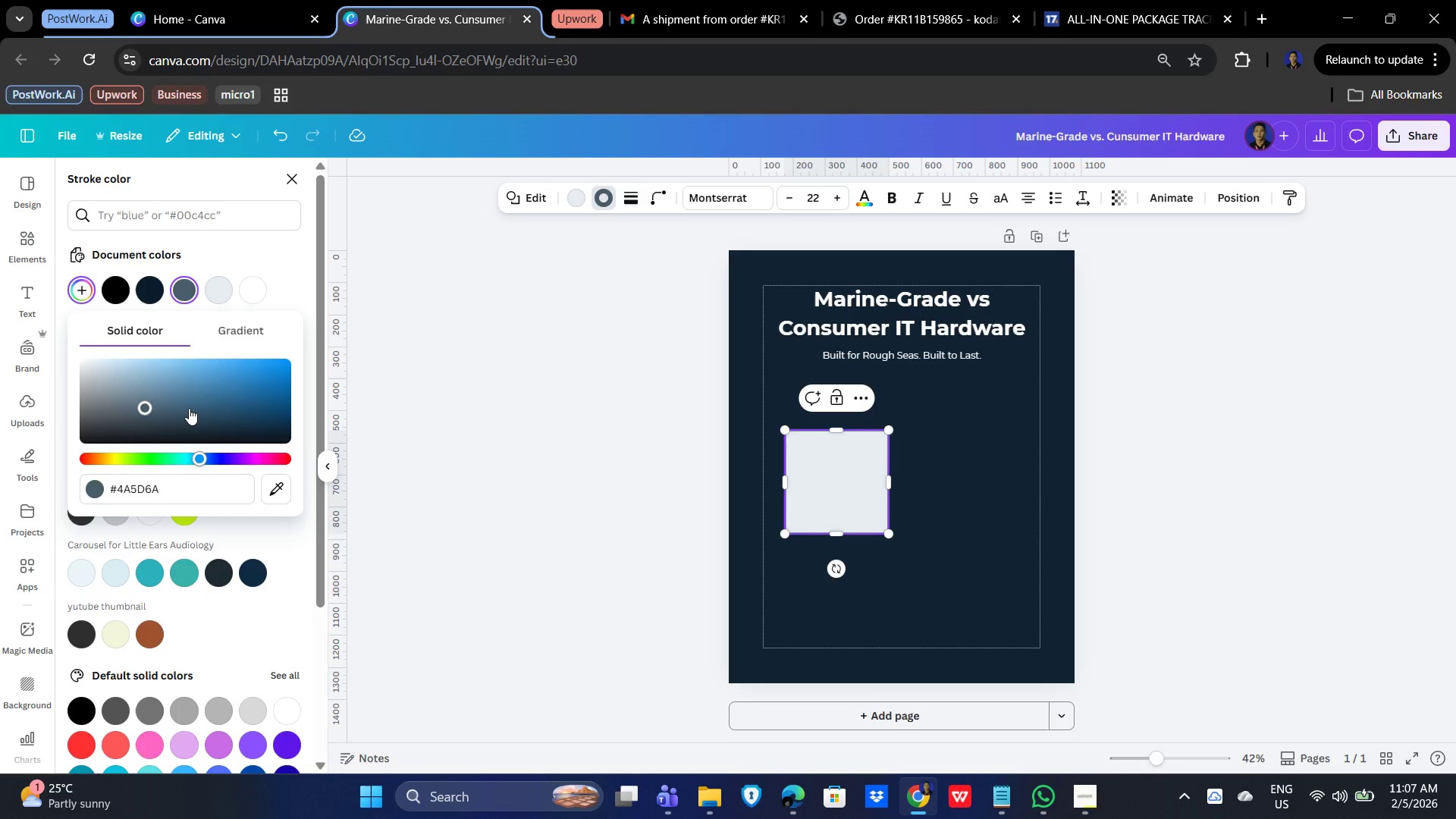 
key(Enter)
 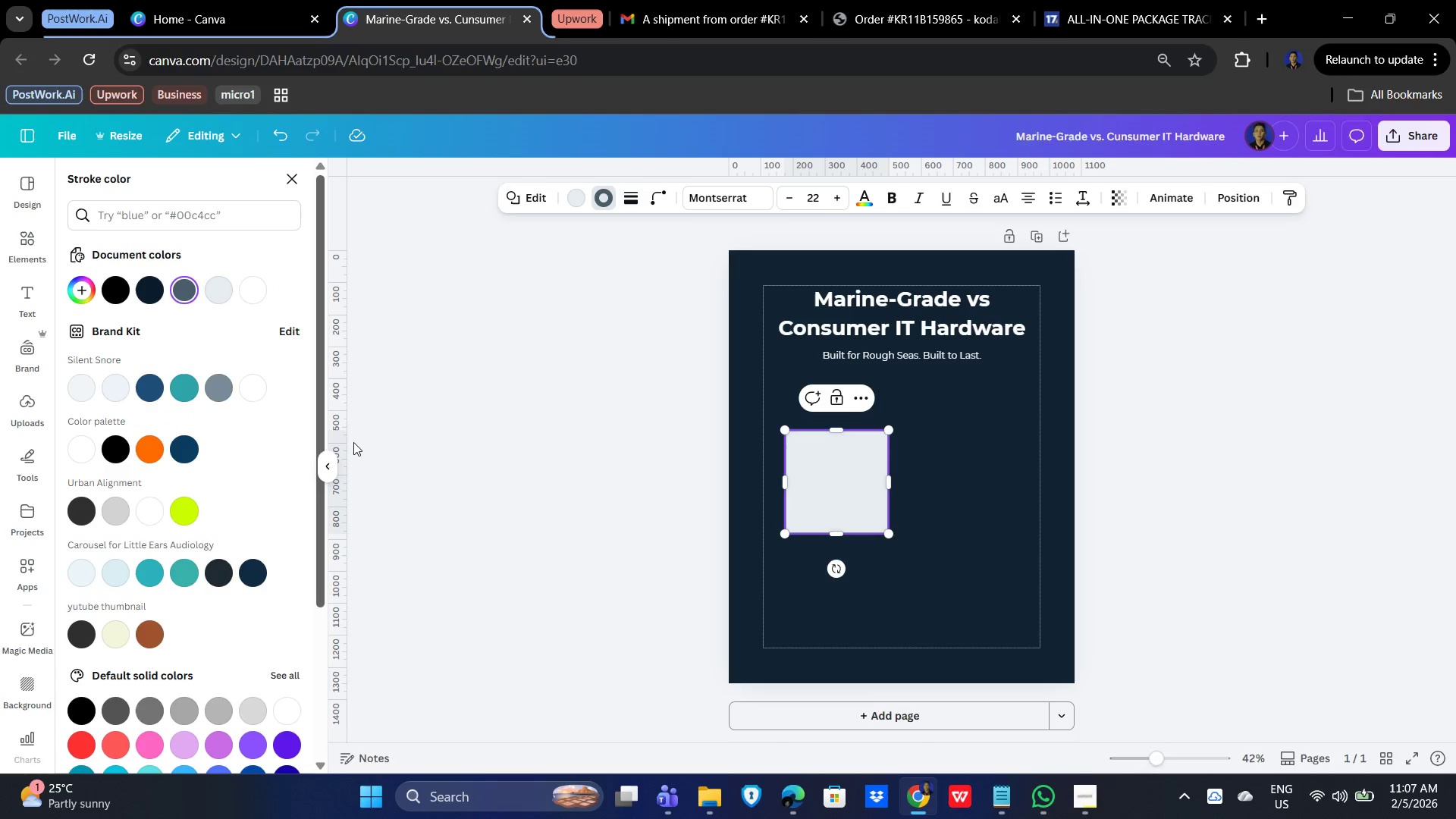 
left_click([465, 429])
 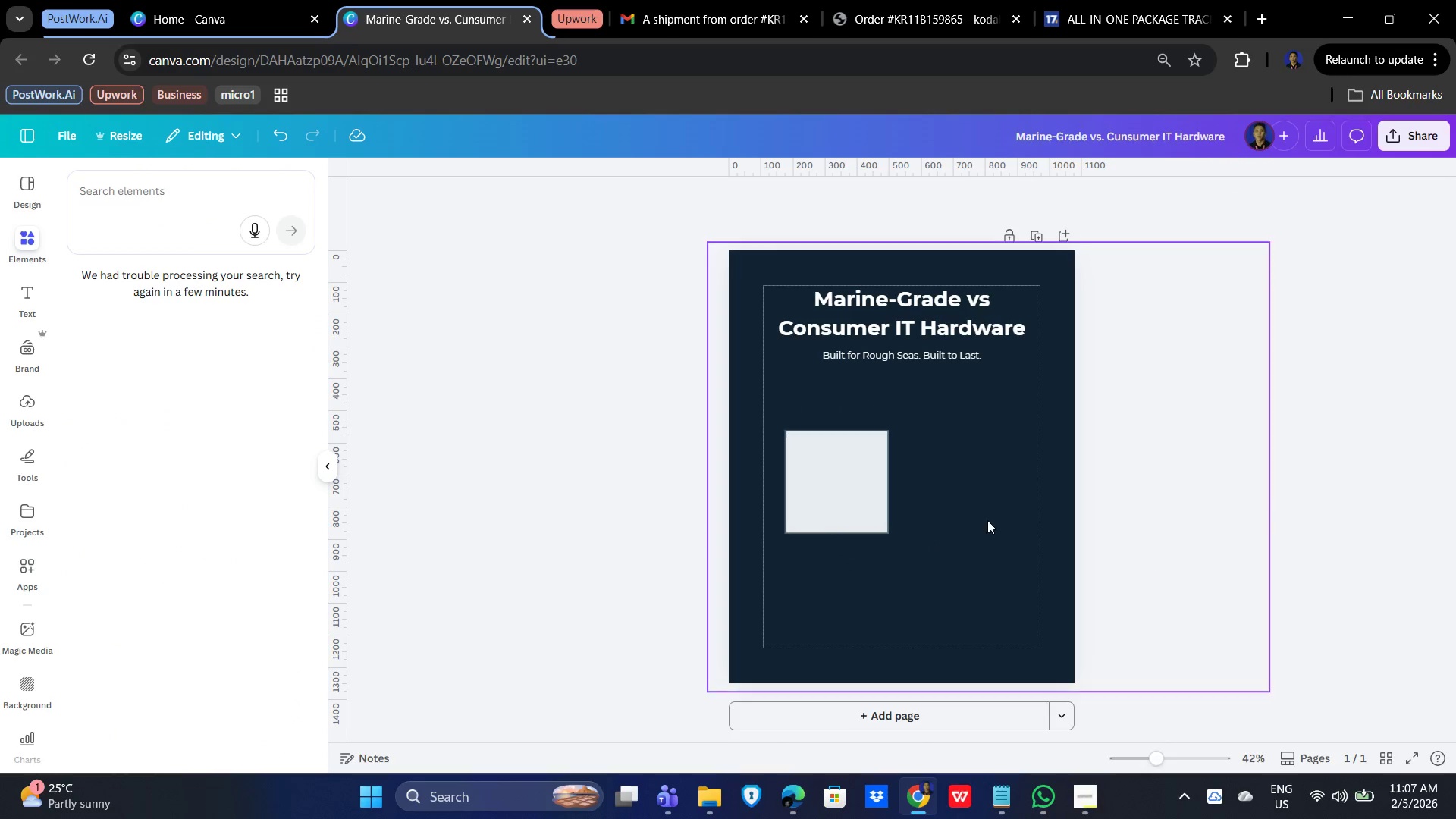 
left_click_drag(start_coordinate=[847, 495], to_coordinate=[824, 438])
 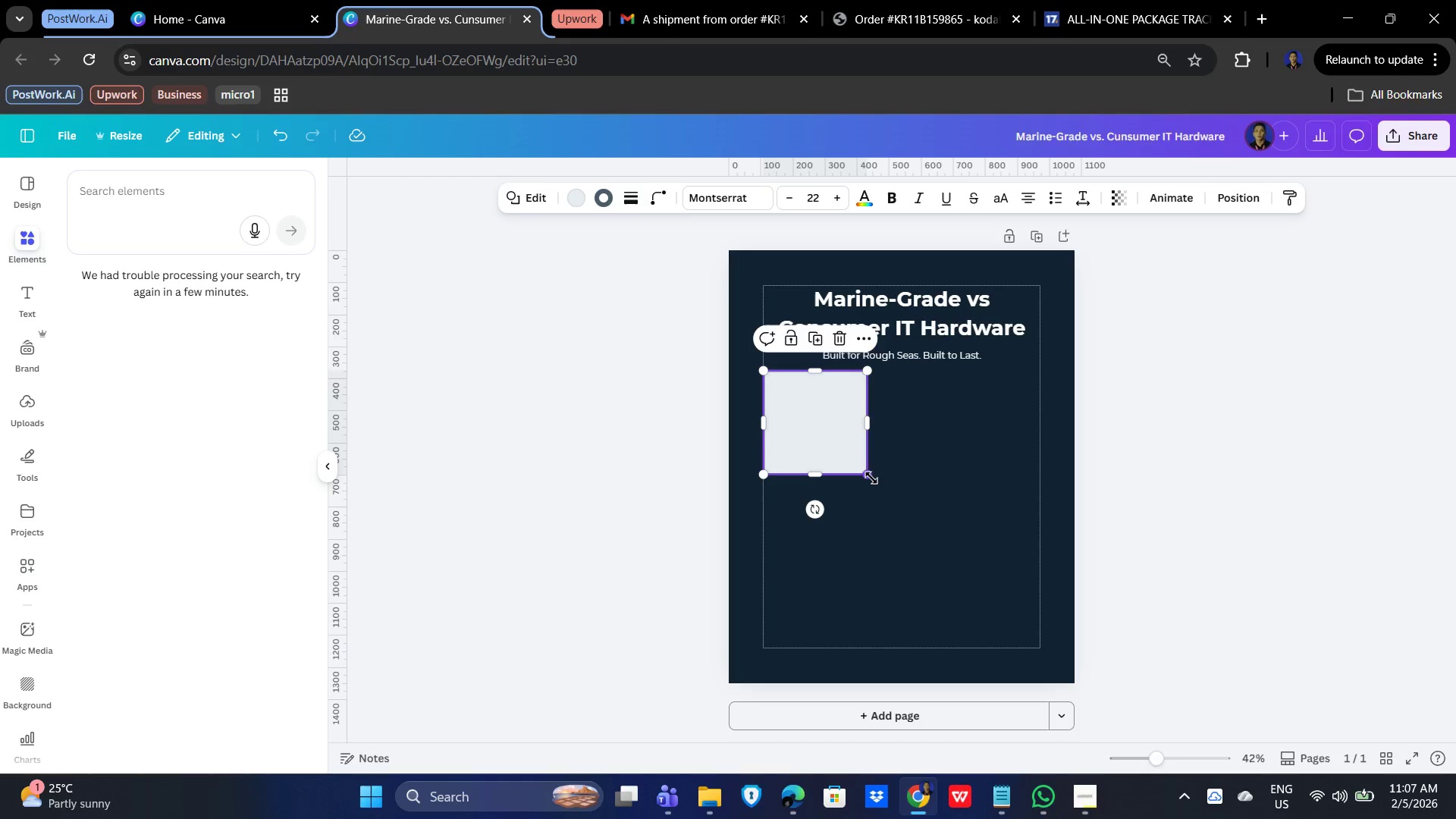 
left_click_drag(start_coordinate=[870, 475], to_coordinate=[1080, 704])
 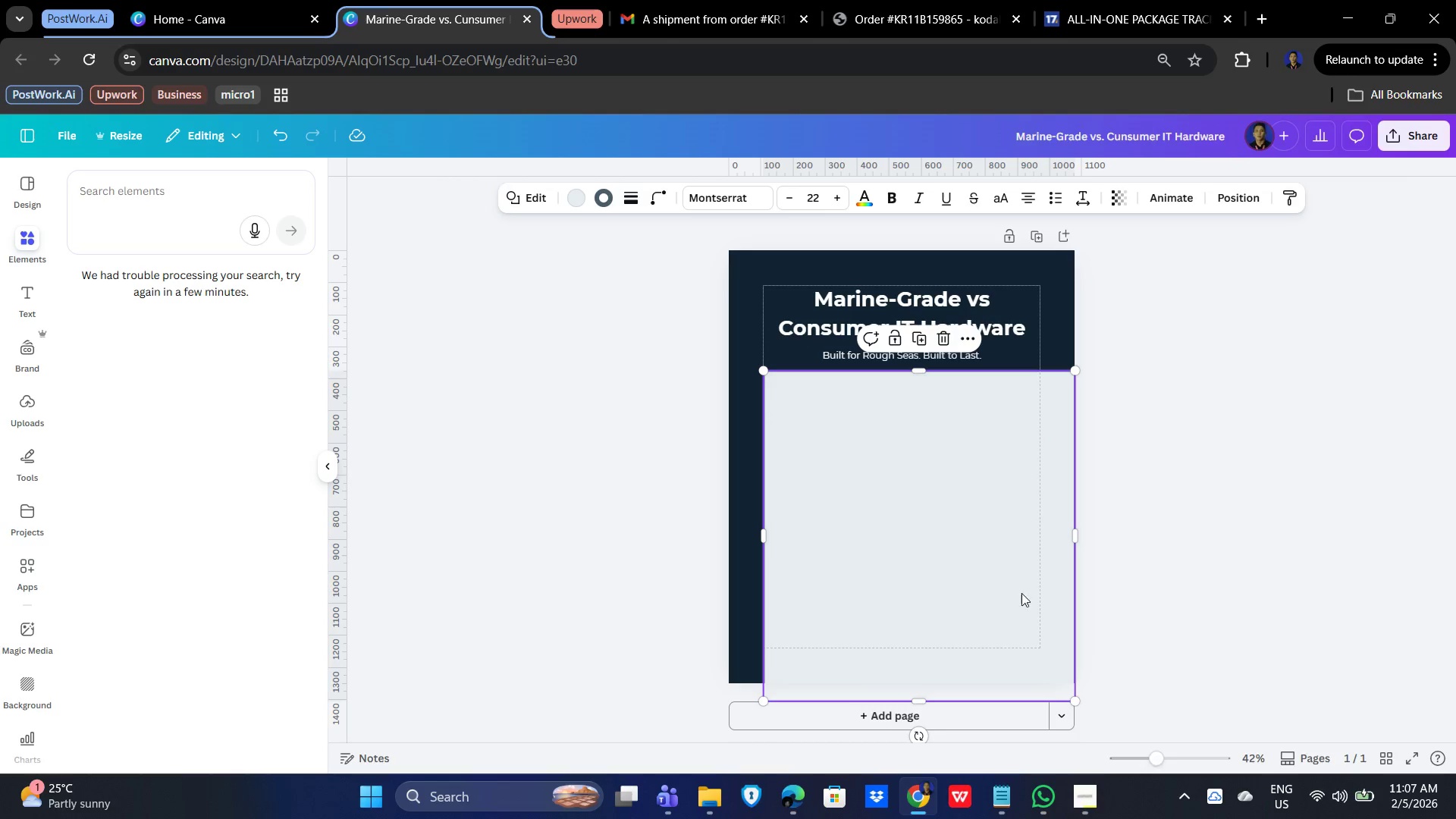 
left_click_drag(start_coordinate=[1013, 578], to_coordinate=[885, 598])
 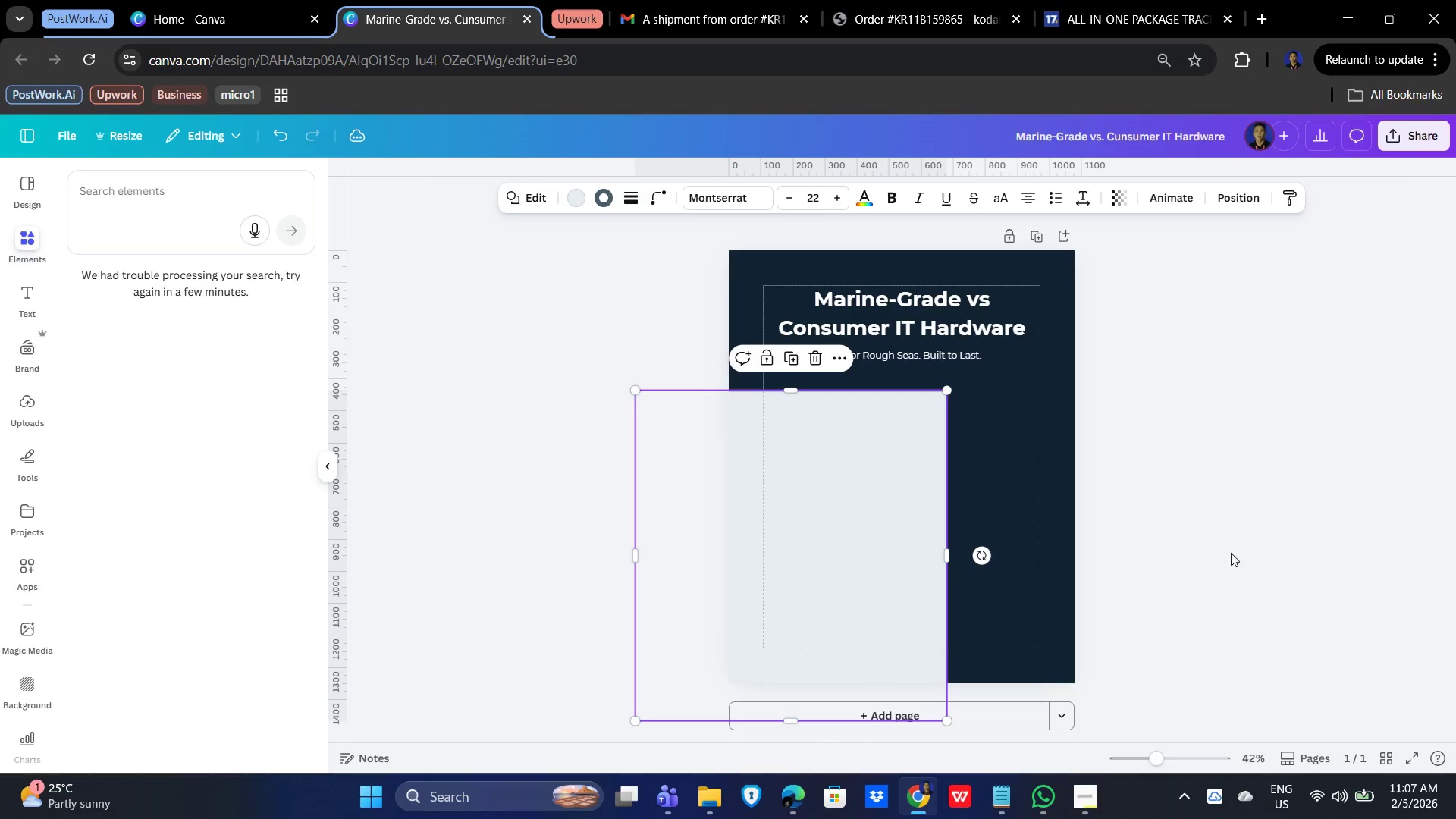 
left_click_drag(start_coordinate=[1283, 532], to_coordinate=[1291, 531])
 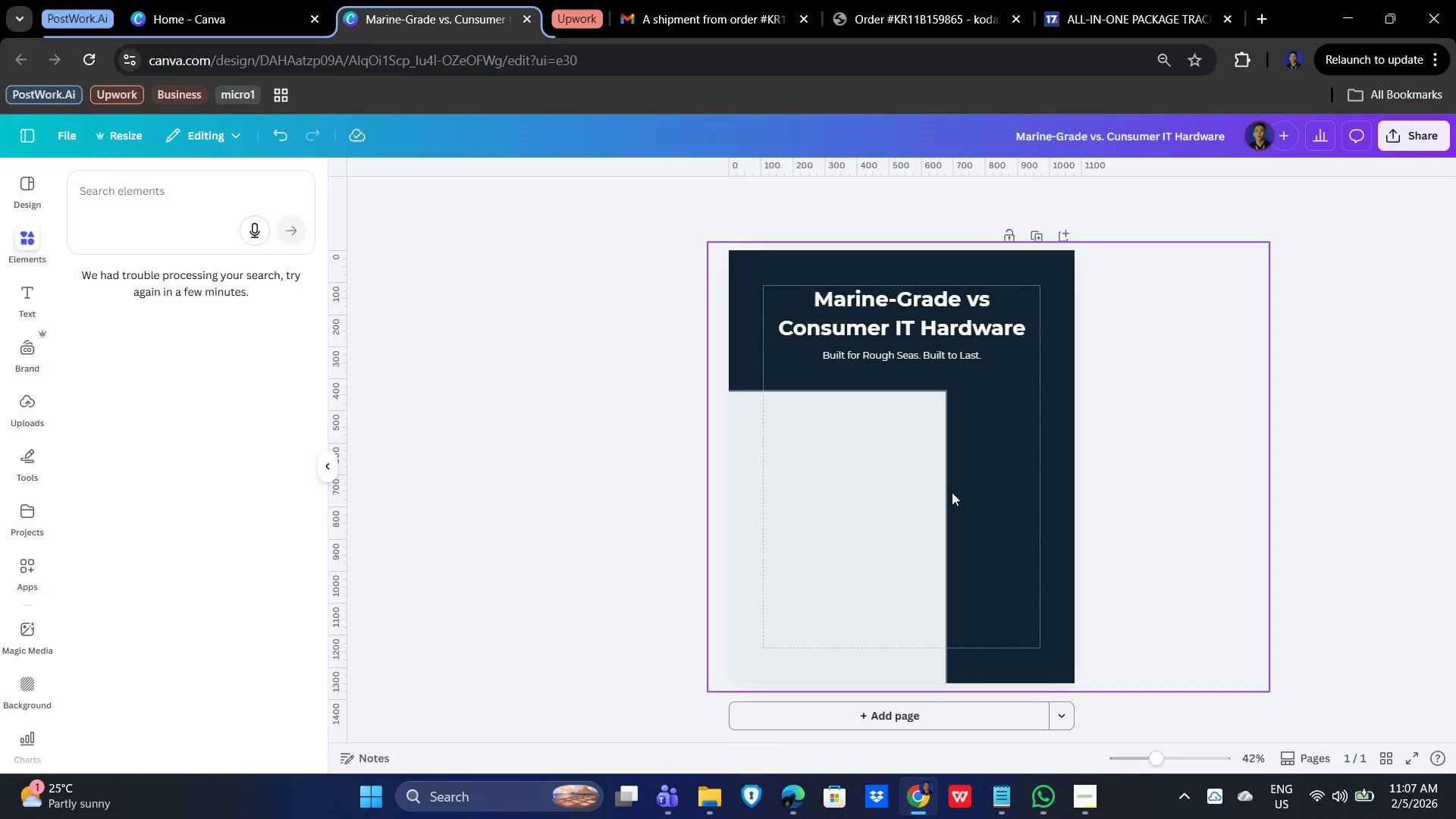 
left_click_drag(start_coordinate=[842, 503], to_coordinate=[886, 449])
 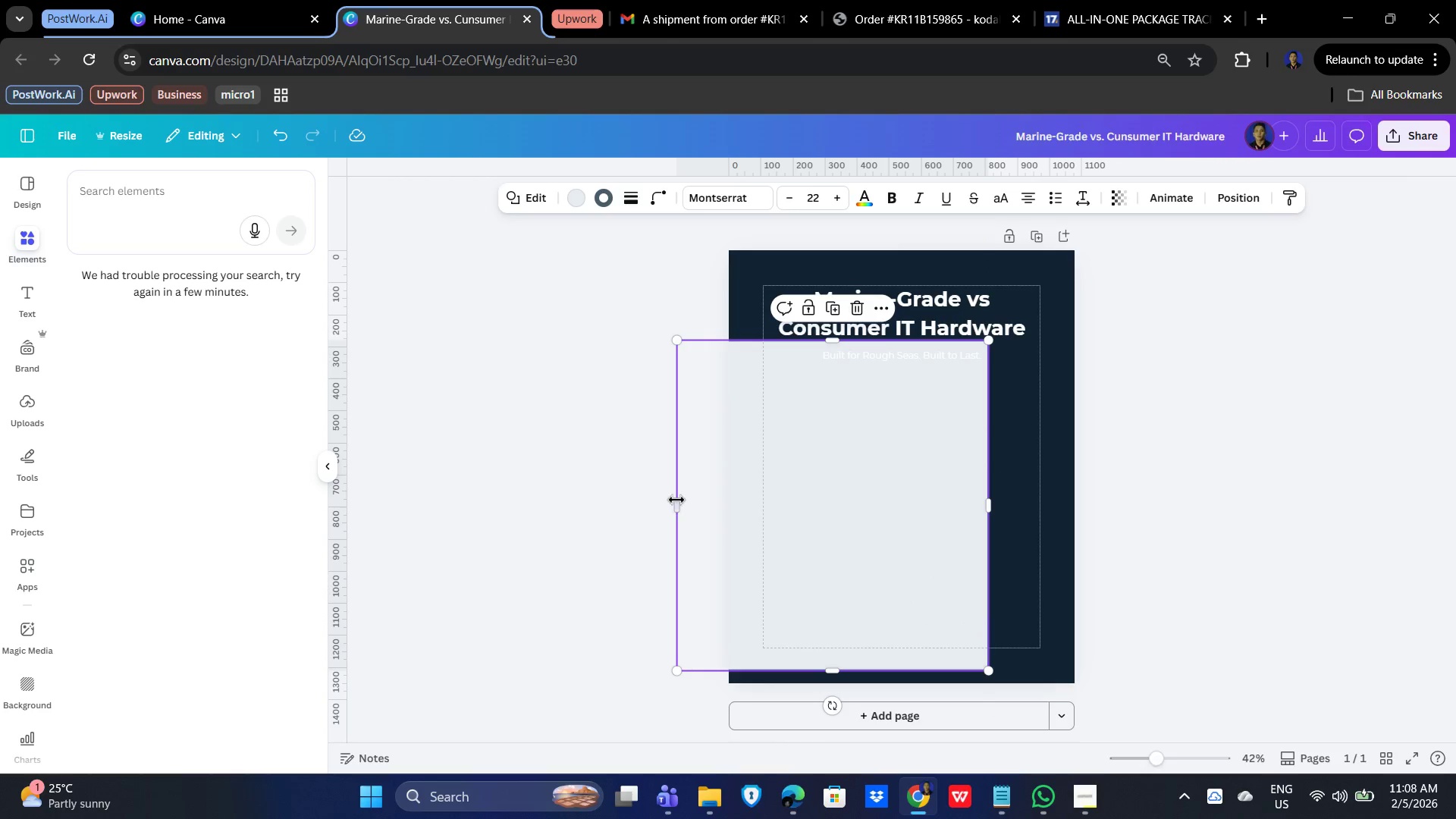 
left_click_drag(start_coordinate=[676, 500], to_coordinate=[761, 502])
 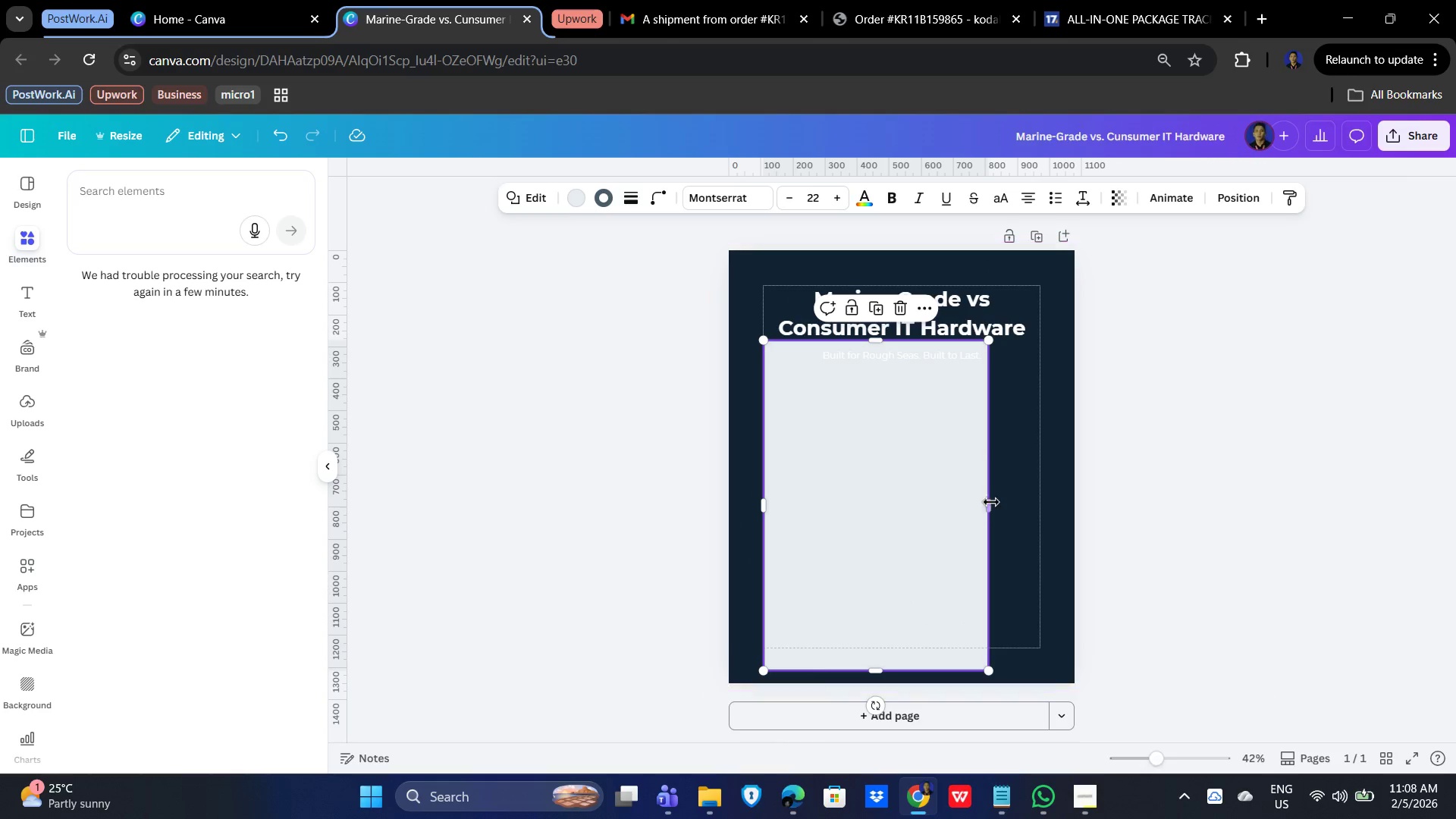 
left_click_drag(start_coordinate=[991, 502], to_coordinate=[914, 503])
 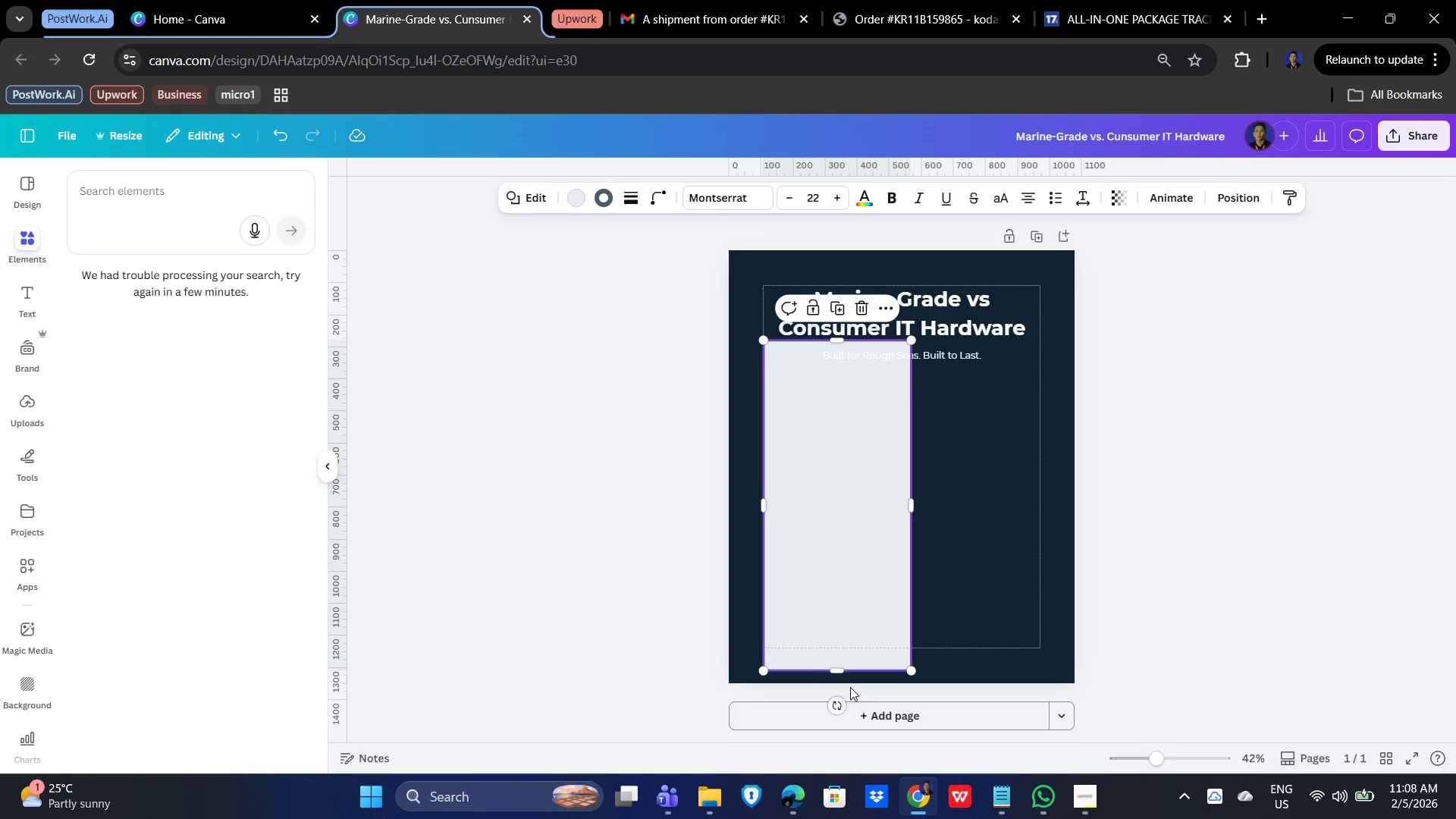 
left_click_drag(start_coordinate=[841, 668], to_coordinate=[839, 644])
 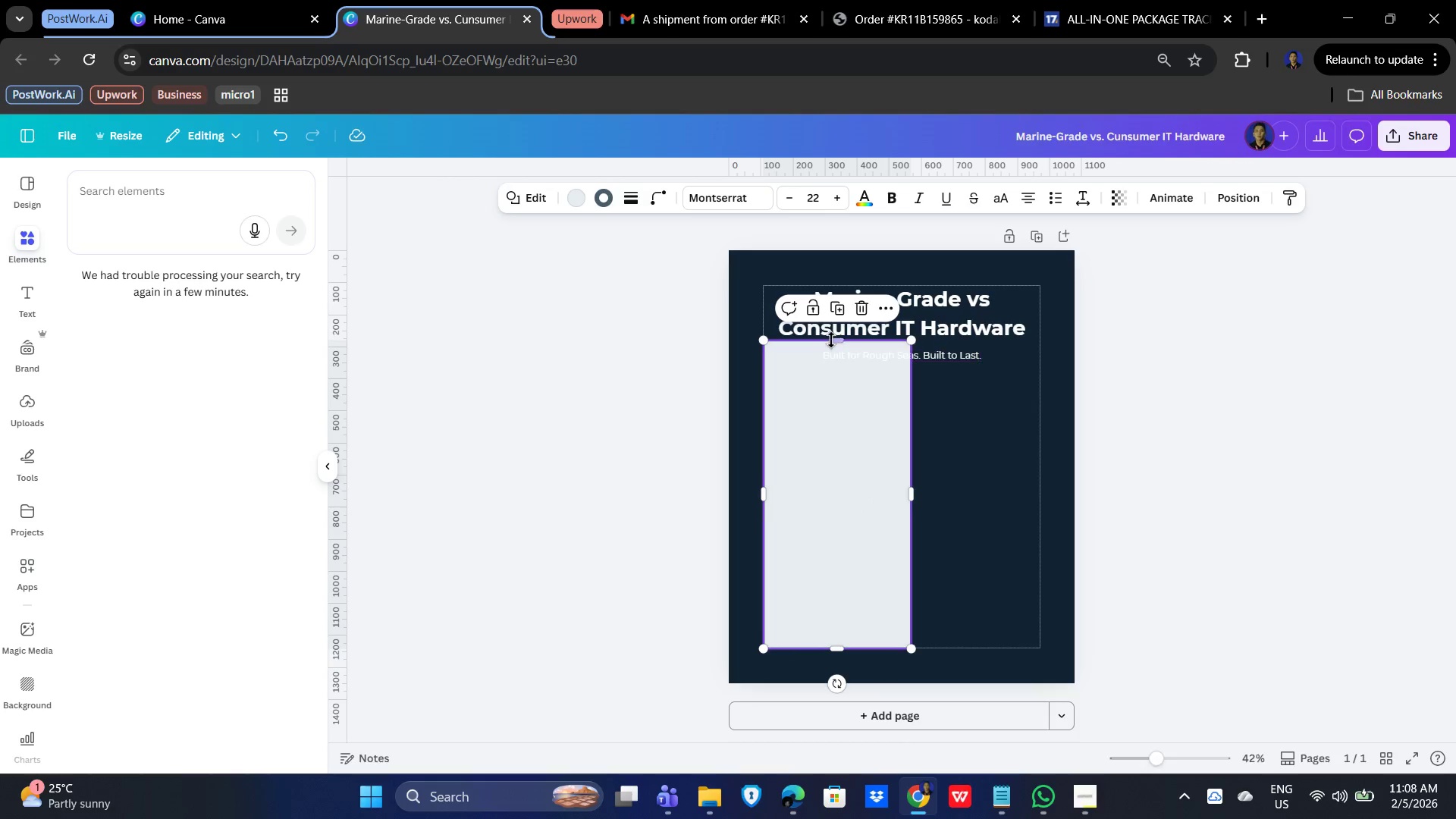 
left_click_drag(start_coordinate=[830, 339], to_coordinate=[830, 382])
 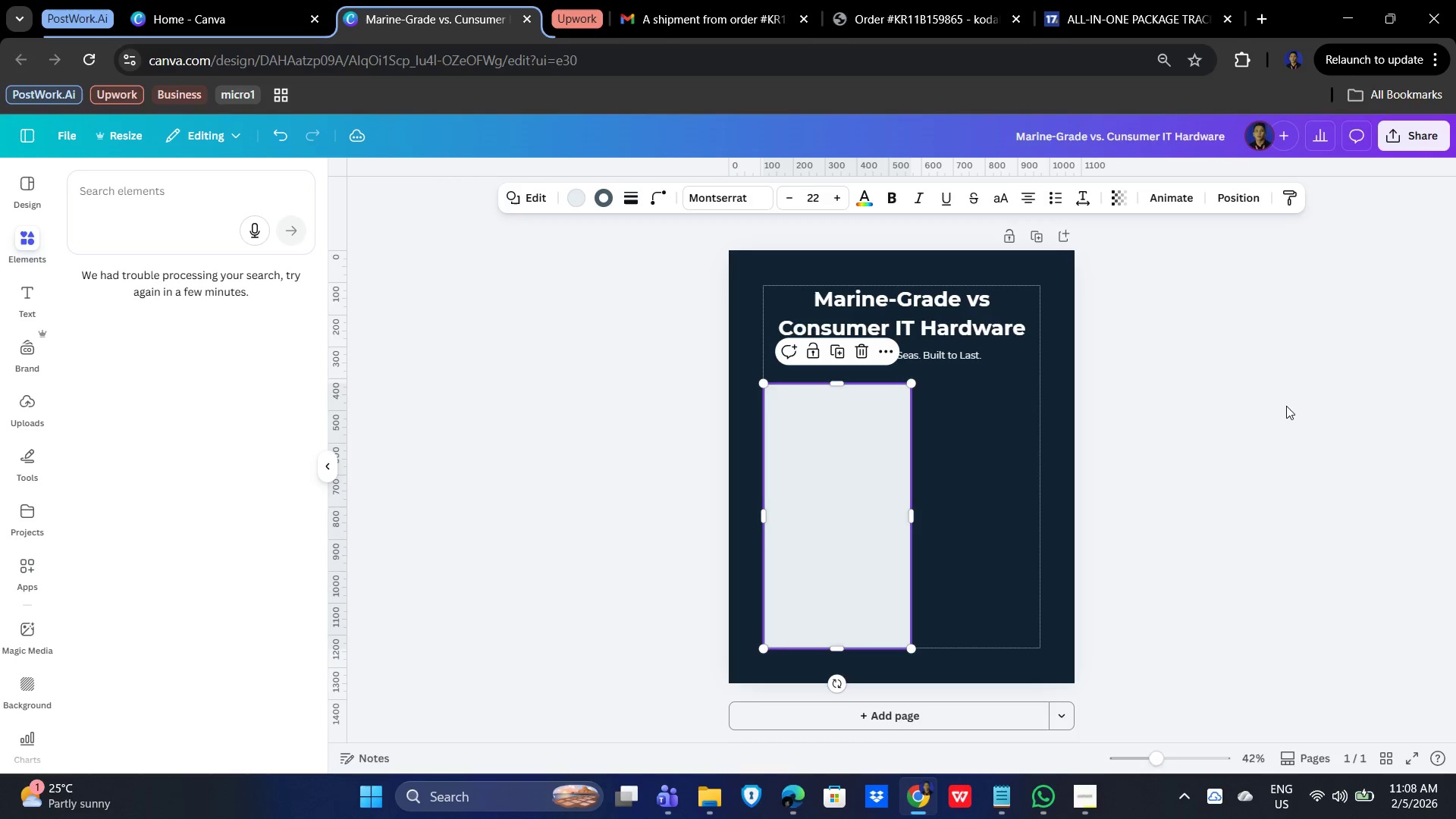 
left_click([1286, 406])
 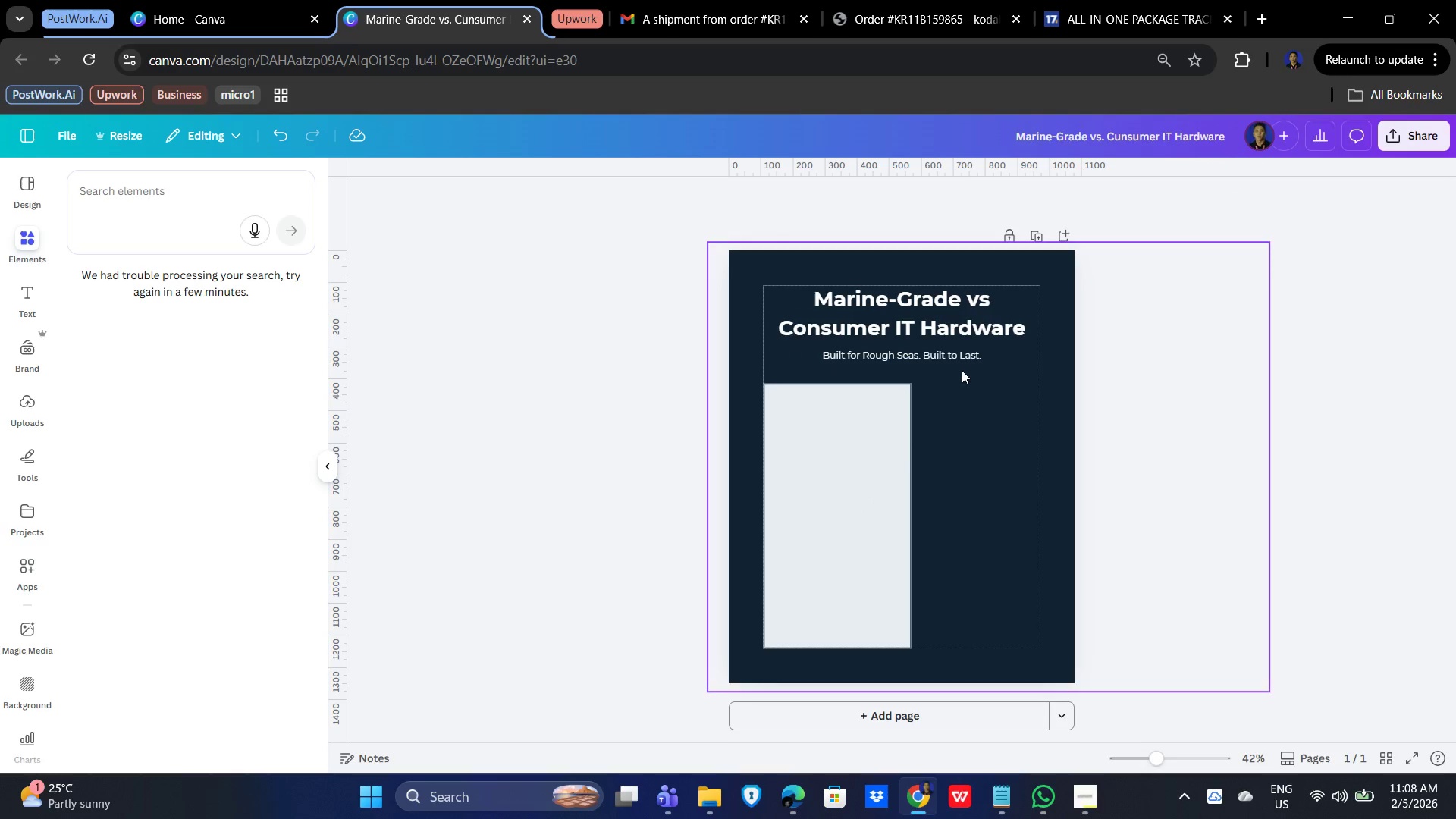 
left_click([927, 350])
 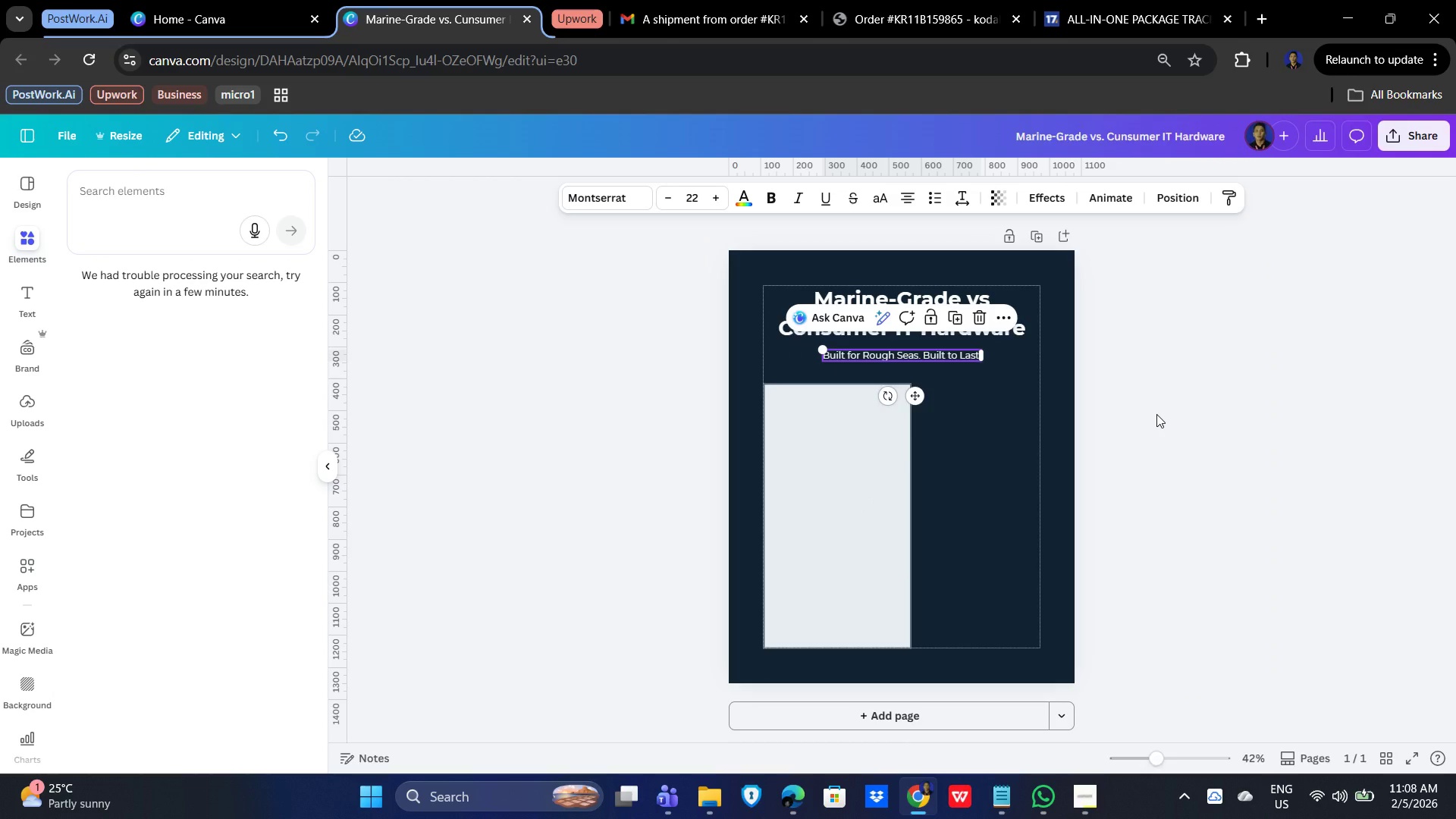 
key(ArrowUp)
 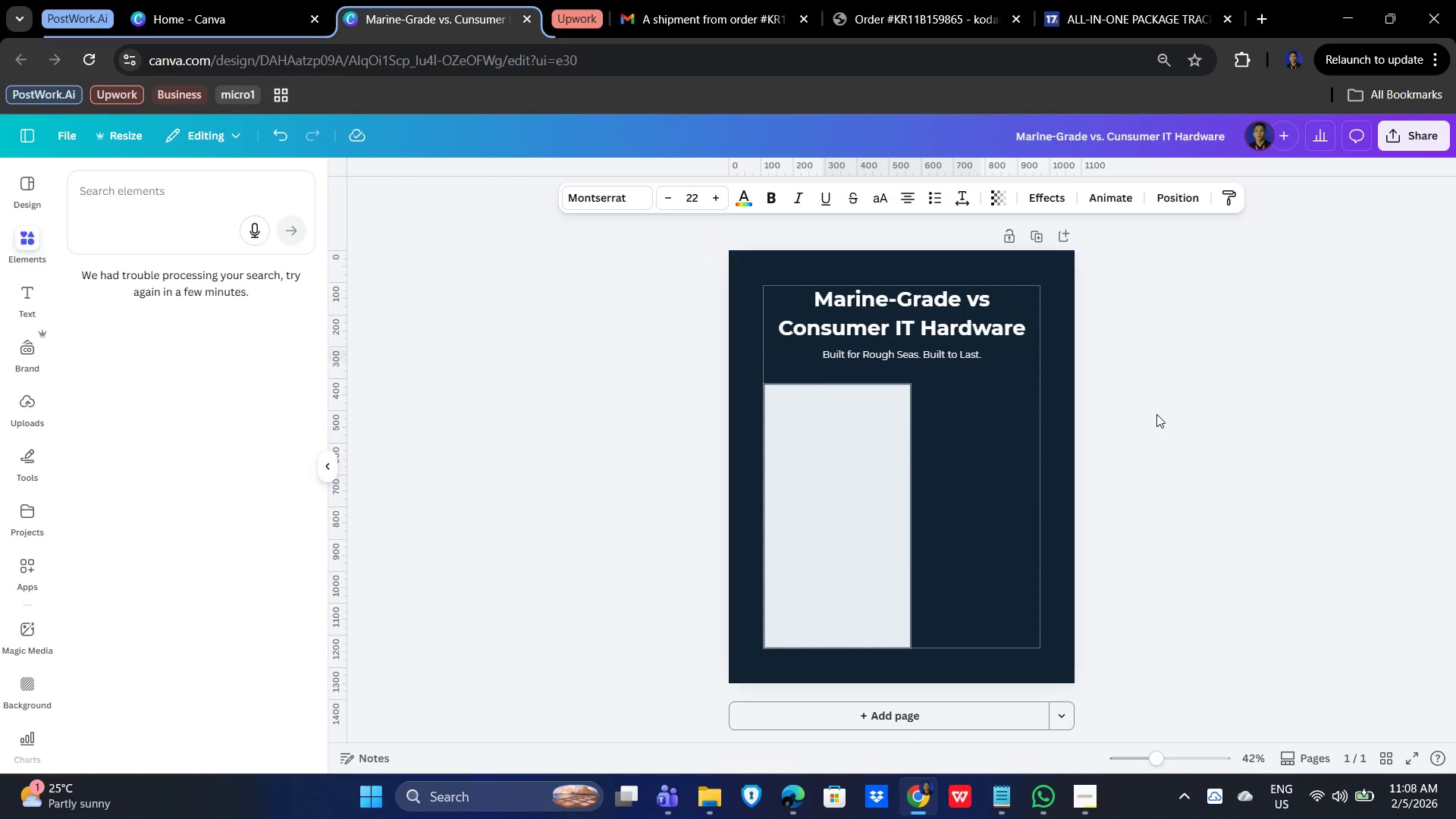 
key(ArrowUp)
 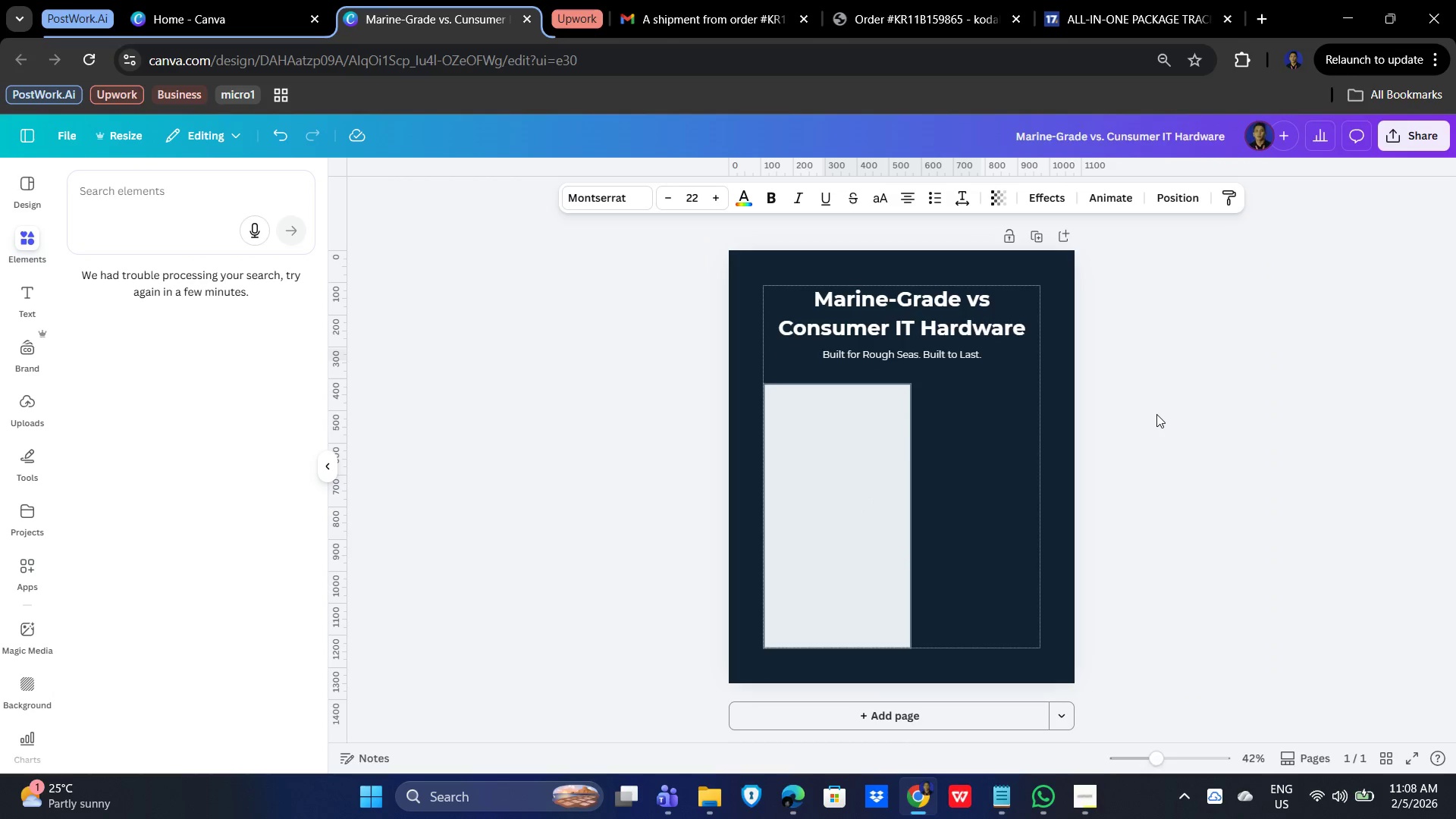 
key(ArrowUp)
 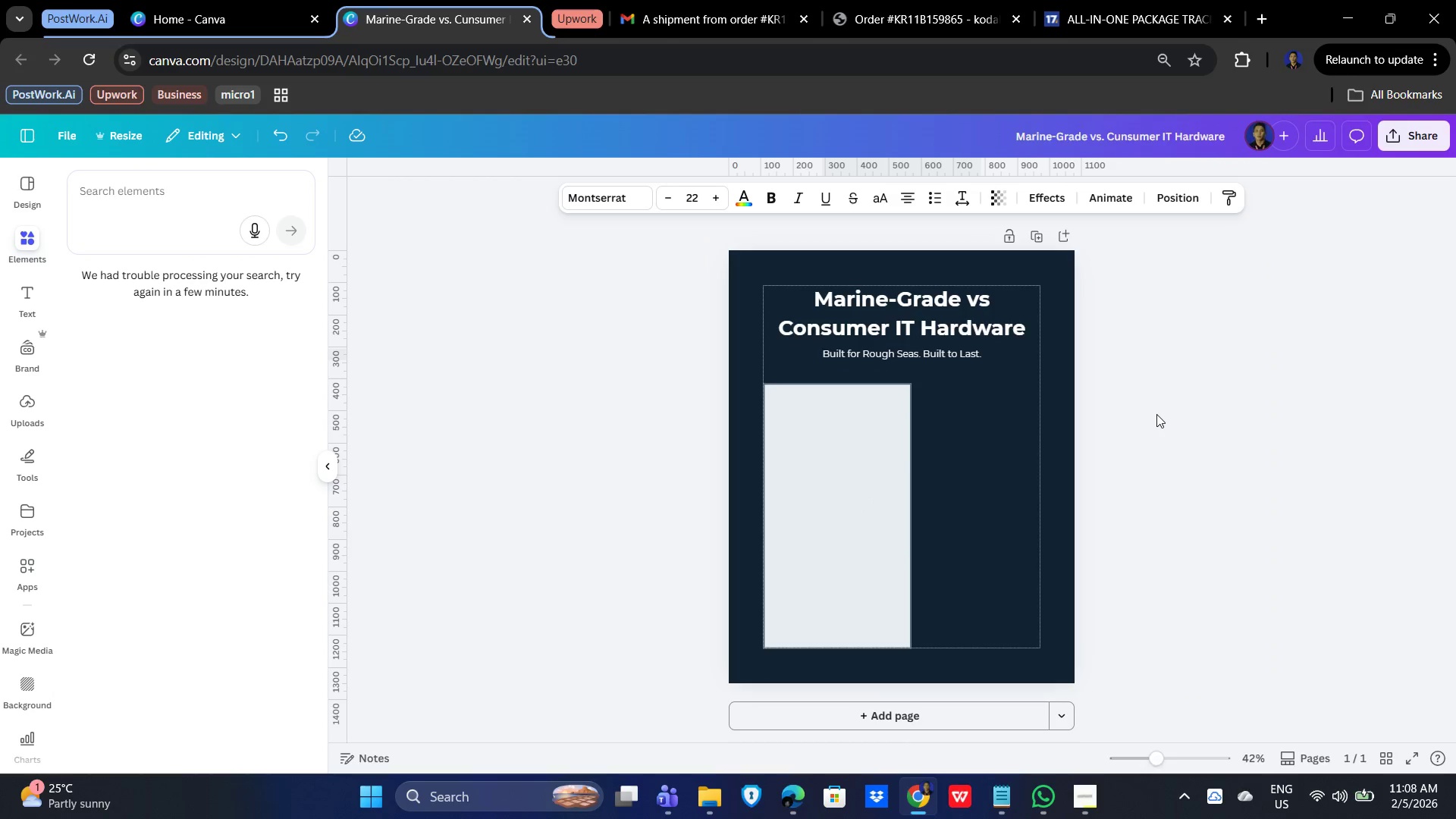 
key(ArrowUp)
 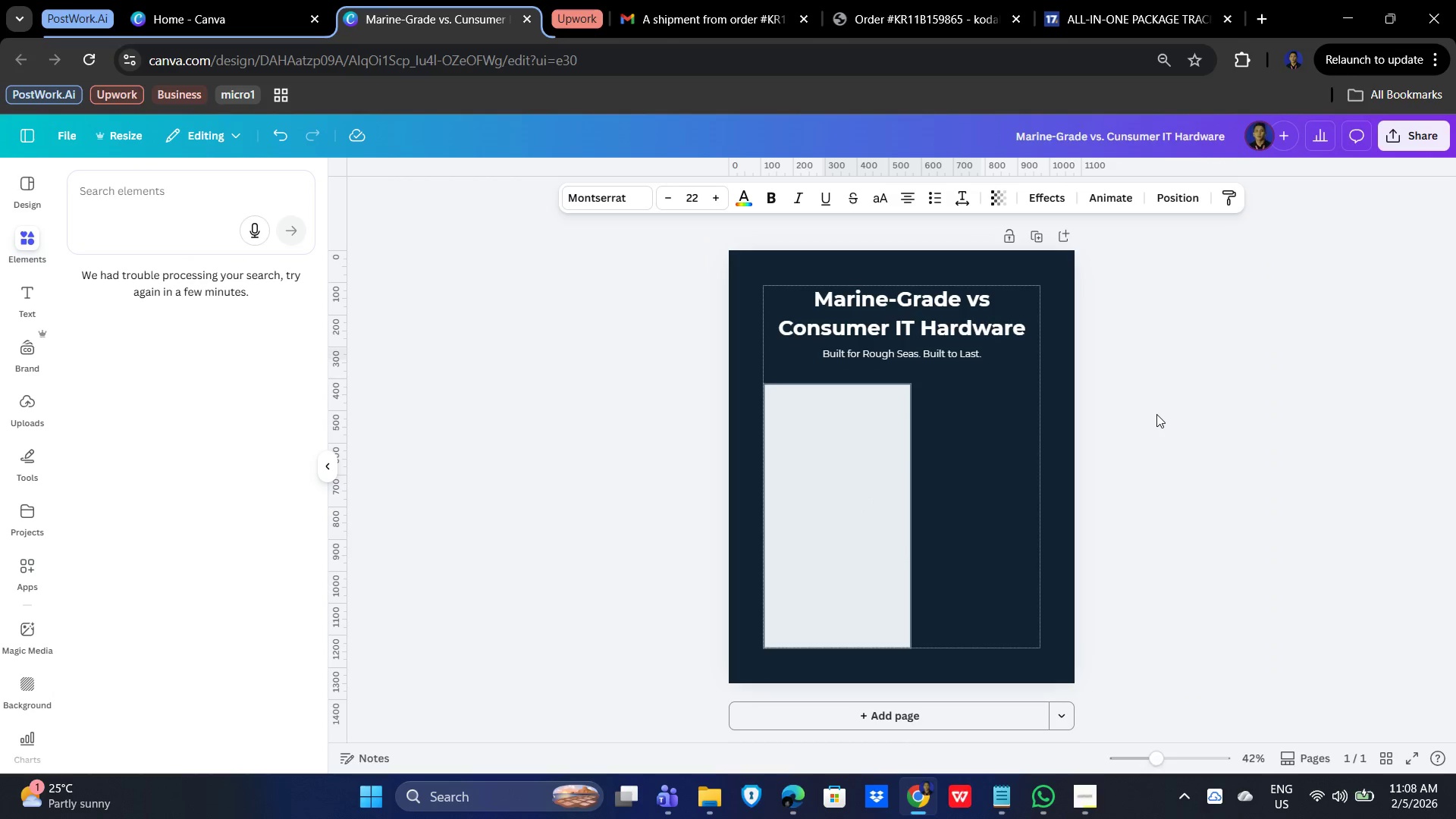 
key(ArrowUp)
 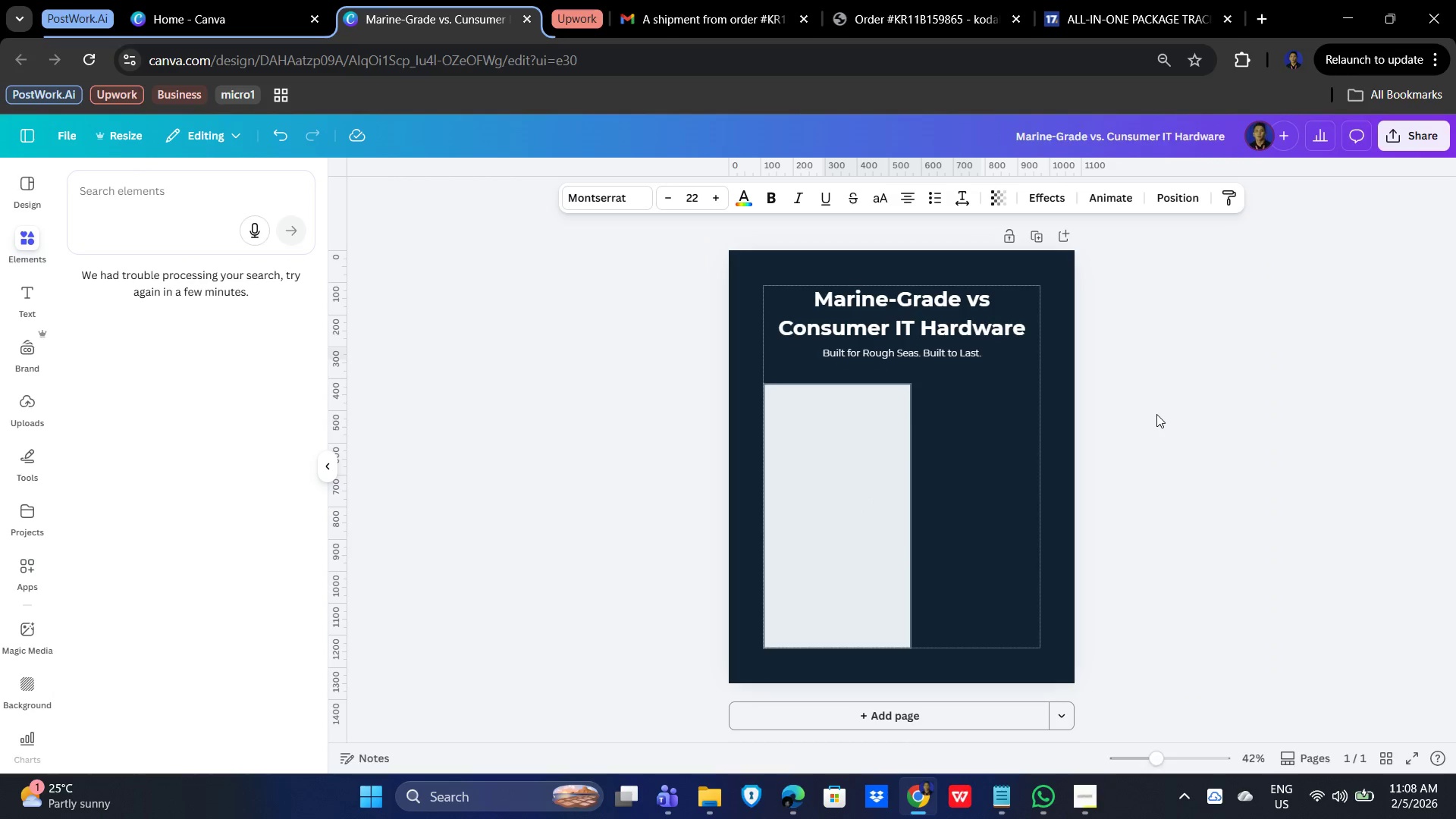 
hold_key(key=ArrowUp, duration=1.19)
 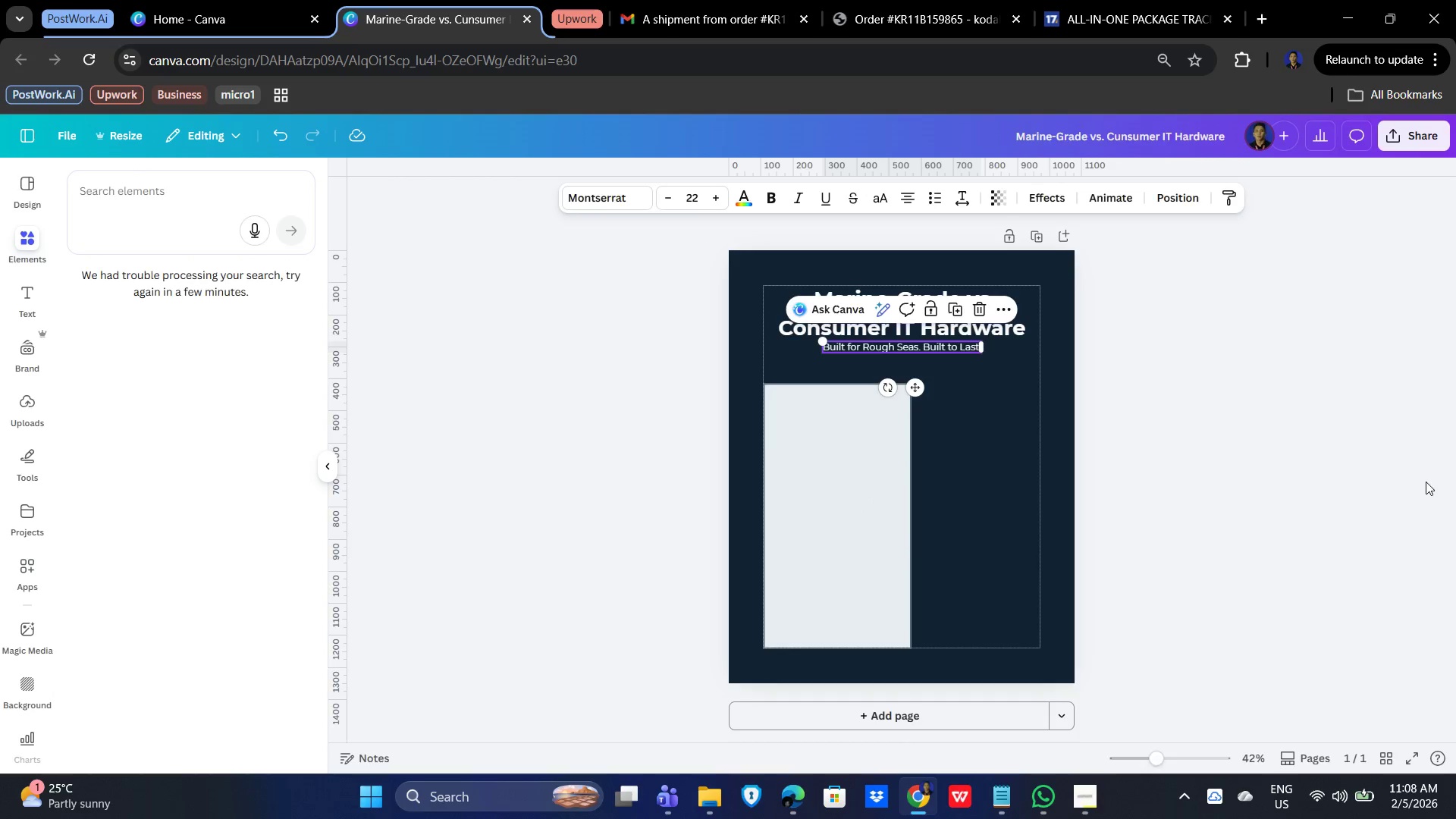 
double_click([982, 474])
 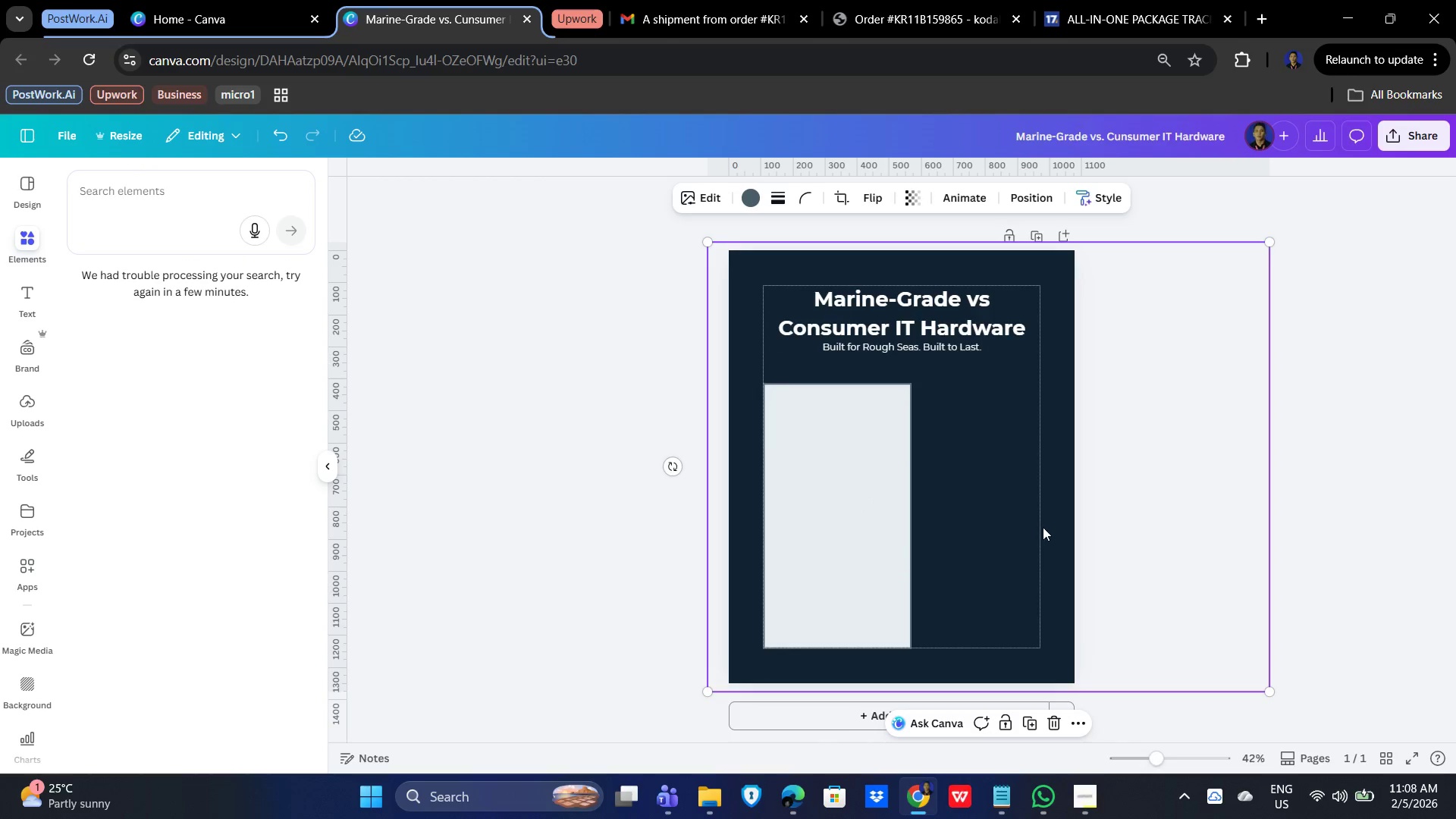 
left_click_drag(start_coordinate=[1043, 527], to_coordinate=[1055, 198])
 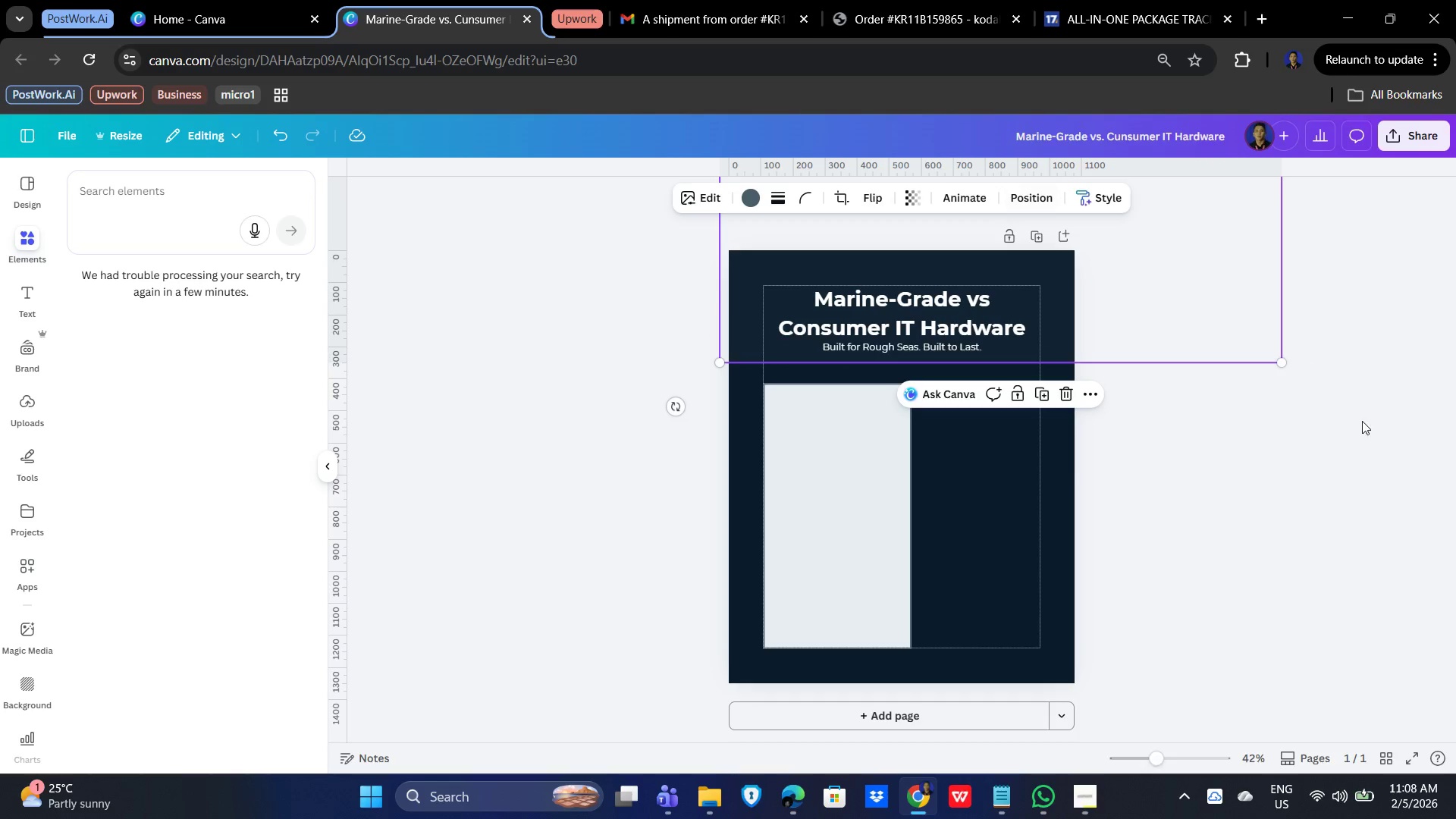 
left_click_drag(start_coordinate=[1362, 429], to_coordinate=[1360, 433])
 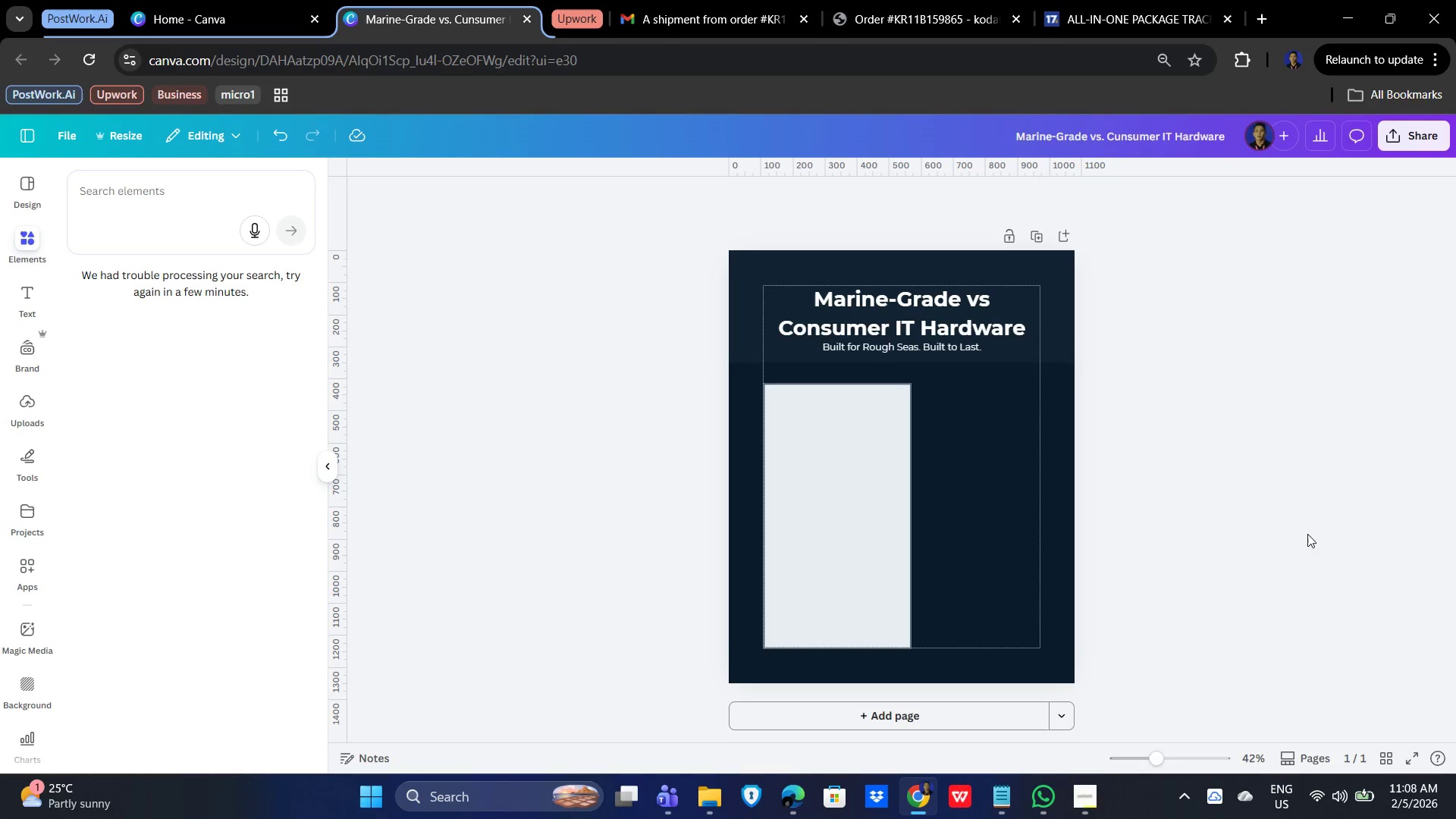 
left_click_drag(start_coordinate=[1301, 539], to_coordinate=[1294, 541])
 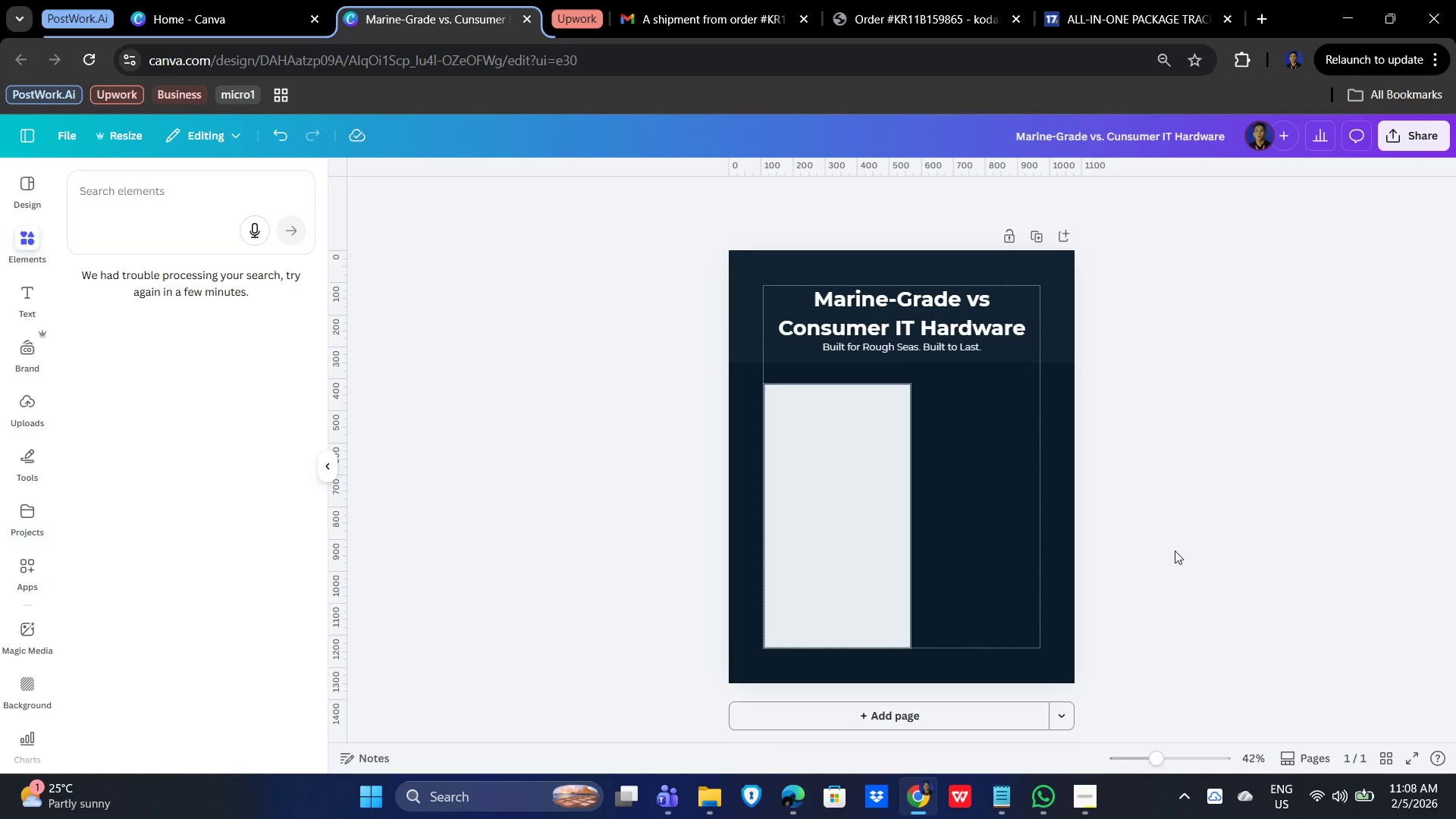 
wait(15.84)
 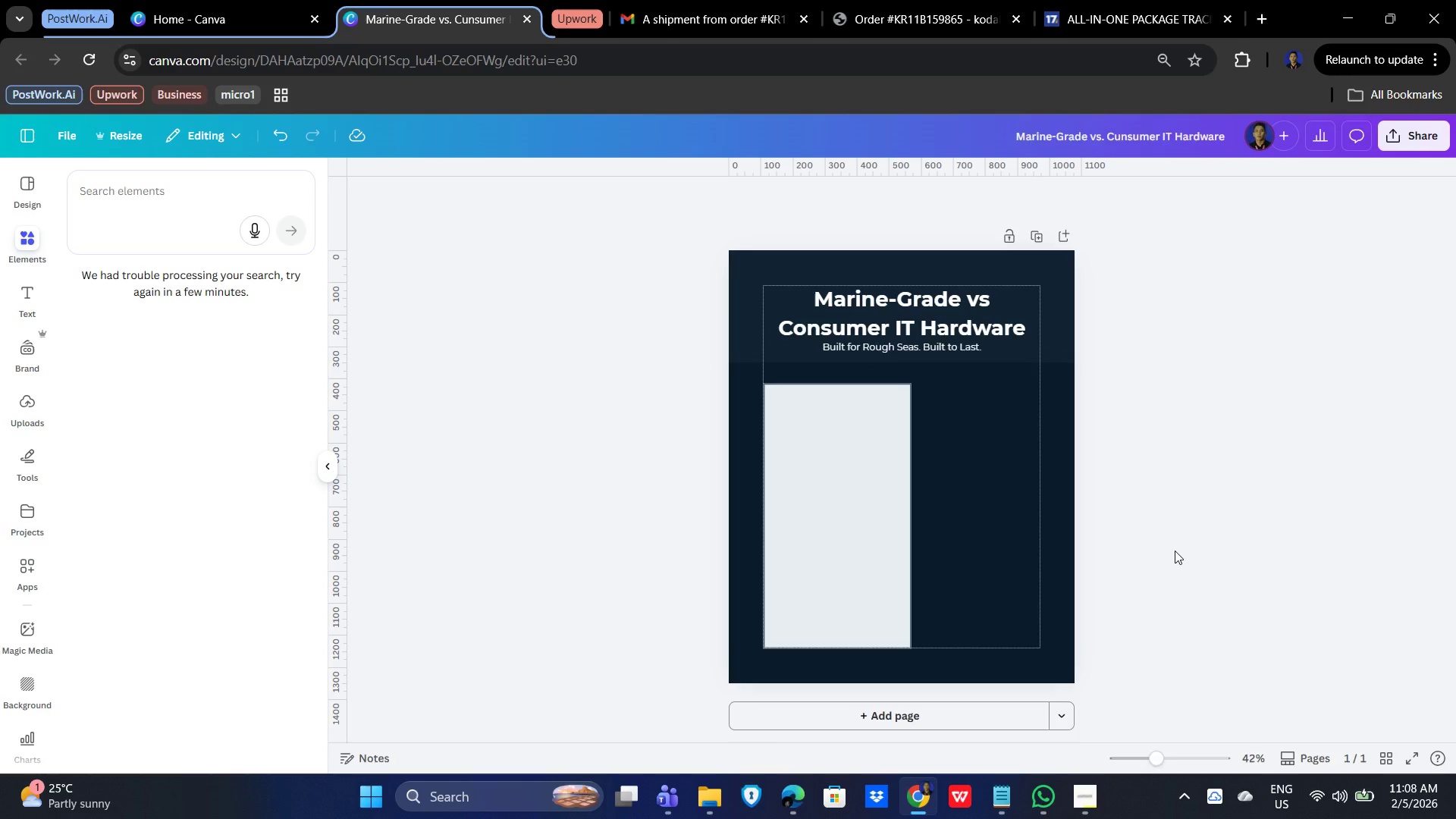 
left_click([1046, 267])
 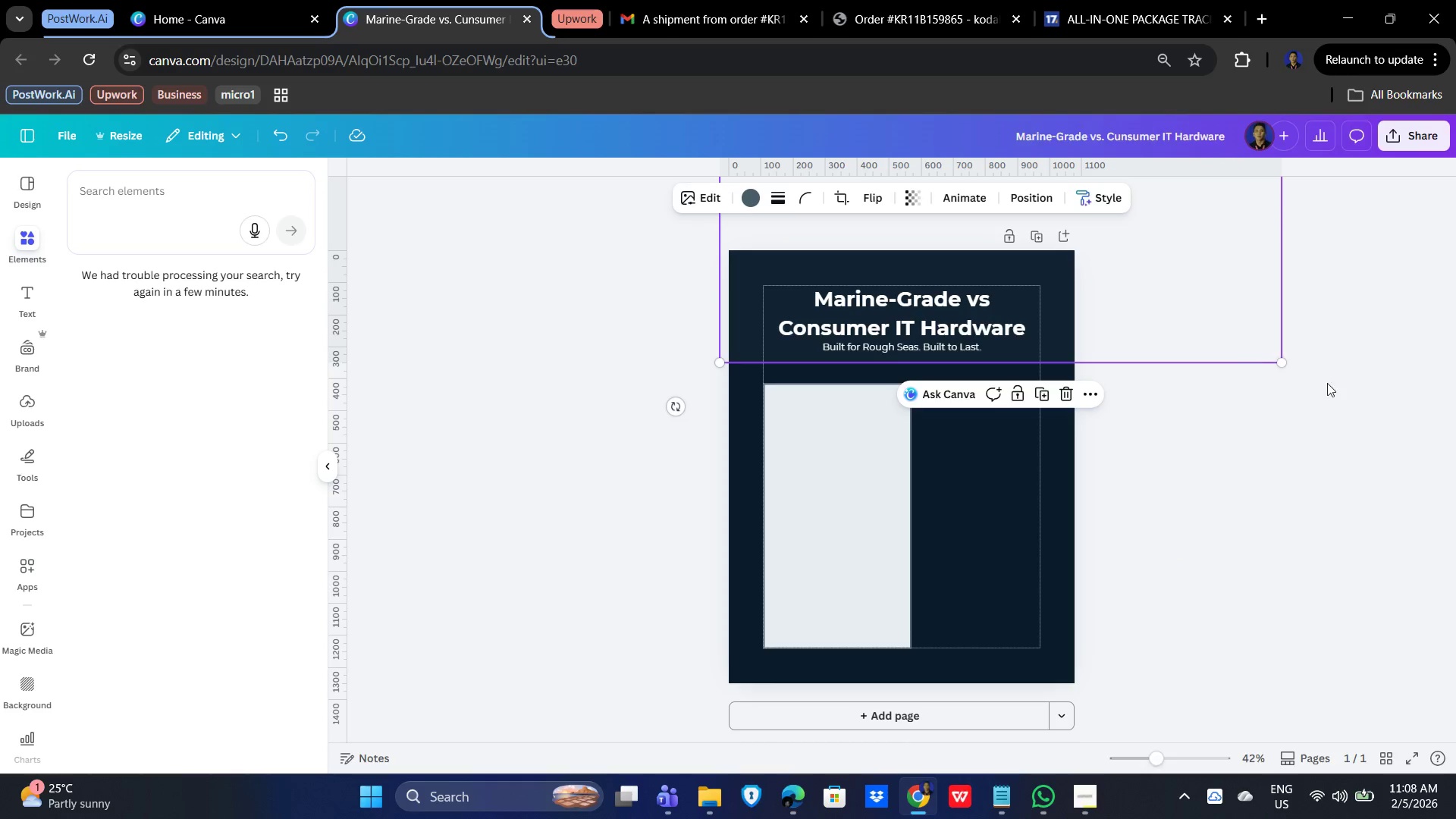 
scroll: coordinate [1349, 403], scroll_direction: up, amount: 3.0
 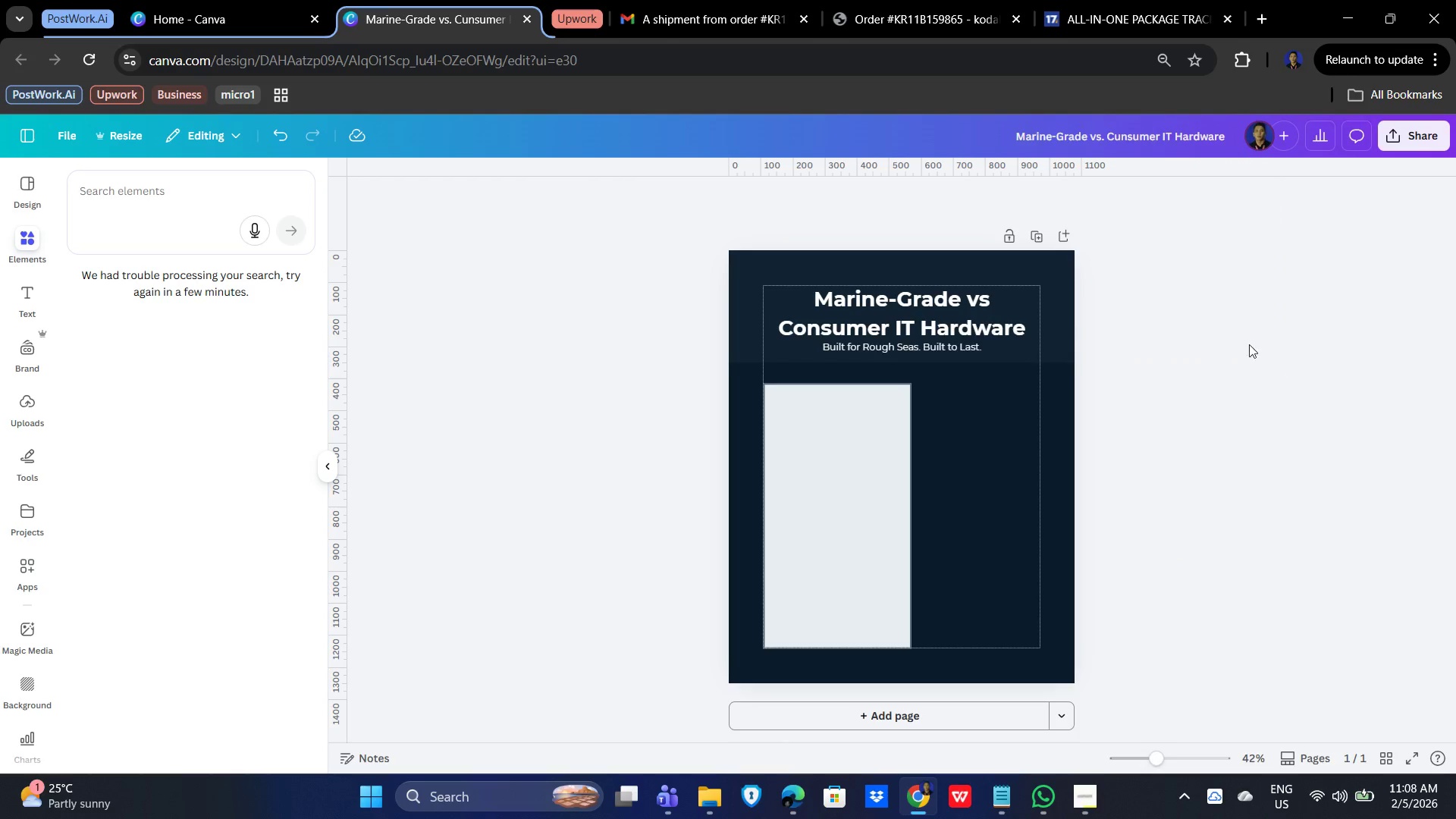 
left_click([1053, 298])
 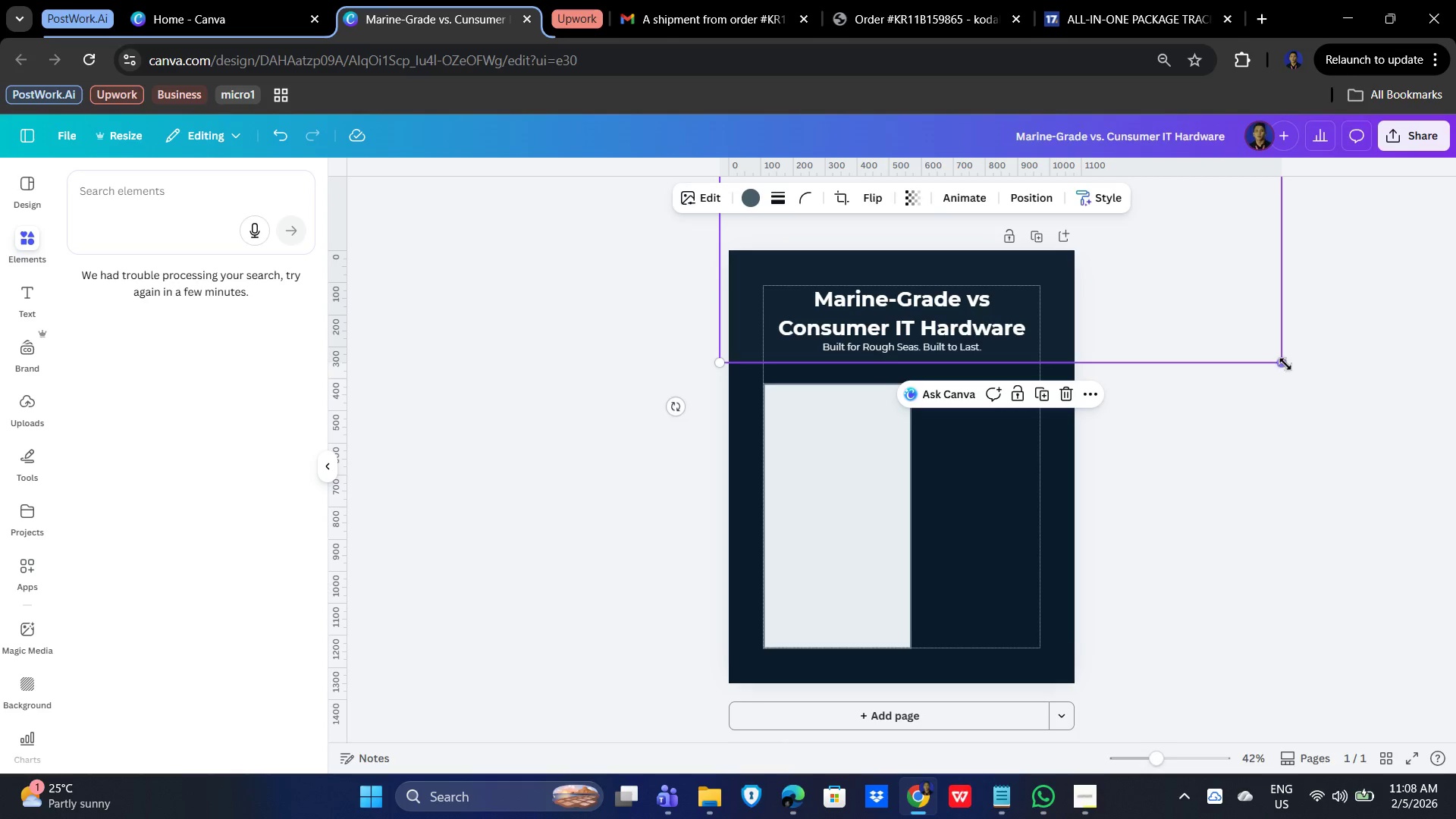 
left_click_drag(start_coordinate=[1285, 364], to_coordinate=[1282, 374])
 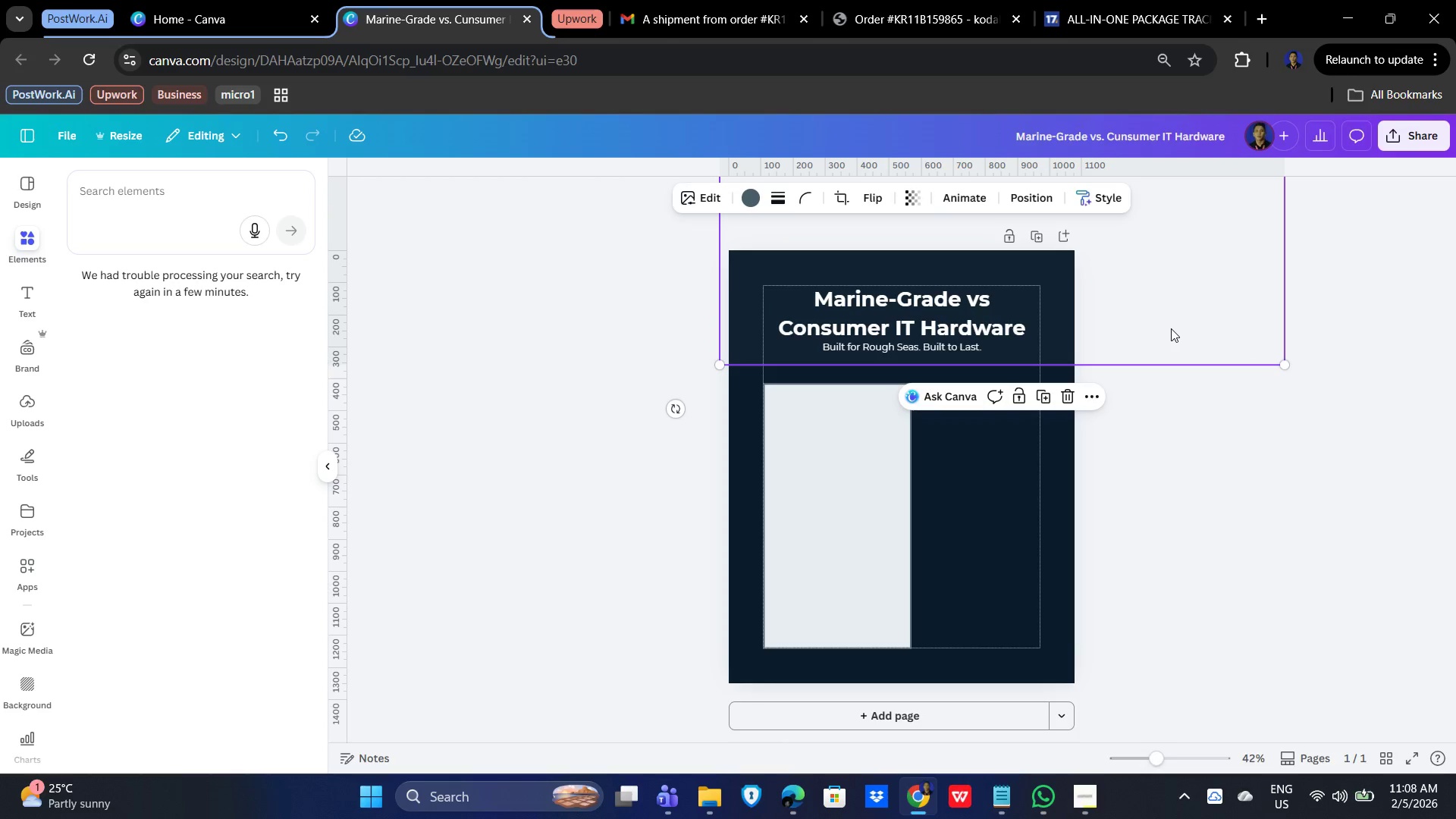 
left_click([1171, 328])
 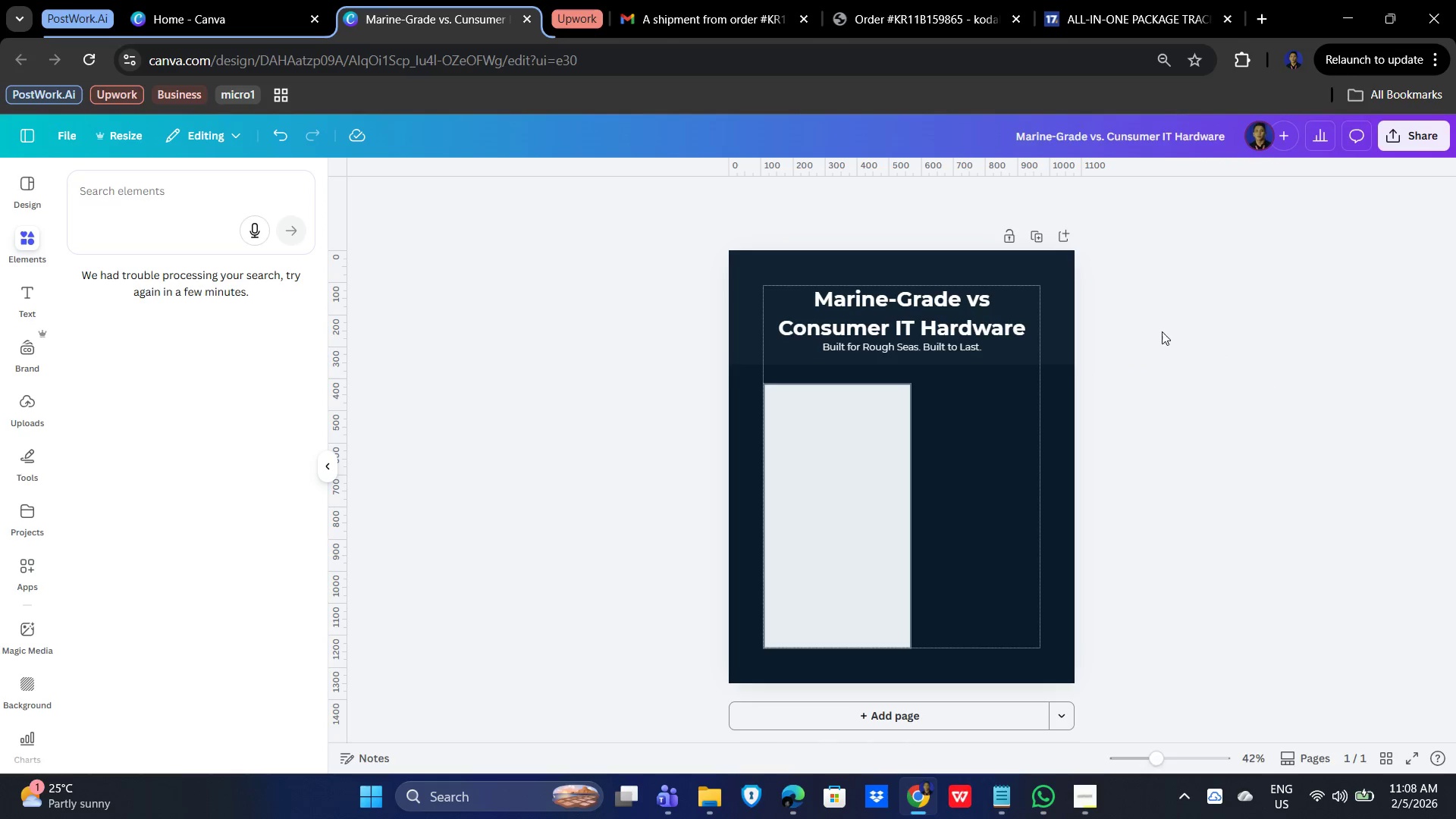 
left_click([1056, 277])
 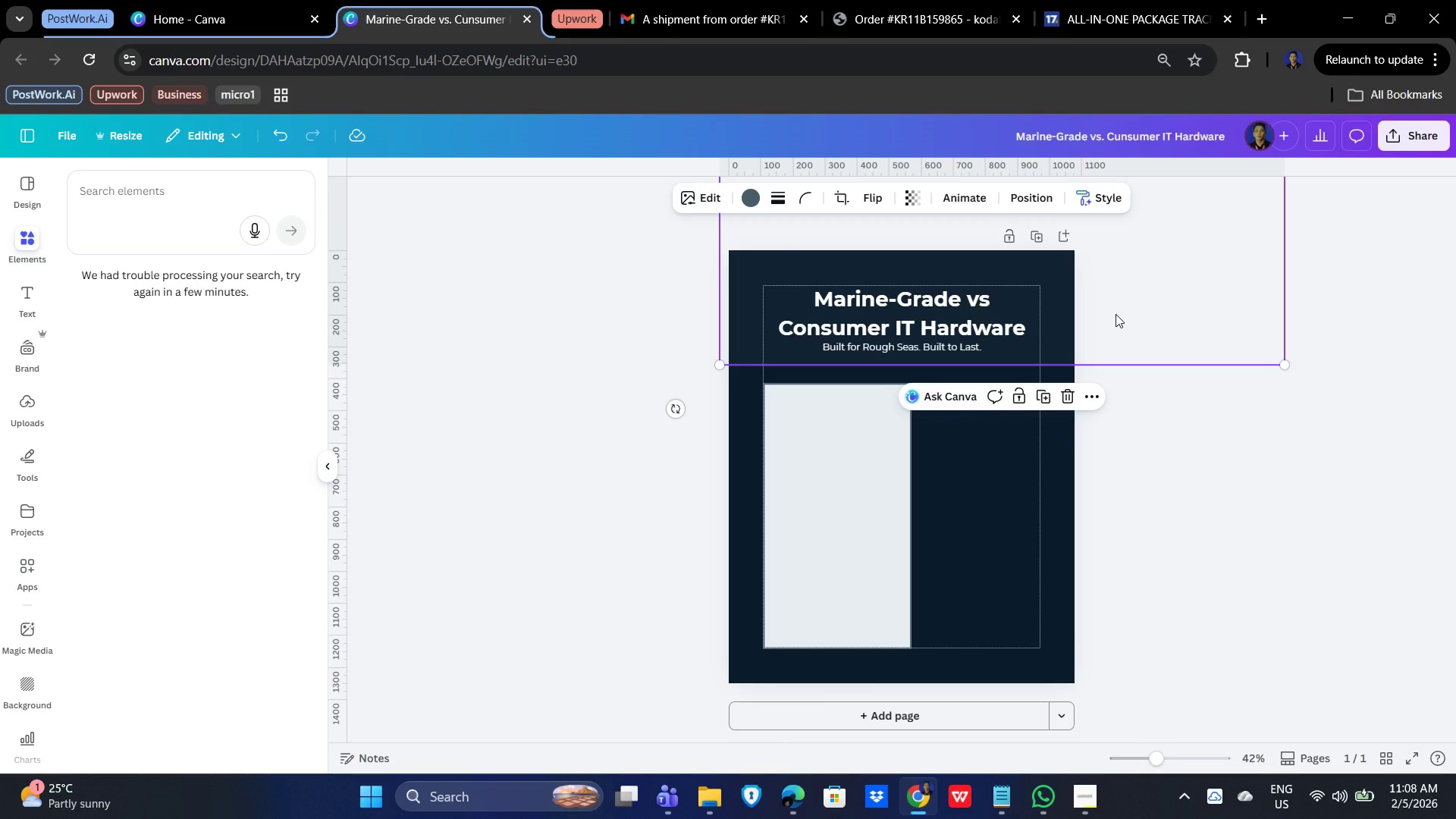 
key(Delete)
 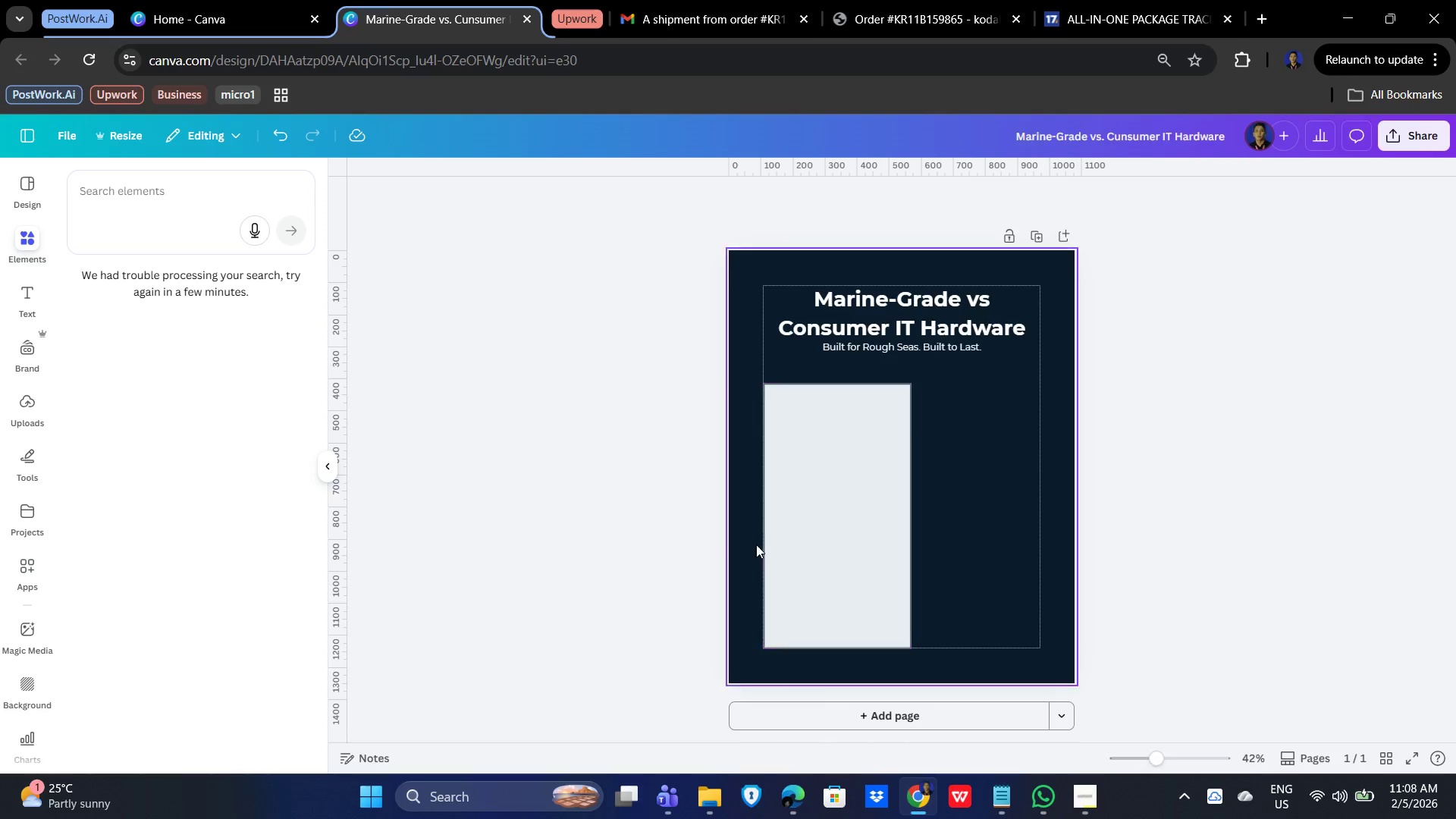 
left_click([861, 527])
 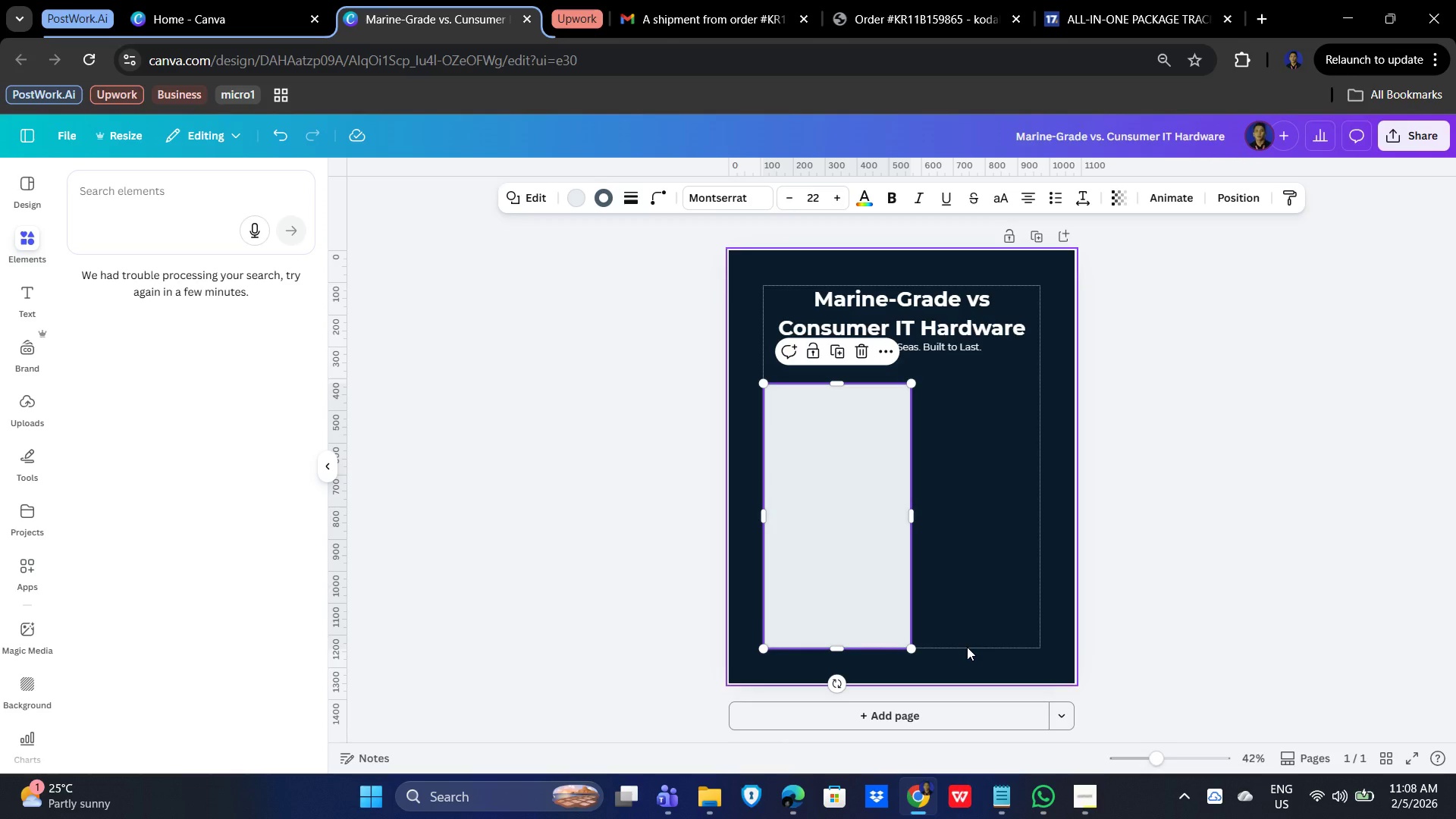 
key(Control+C)
 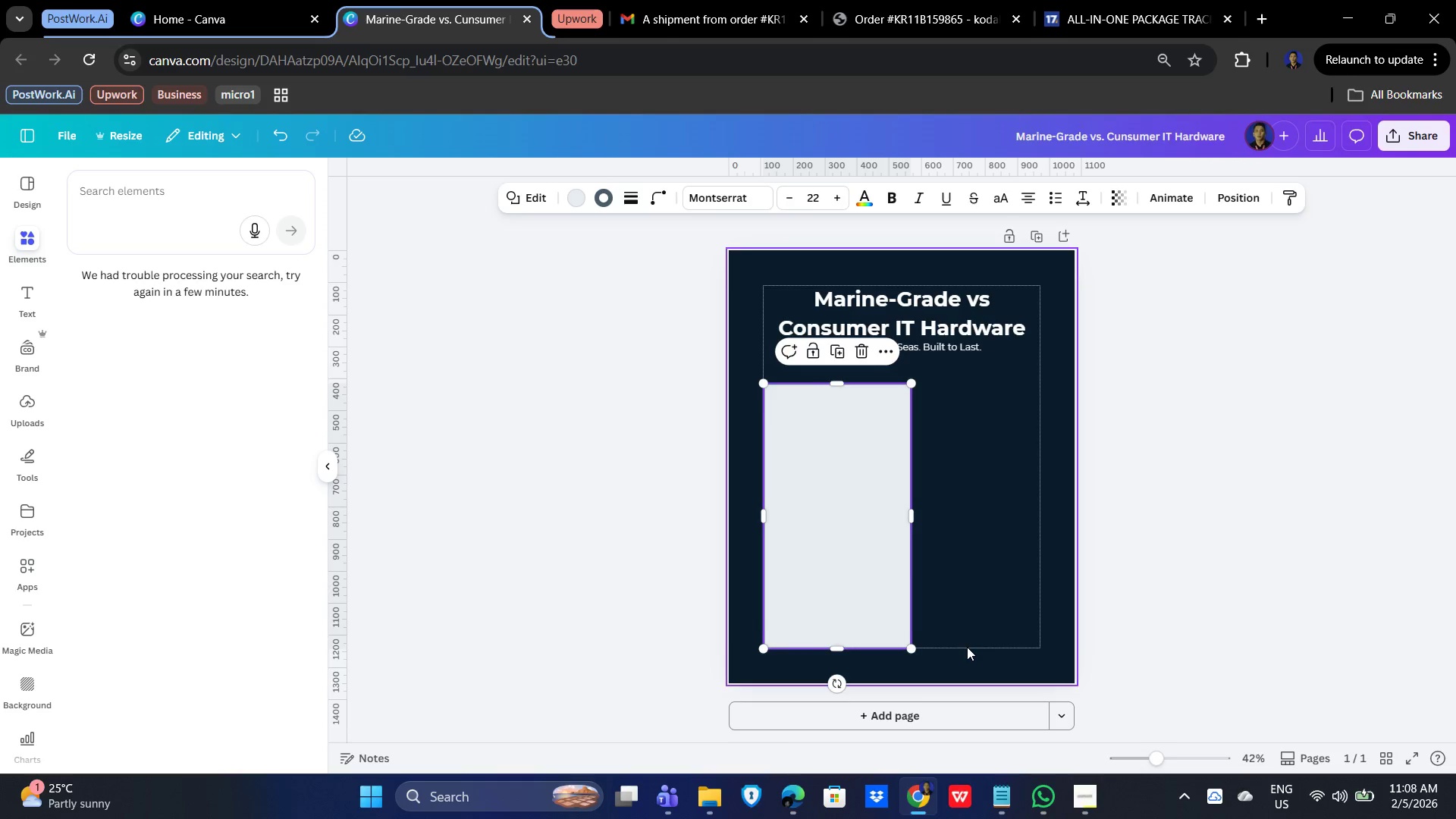 
key(Control+V)
 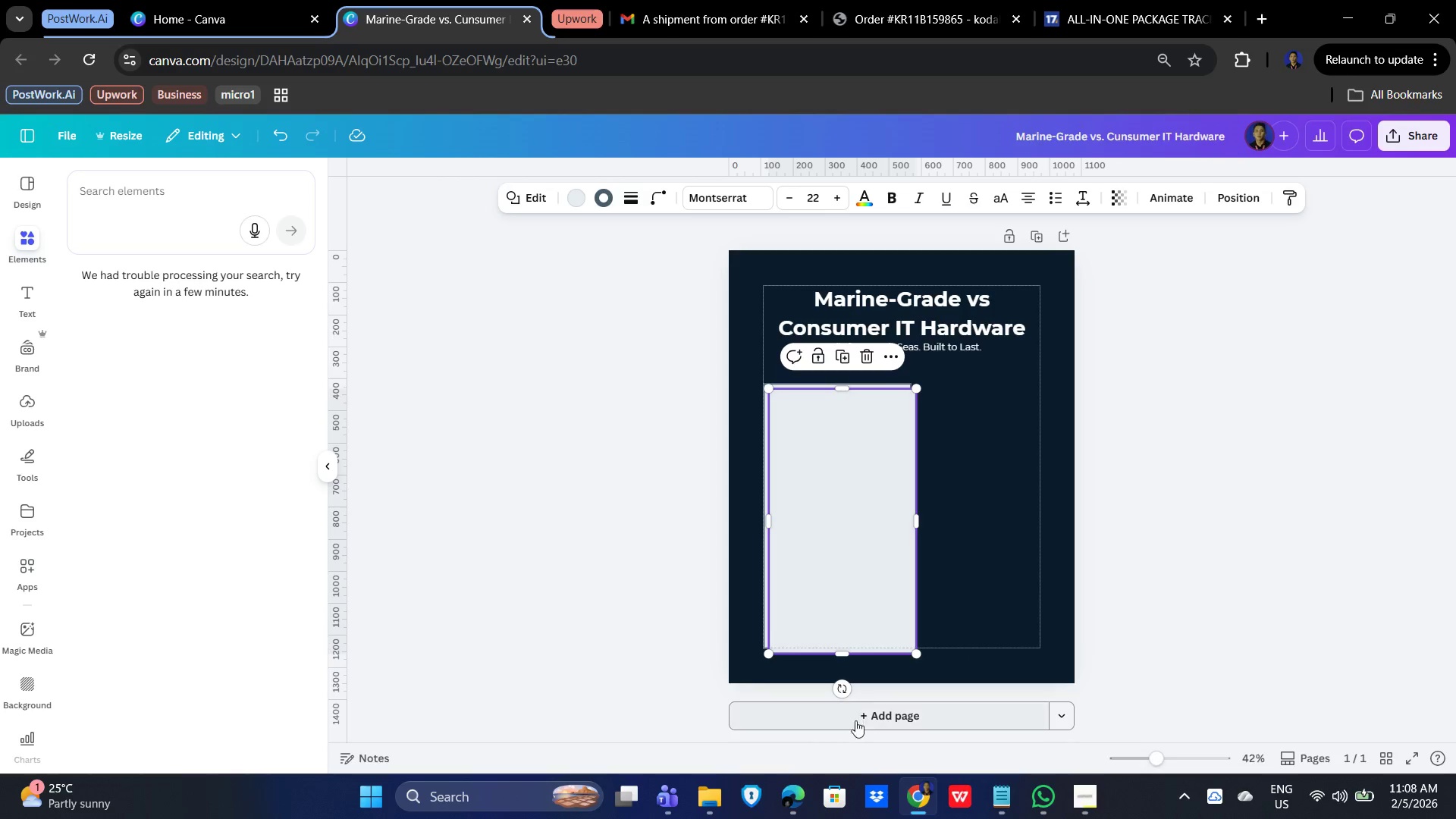 
left_click_drag(start_coordinate=[846, 692], to_coordinate=[580, 527])
 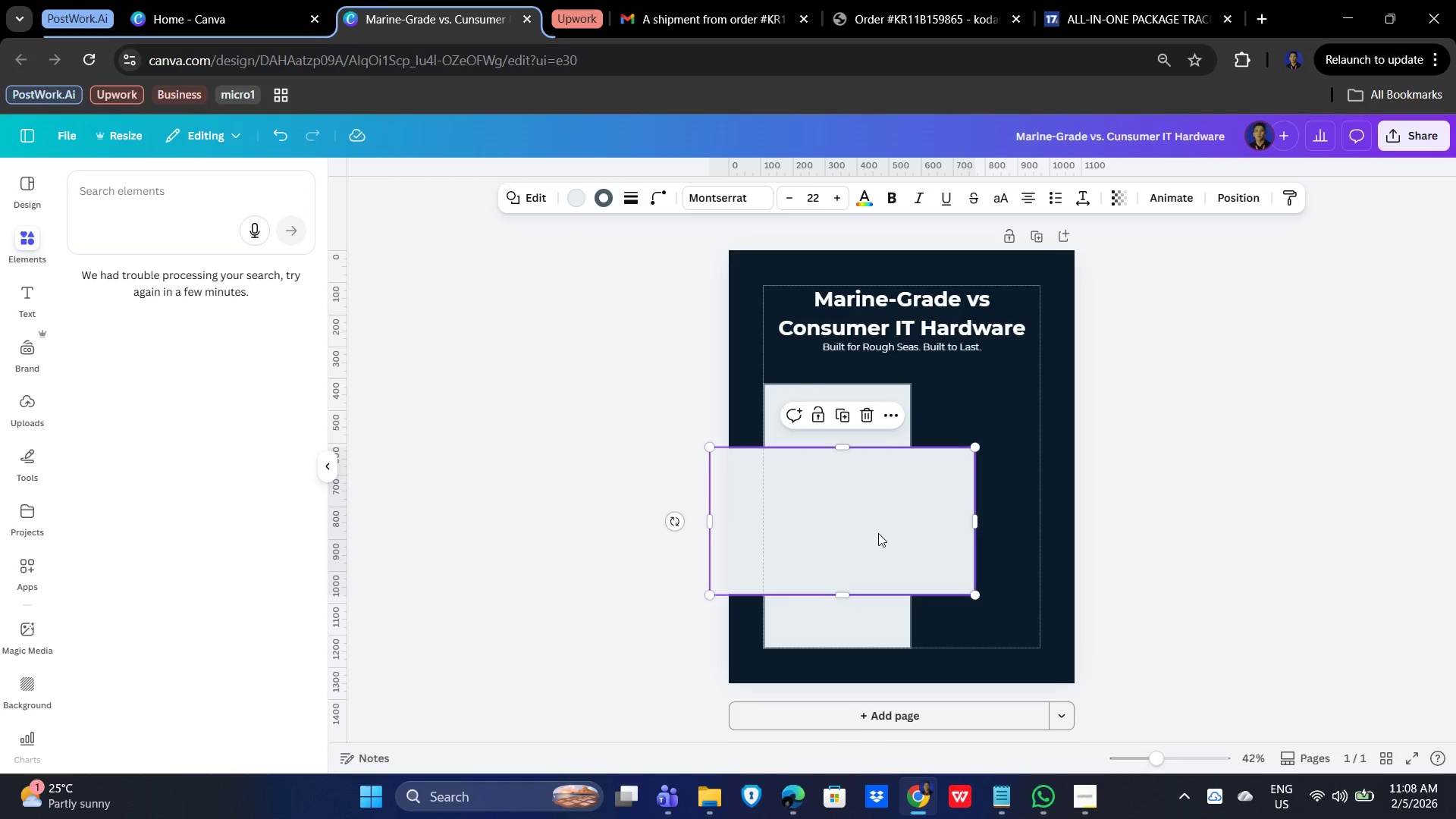 
left_click_drag(start_coordinate=[858, 538], to_coordinate=[871, 315])
 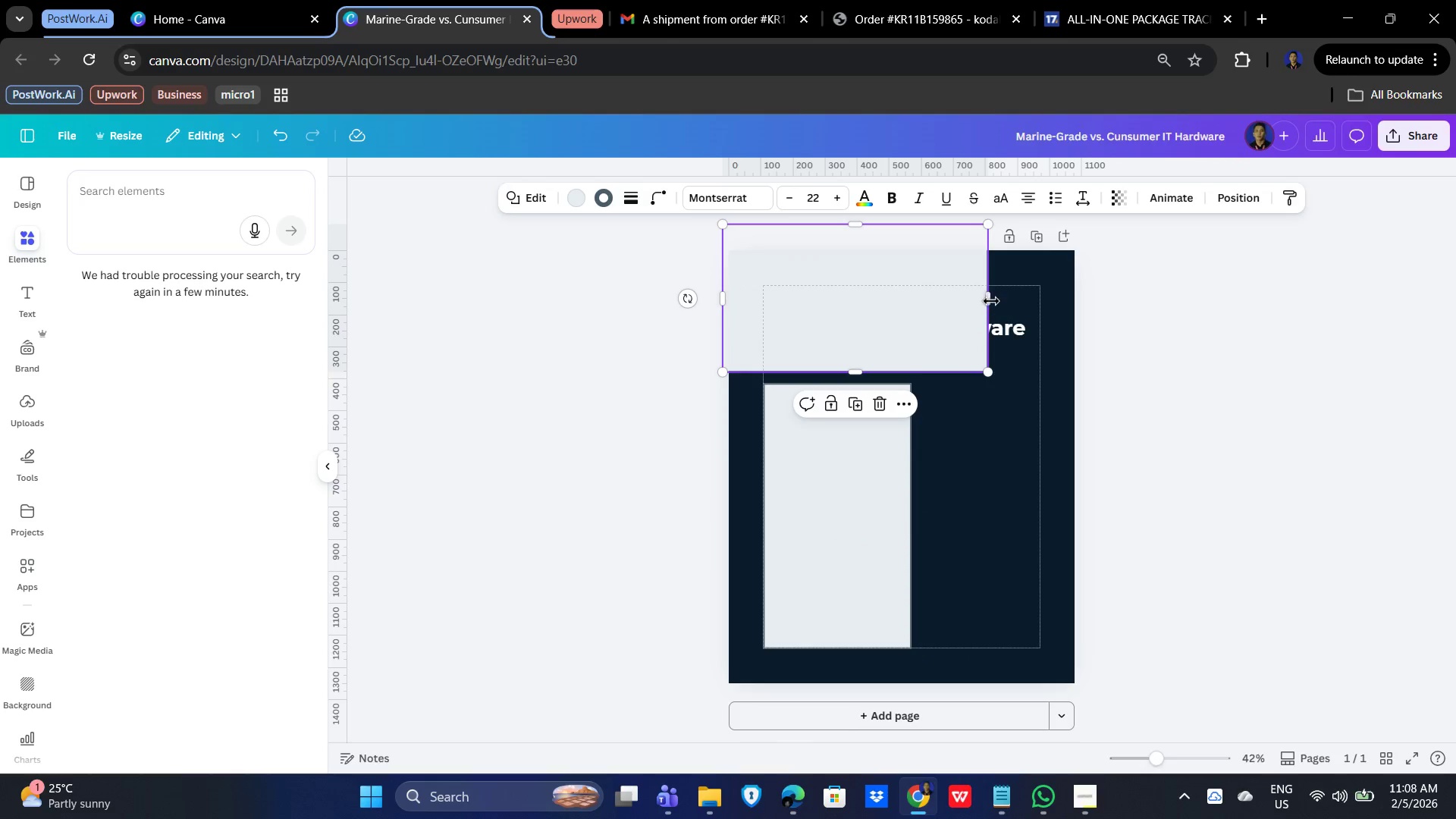 
left_click_drag(start_coordinate=[990, 300], to_coordinate=[1091, 312])
 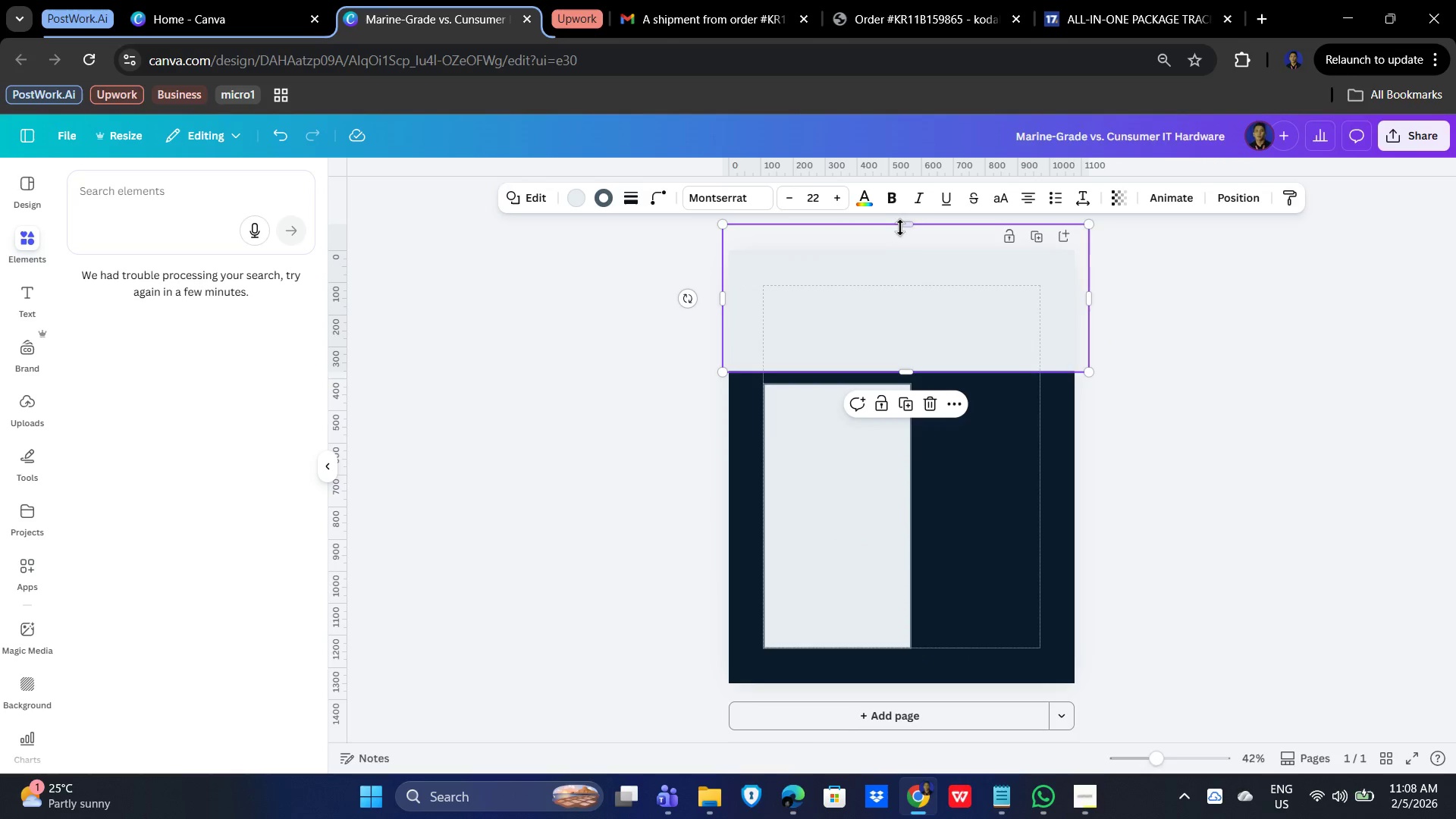 
left_click_drag(start_coordinate=[903, 223], to_coordinate=[913, 282])
 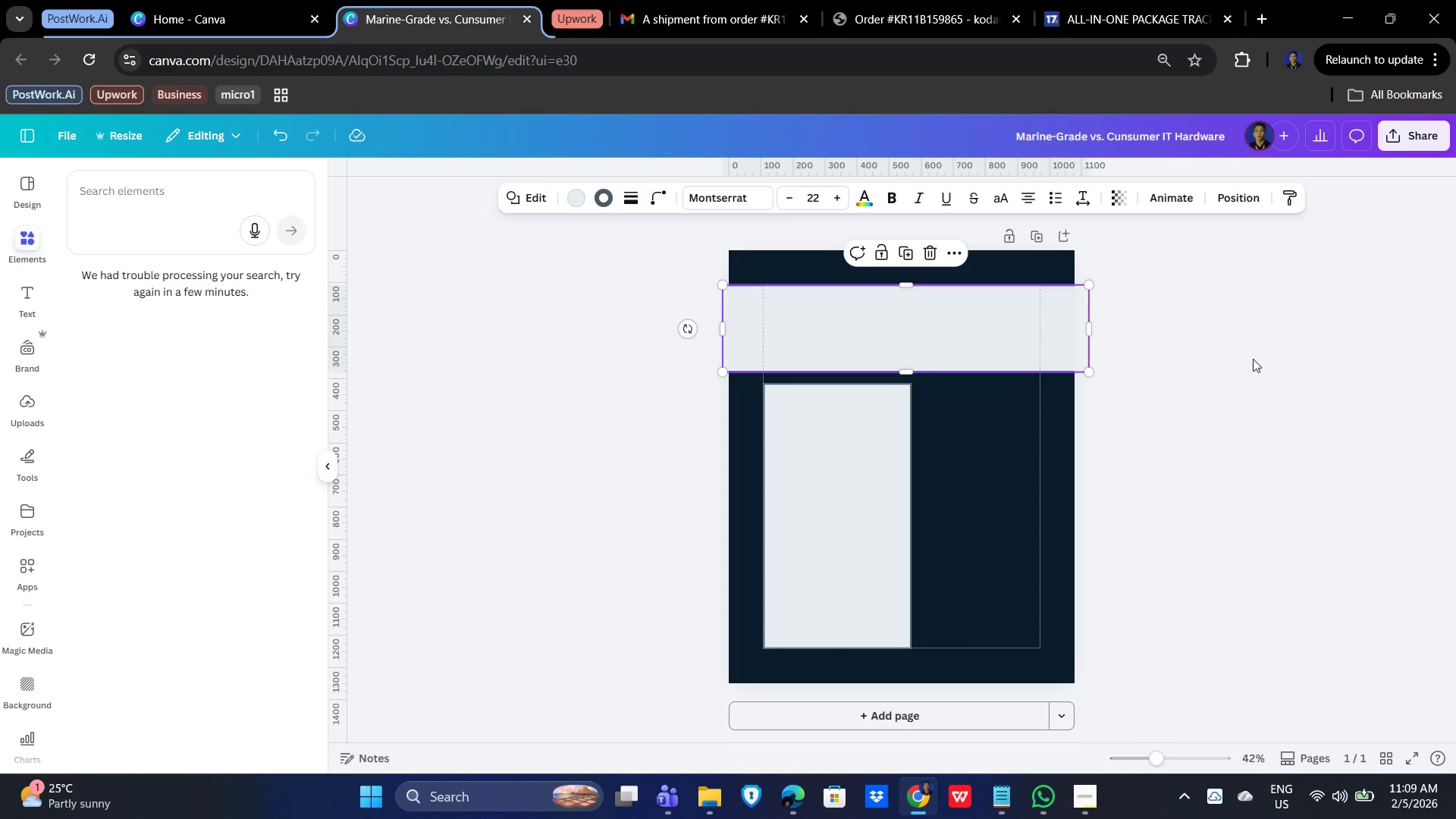 
left_click([1253, 359])
 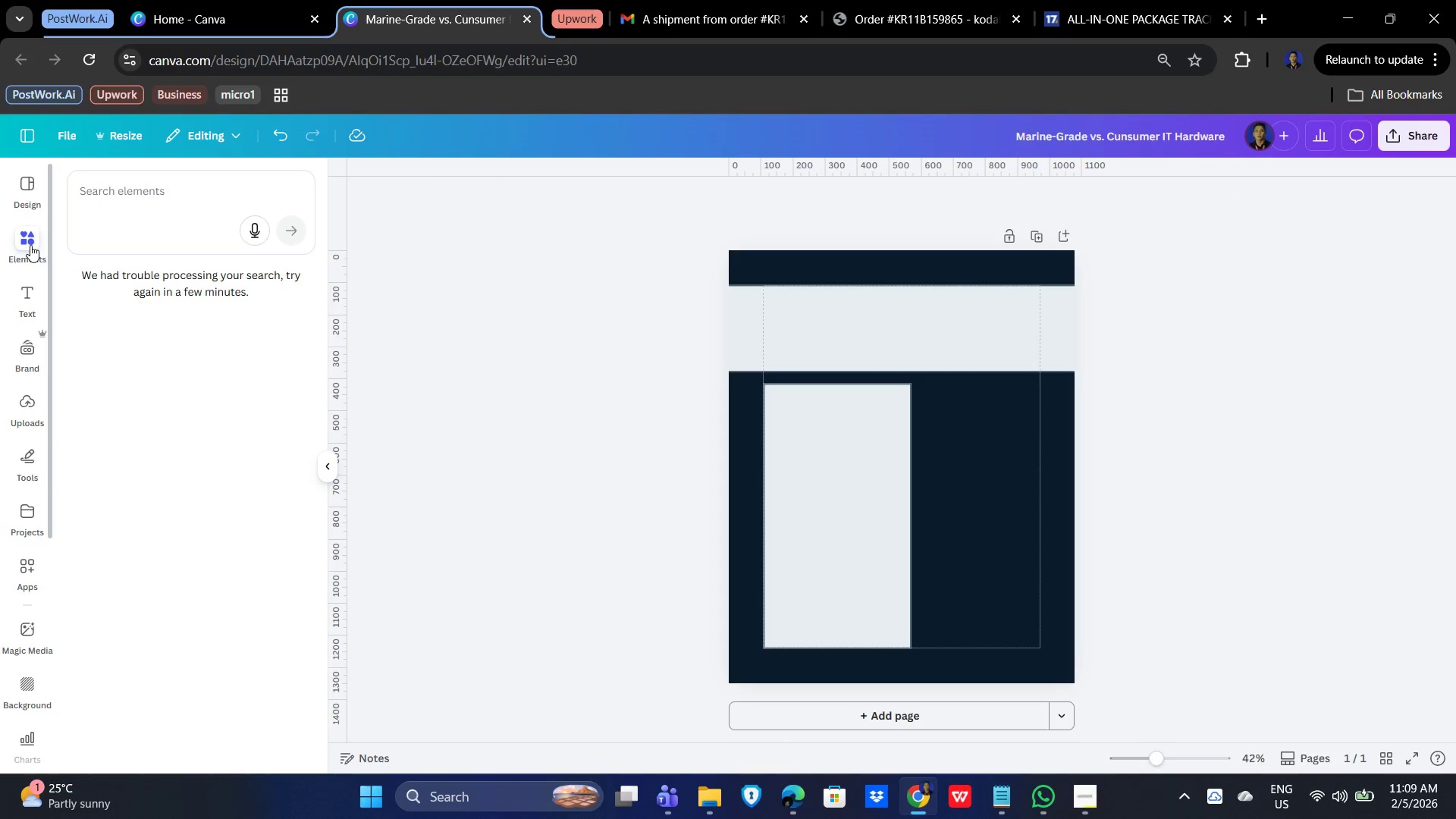 
double_click([932, 337])
 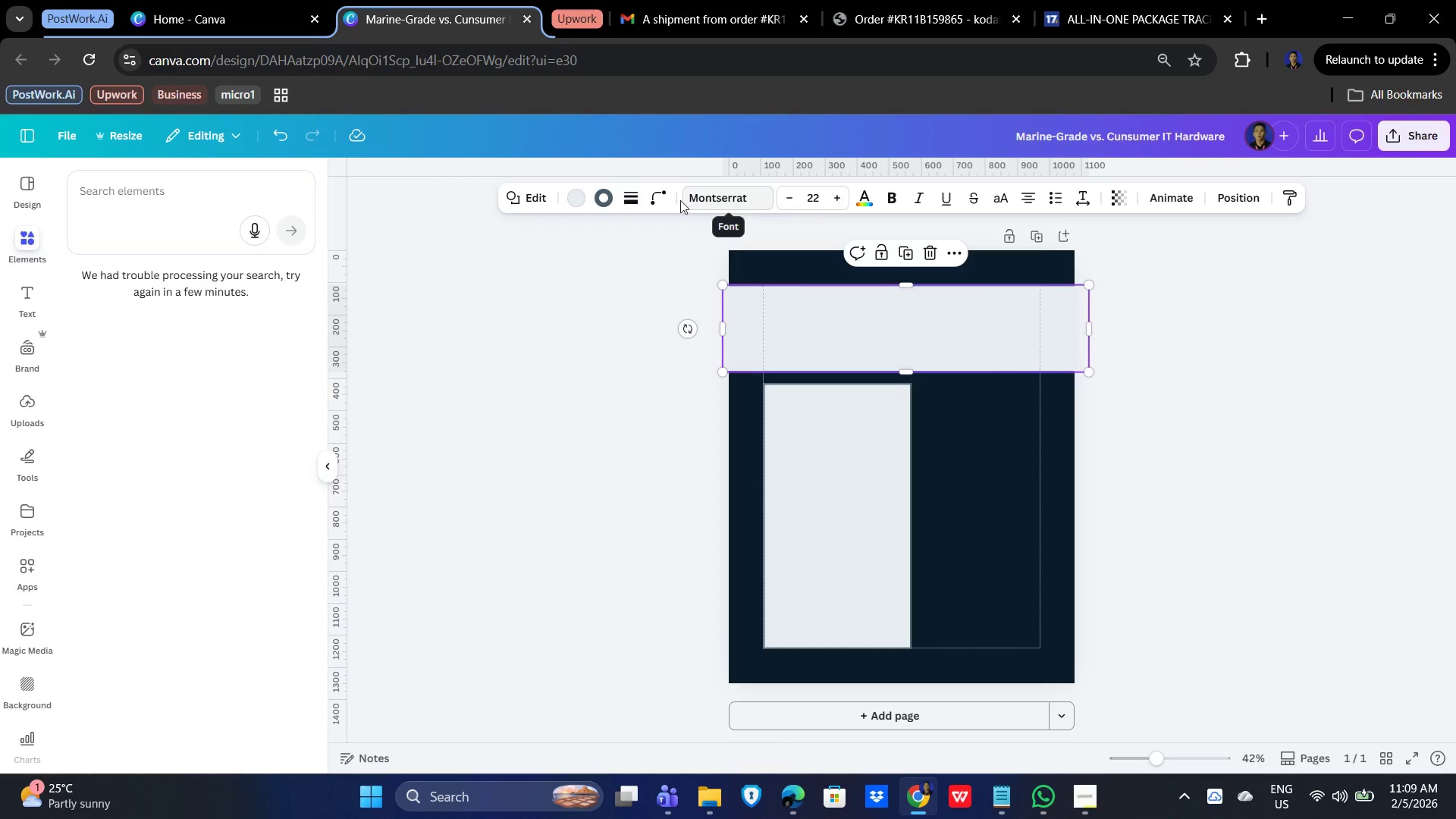 
left_click([564, 197])
 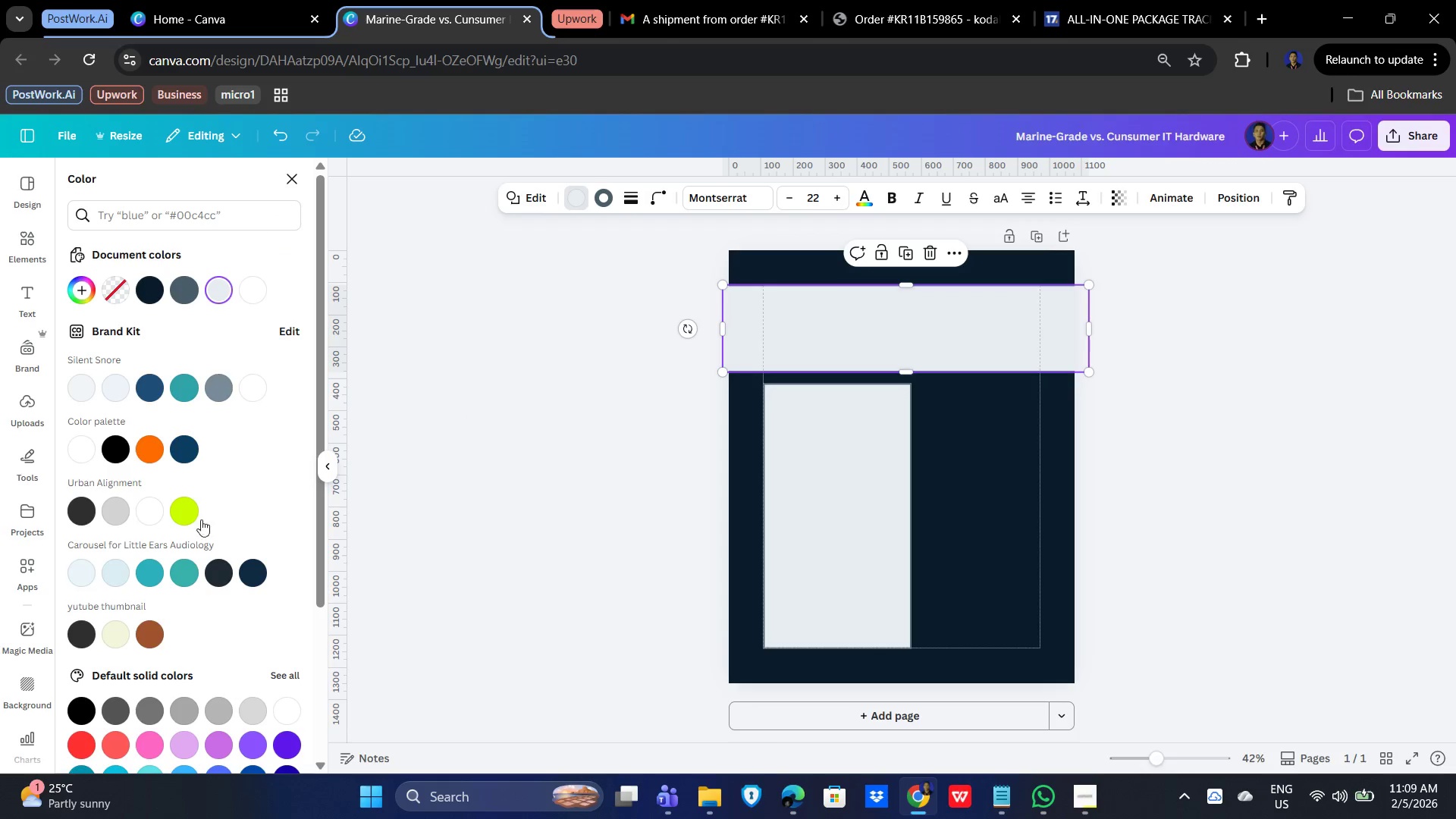 
mouse_move([209, 603])
 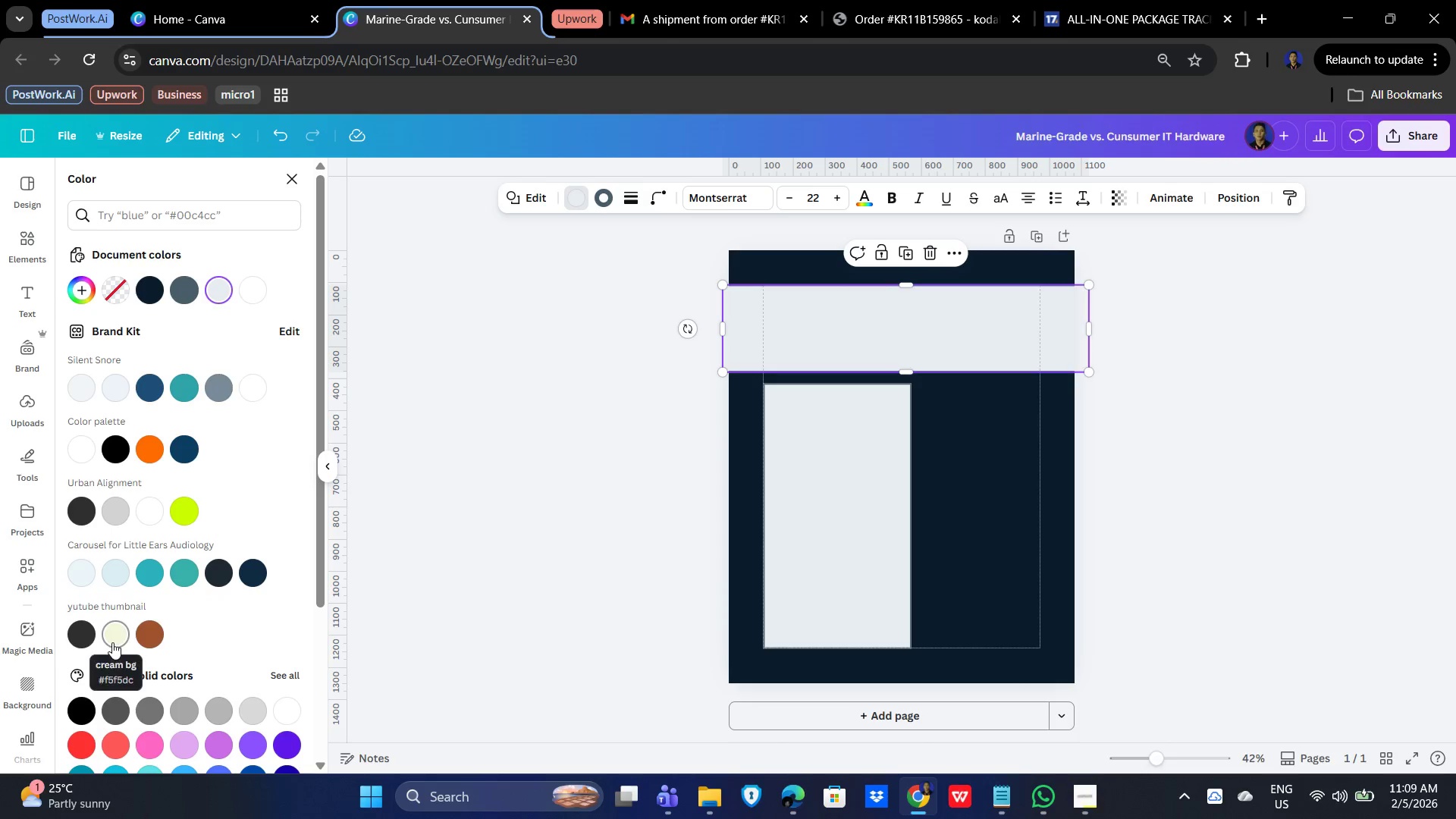 
left_click([112, 642])
 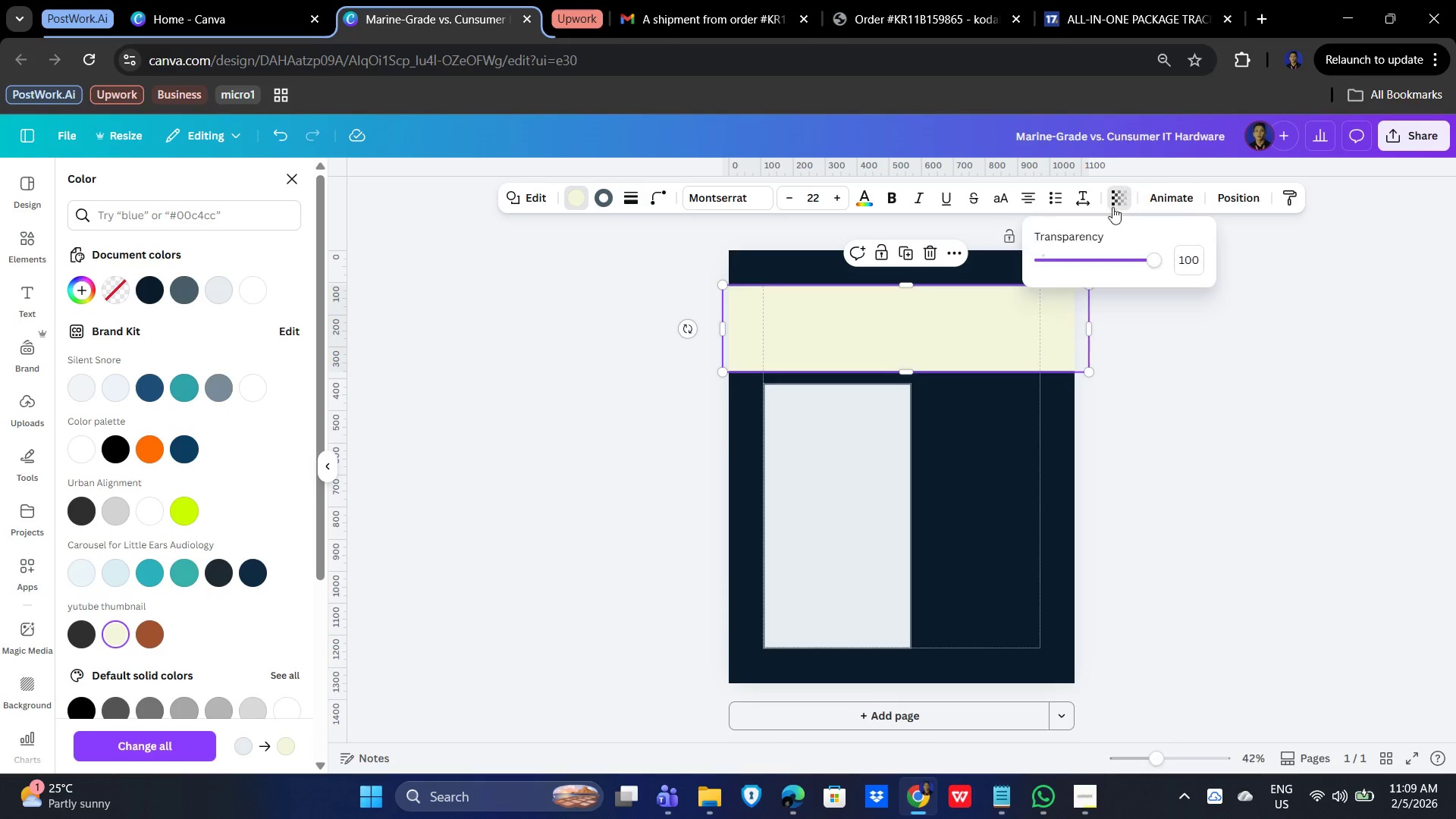 
left_click_drag(start_coordinate=[1152, 260], to_coordinate=[1053, 280])
 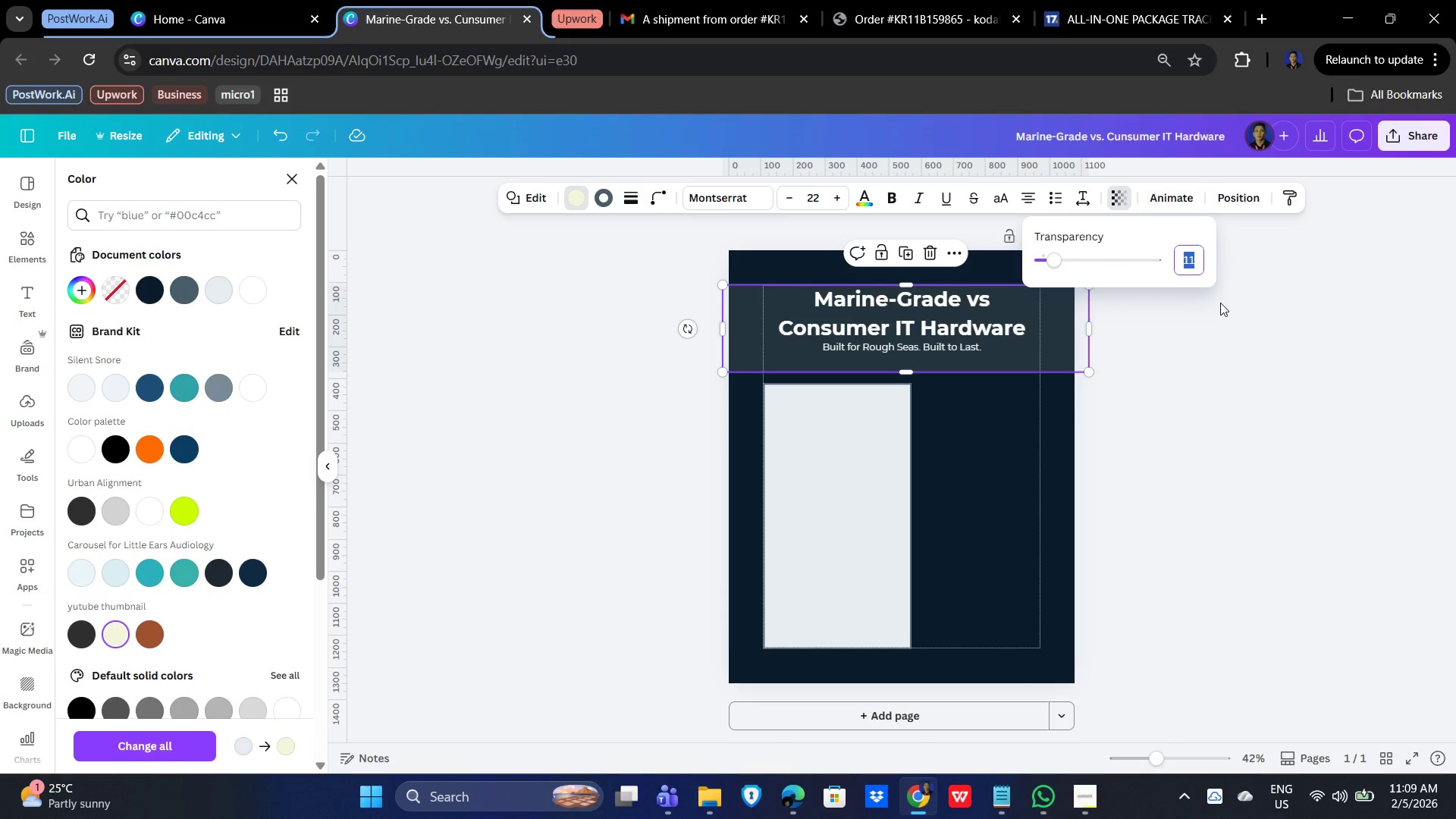 
key(Numpad1)
 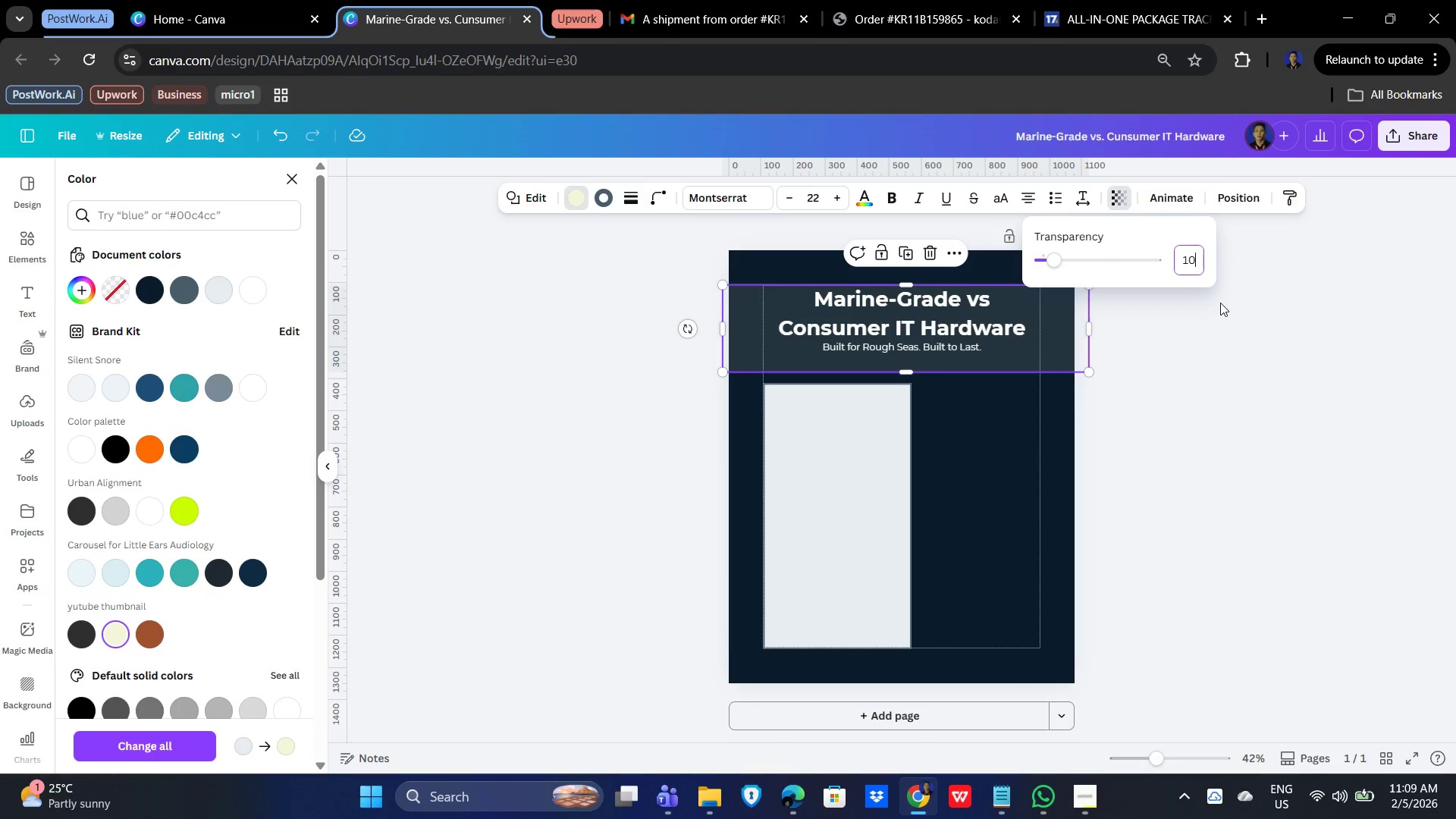 
key(Numpad0)
 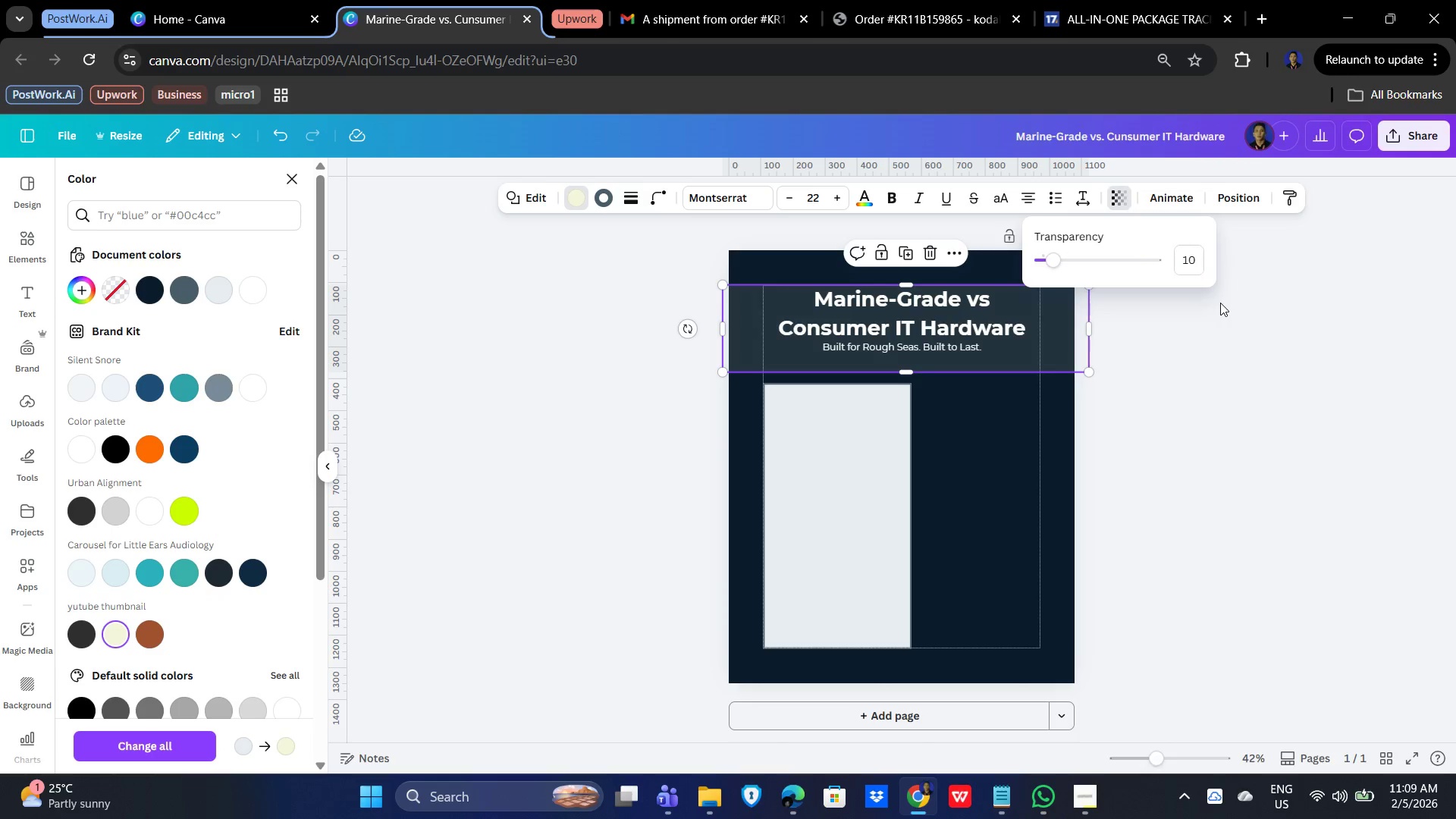 
key(NumpadEnter)
 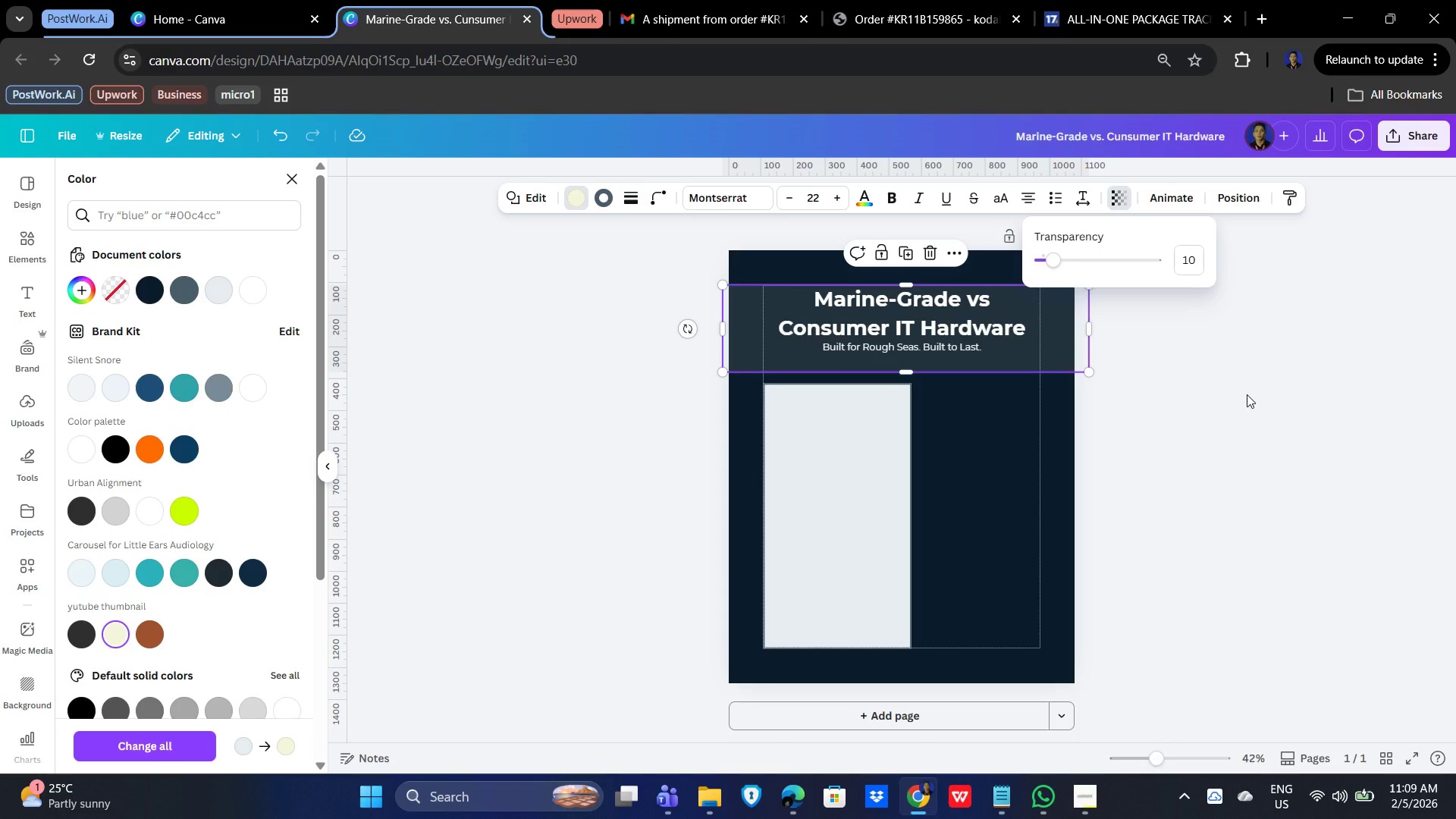 
wait(8.56)
 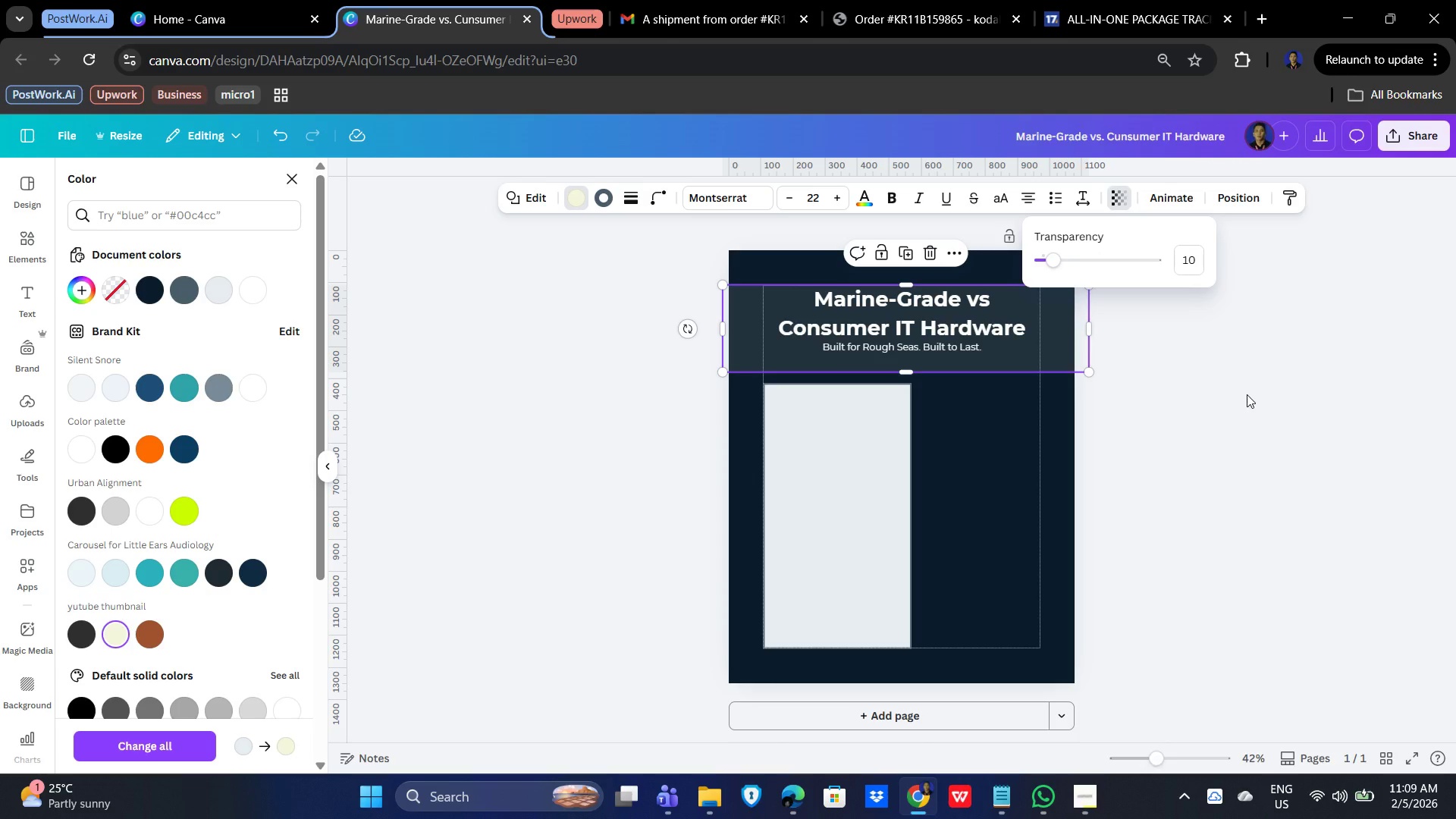 
left_click([577, 197])
 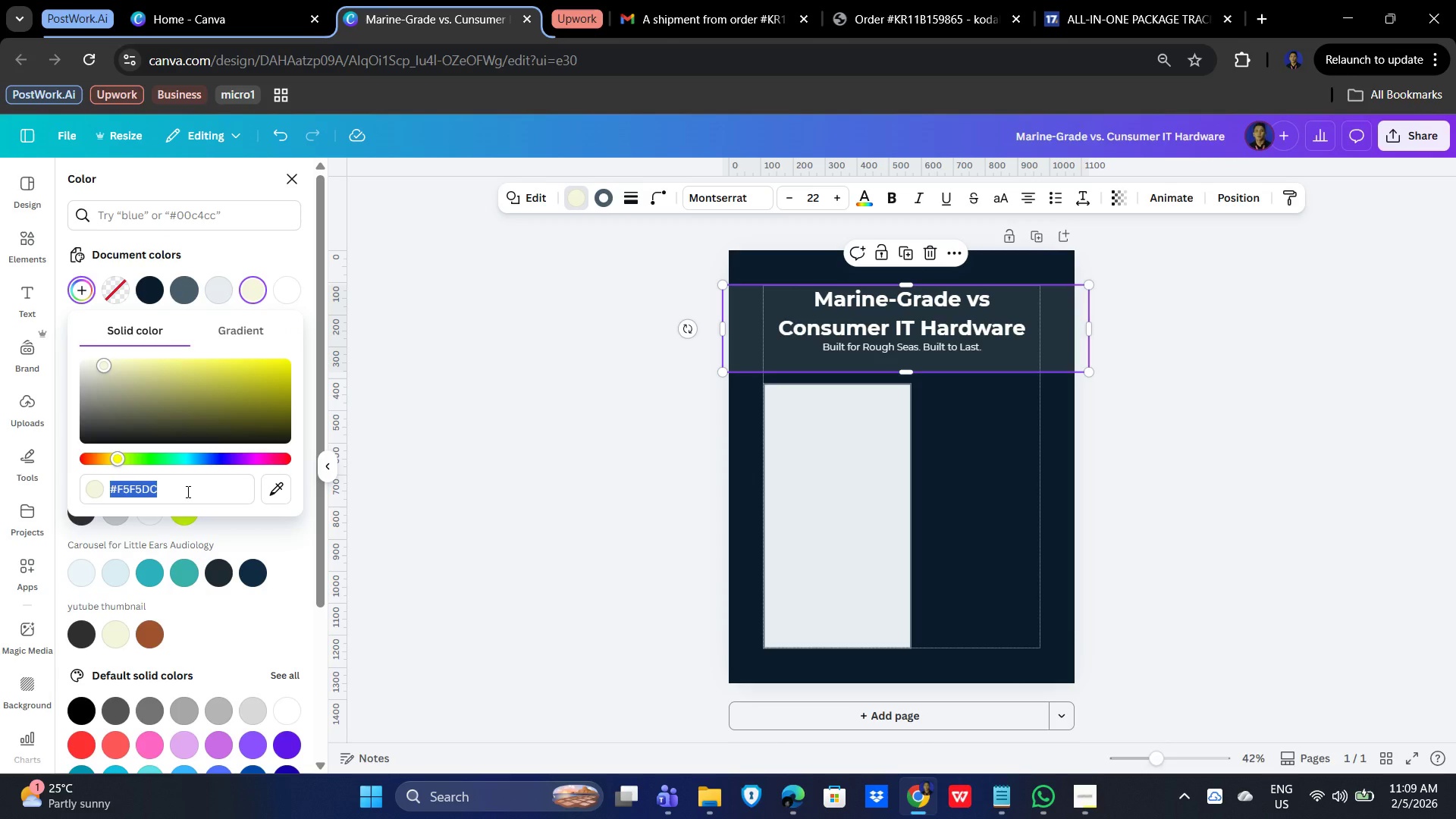 
wait(6.31)
 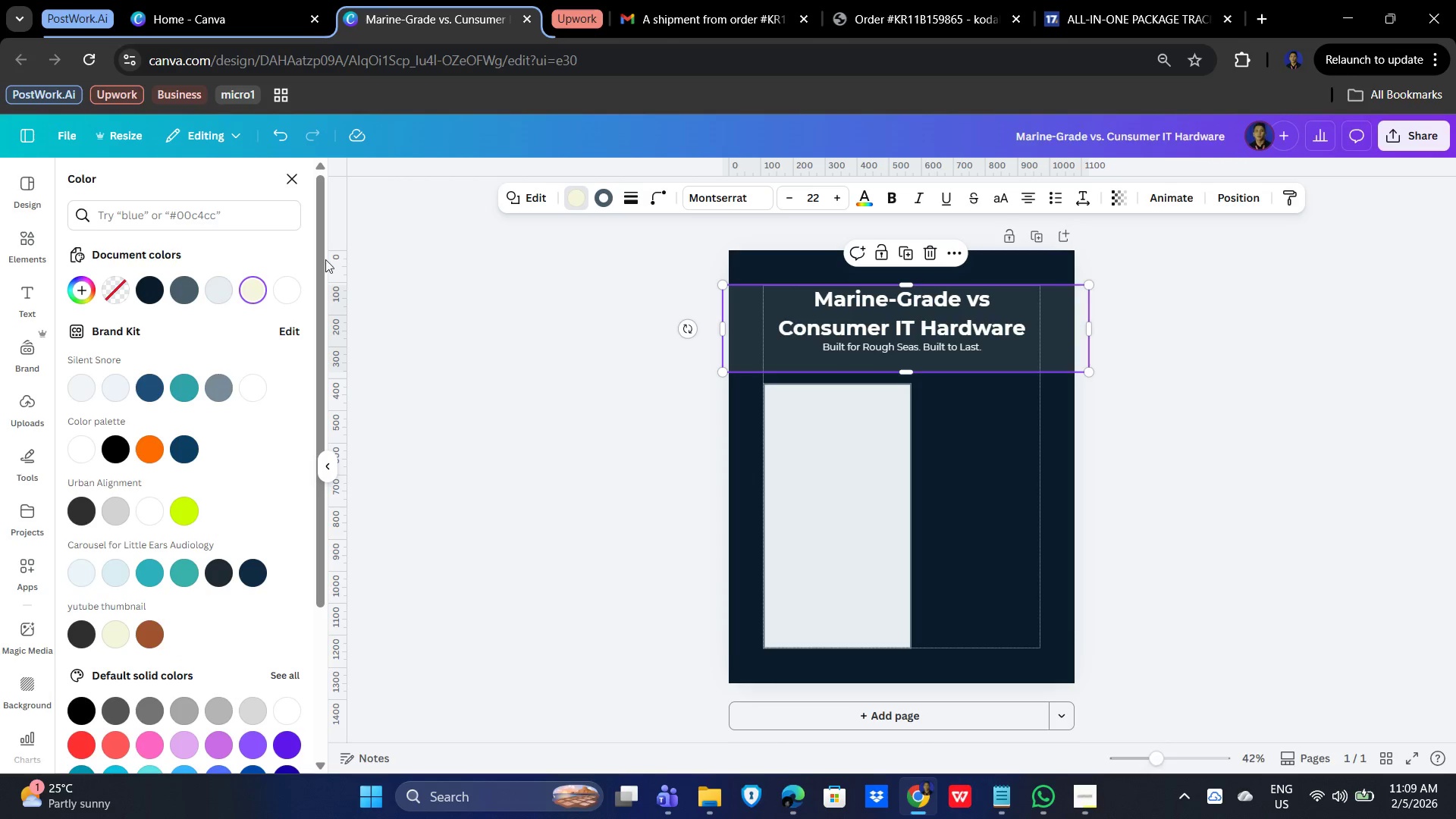 
type(a45d6a)
 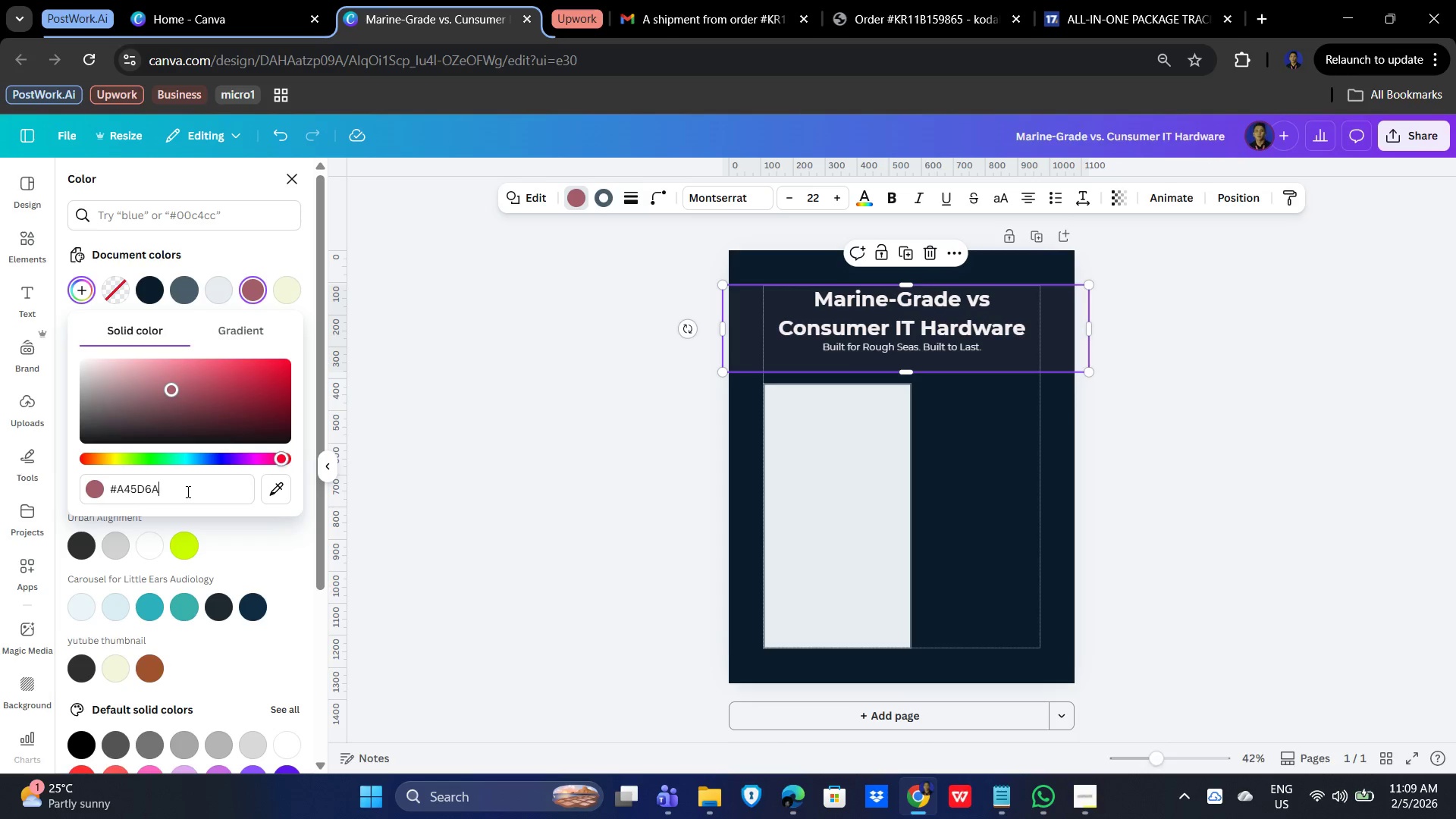 
wait(8.05)
 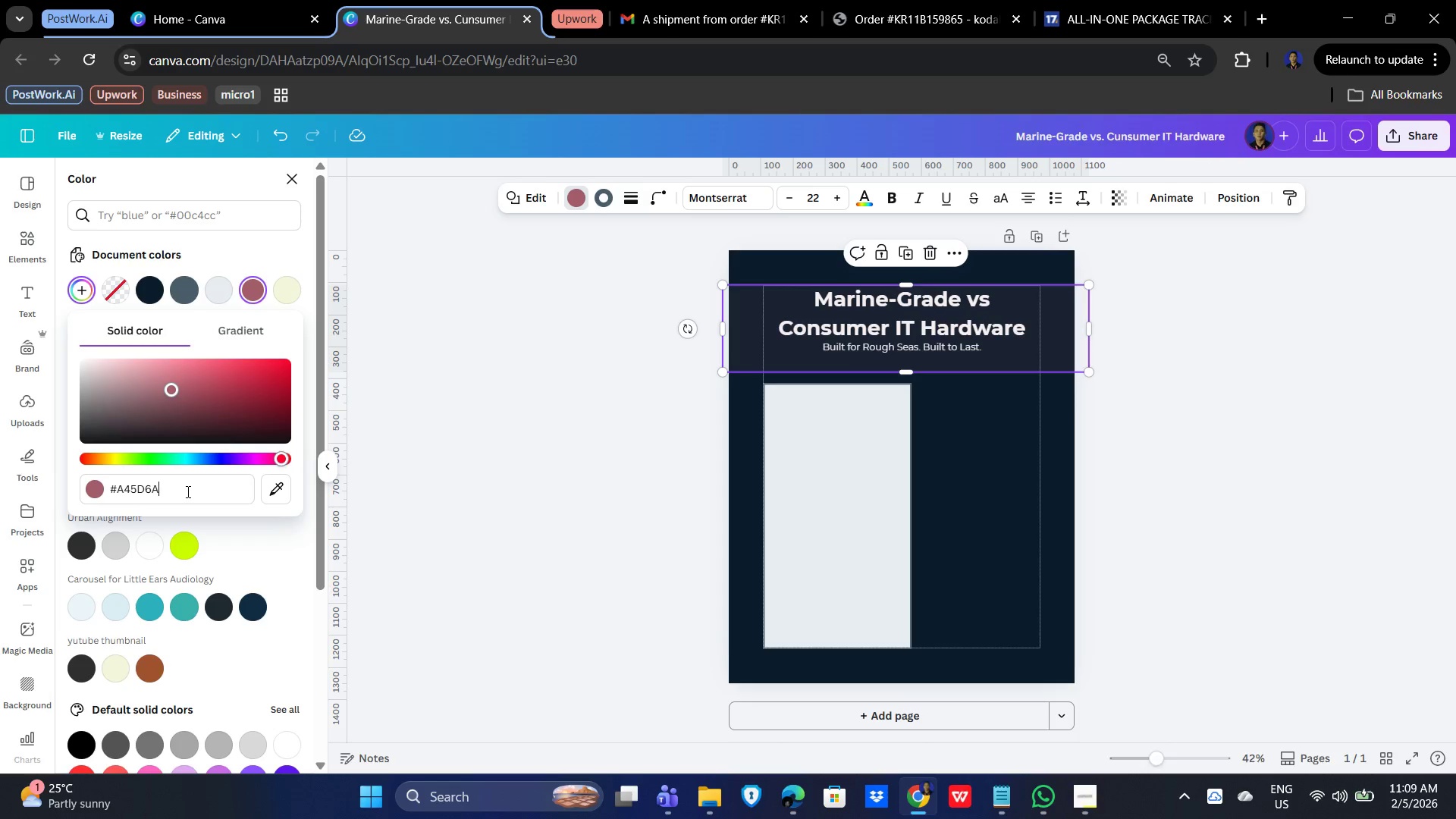 
key(ArrowLeft)
 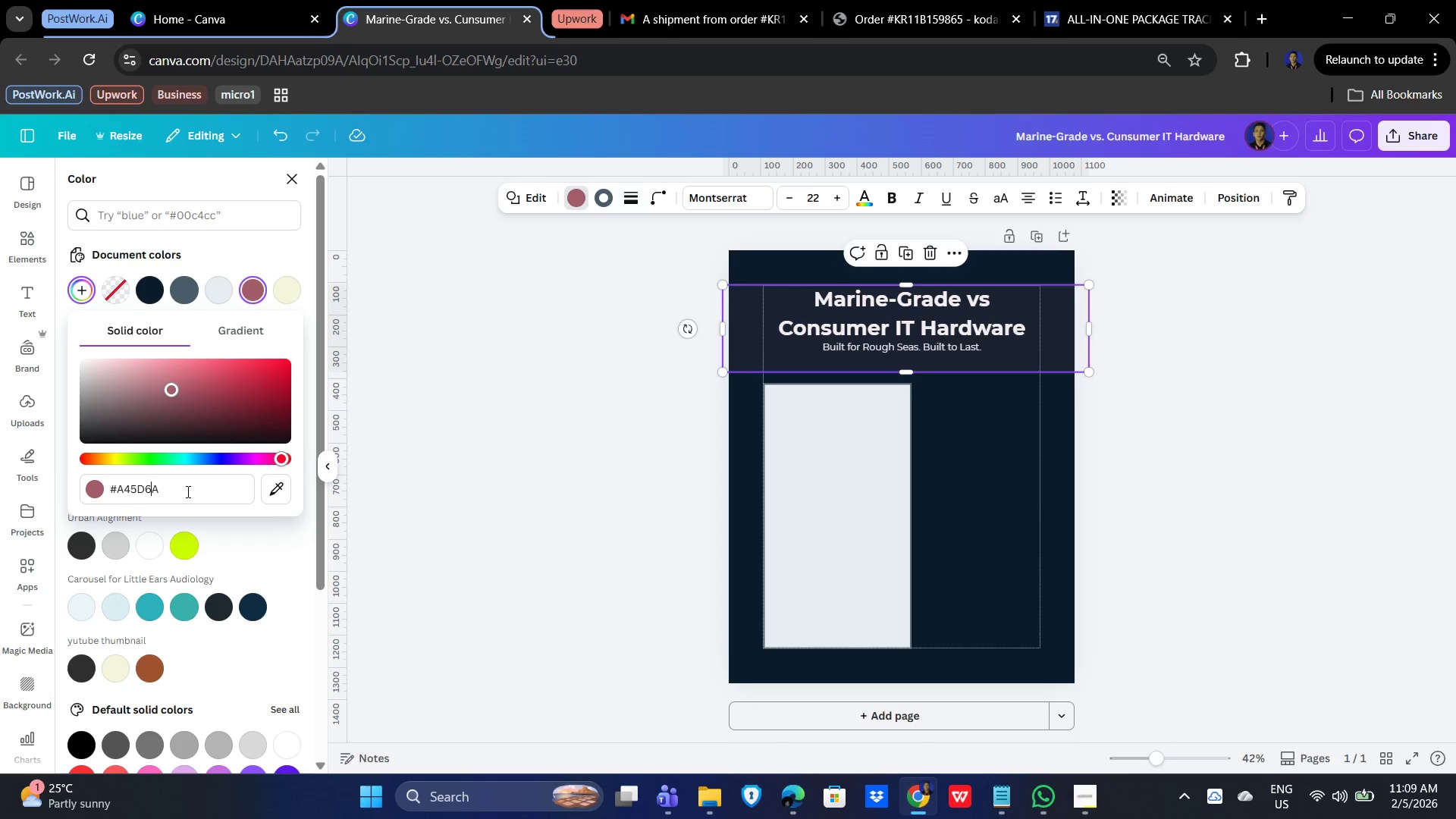 
key(ArrowLeft)
 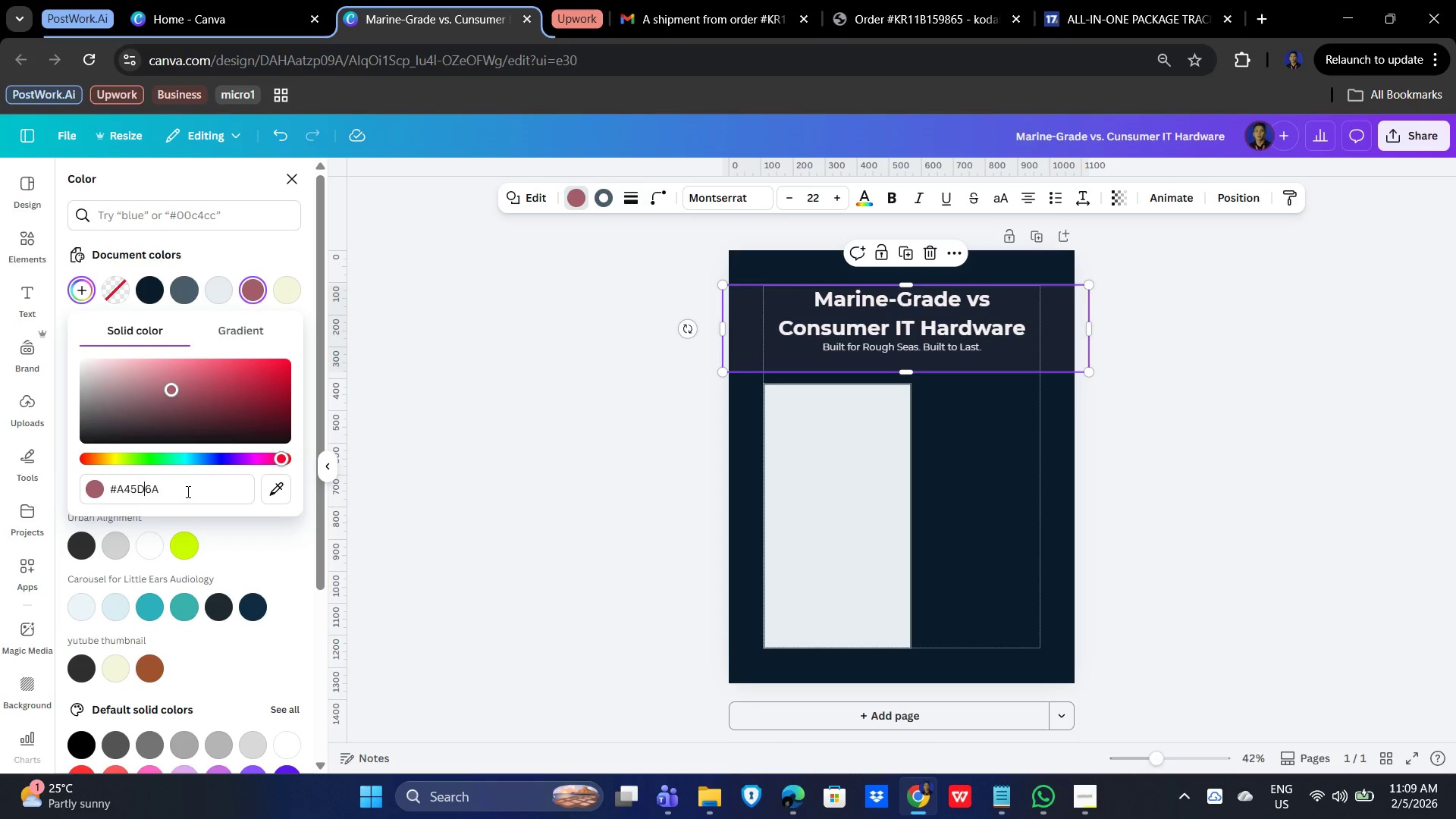 
key(ArrowLeft)
 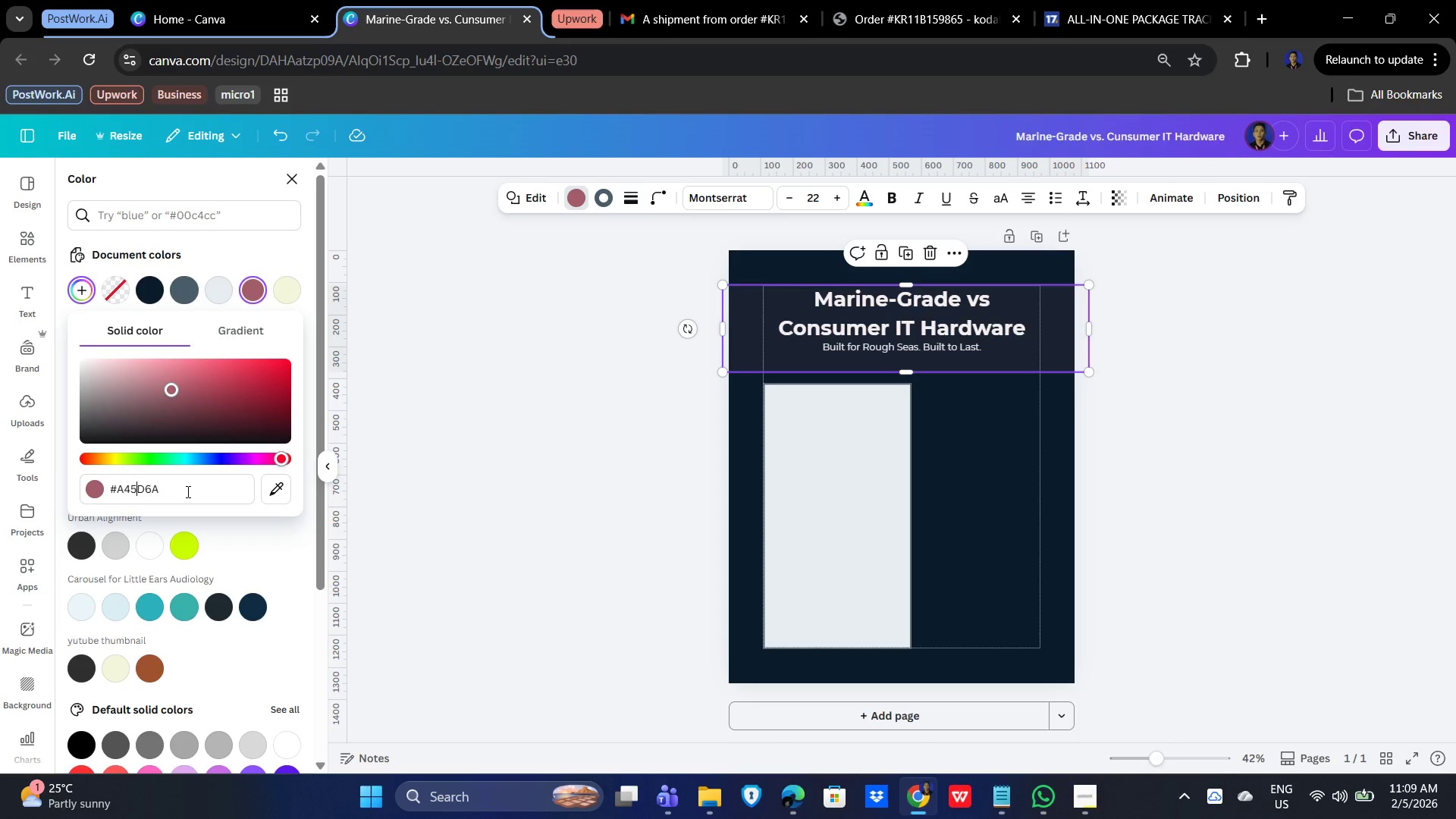 
key(ArrowLeft)
 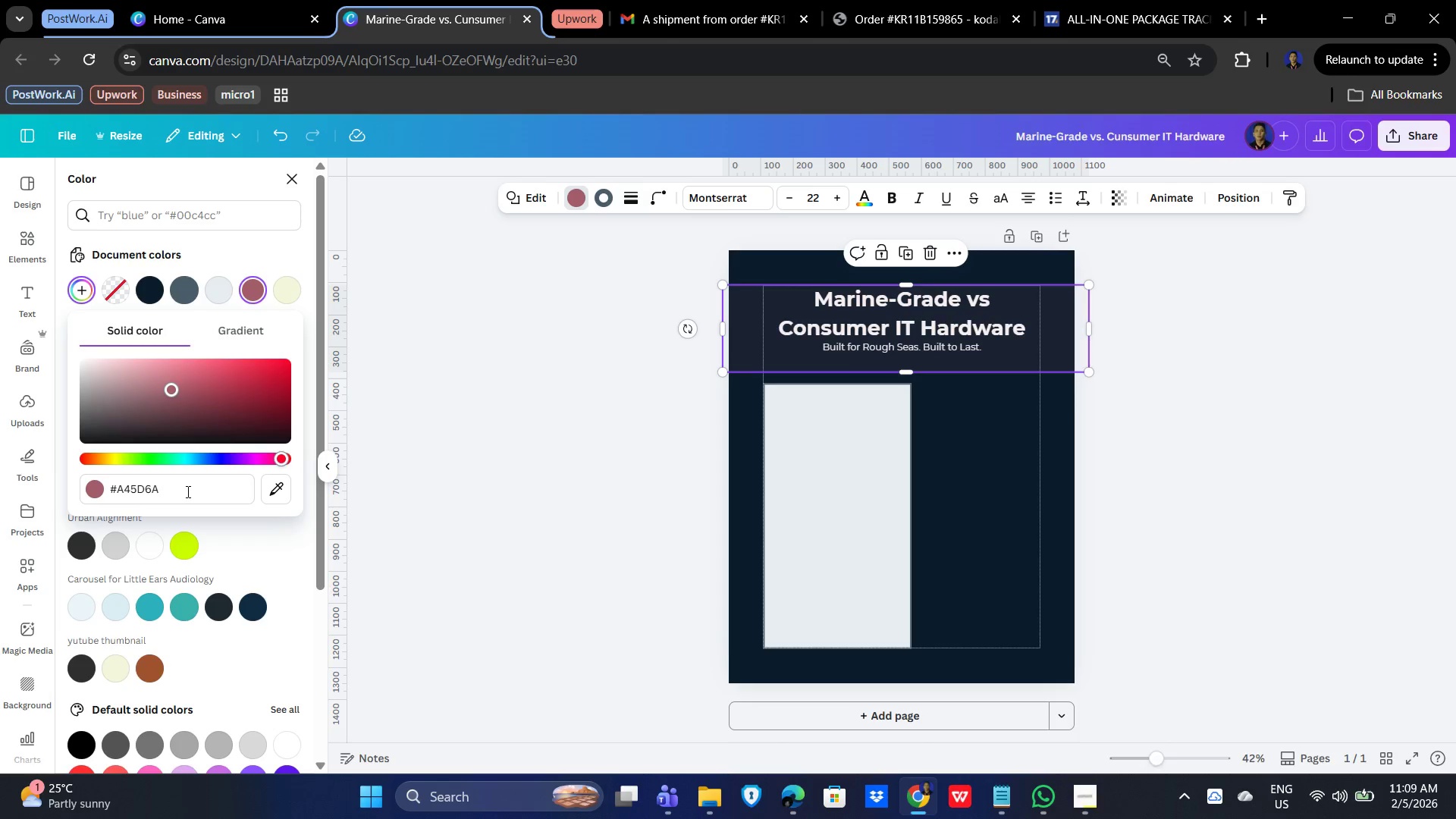 
key(Backspace)
 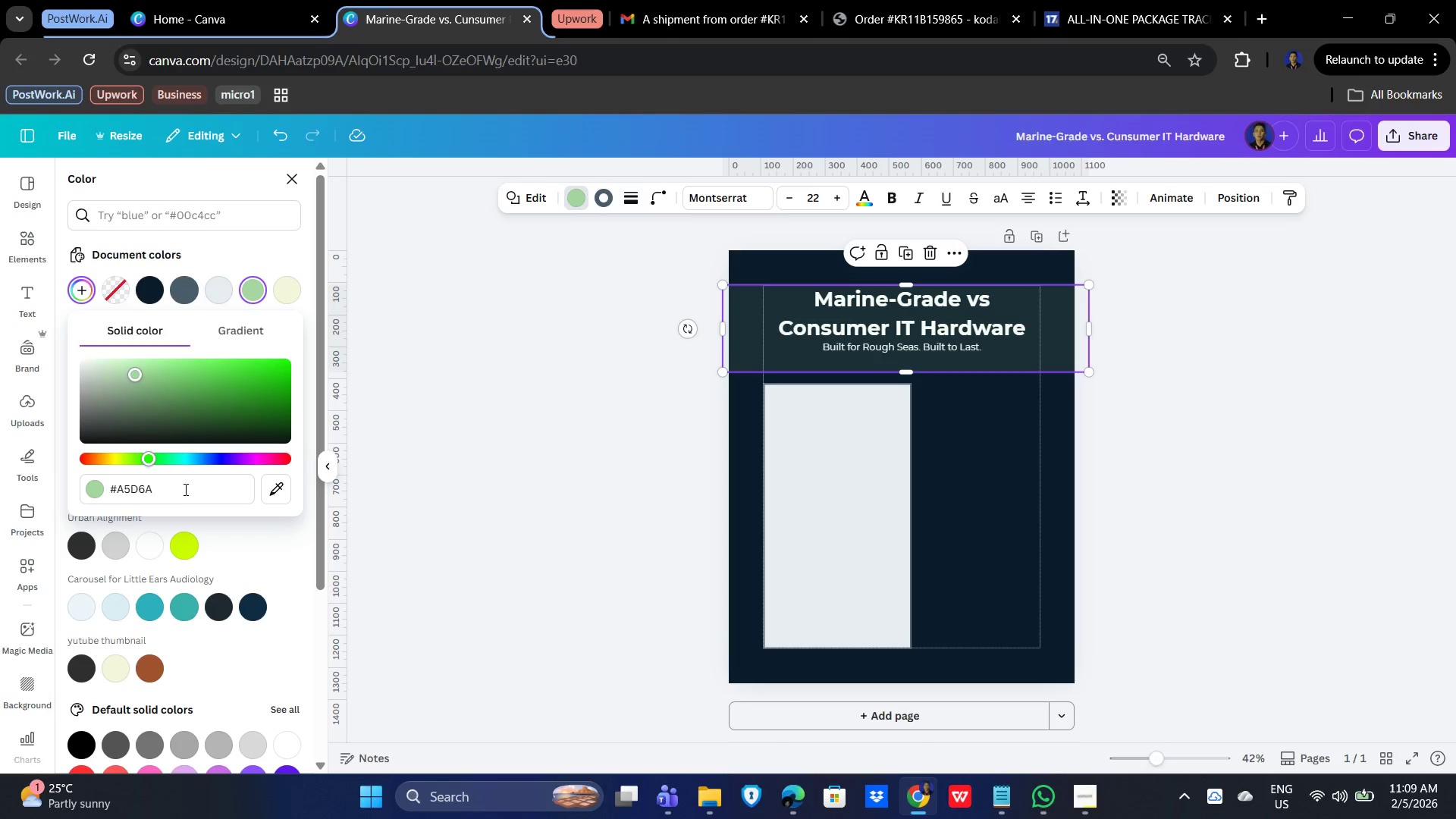 
key(Backspace)
 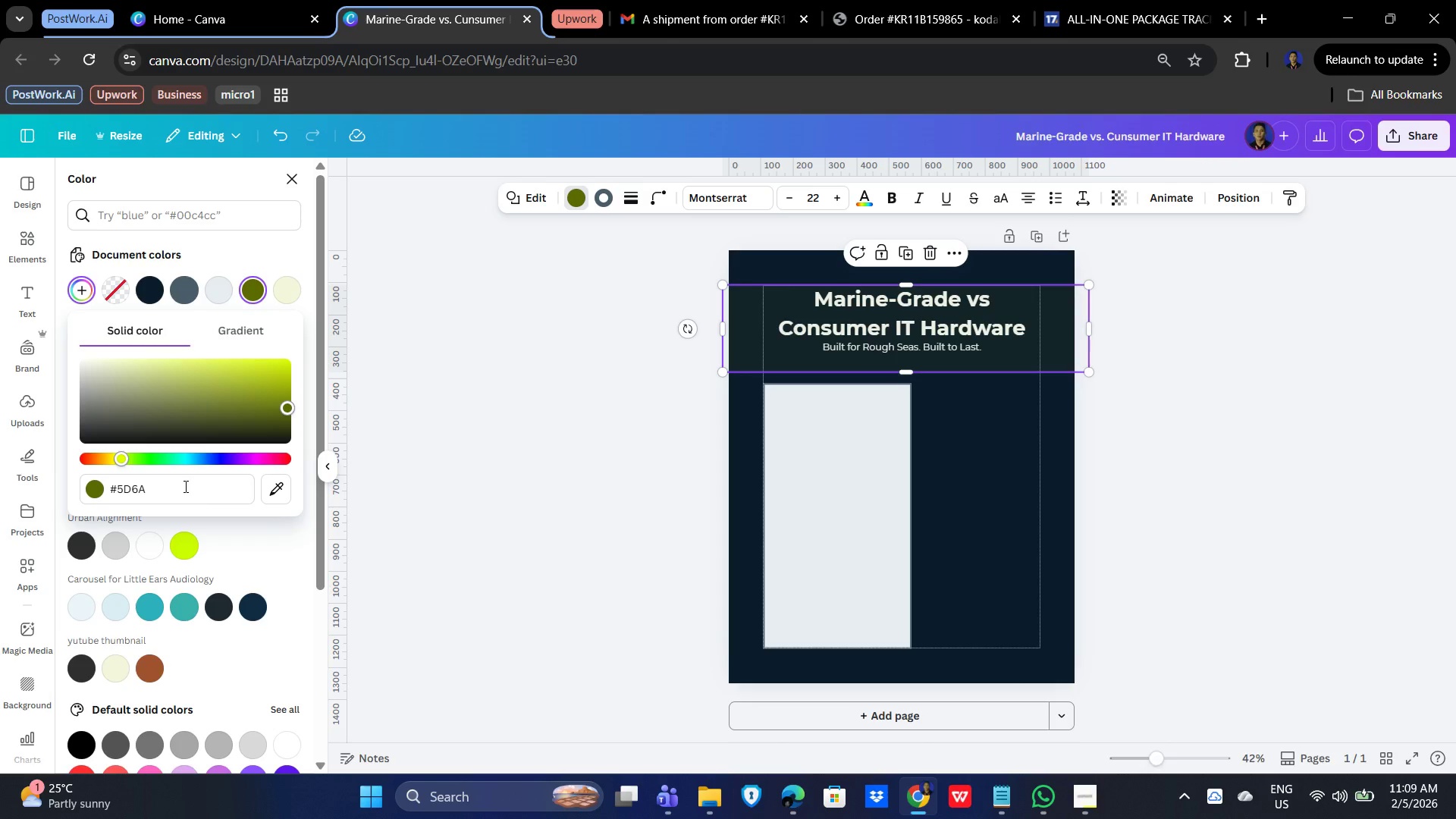 
key(Numpad4)
 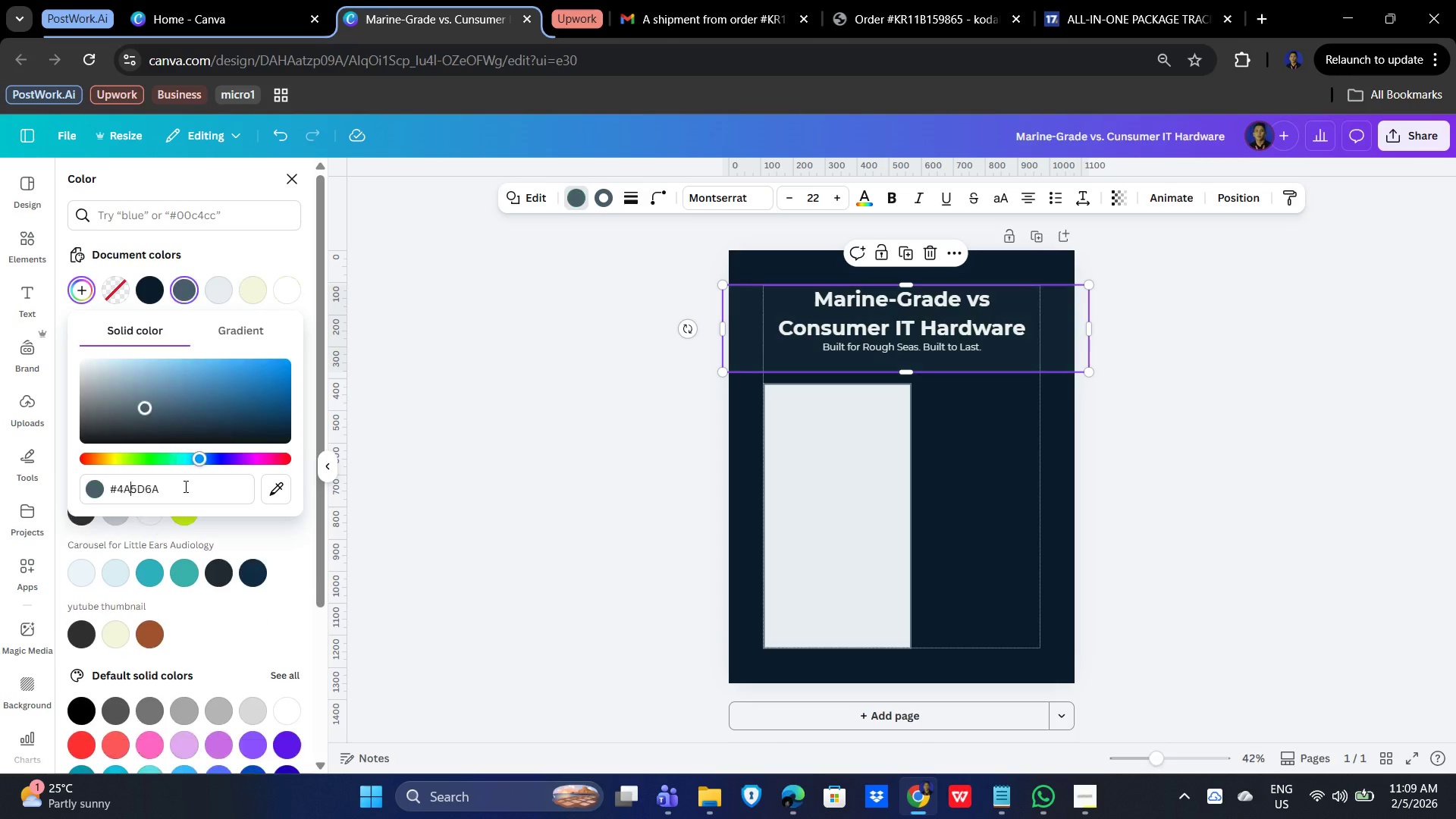 
key(A)
 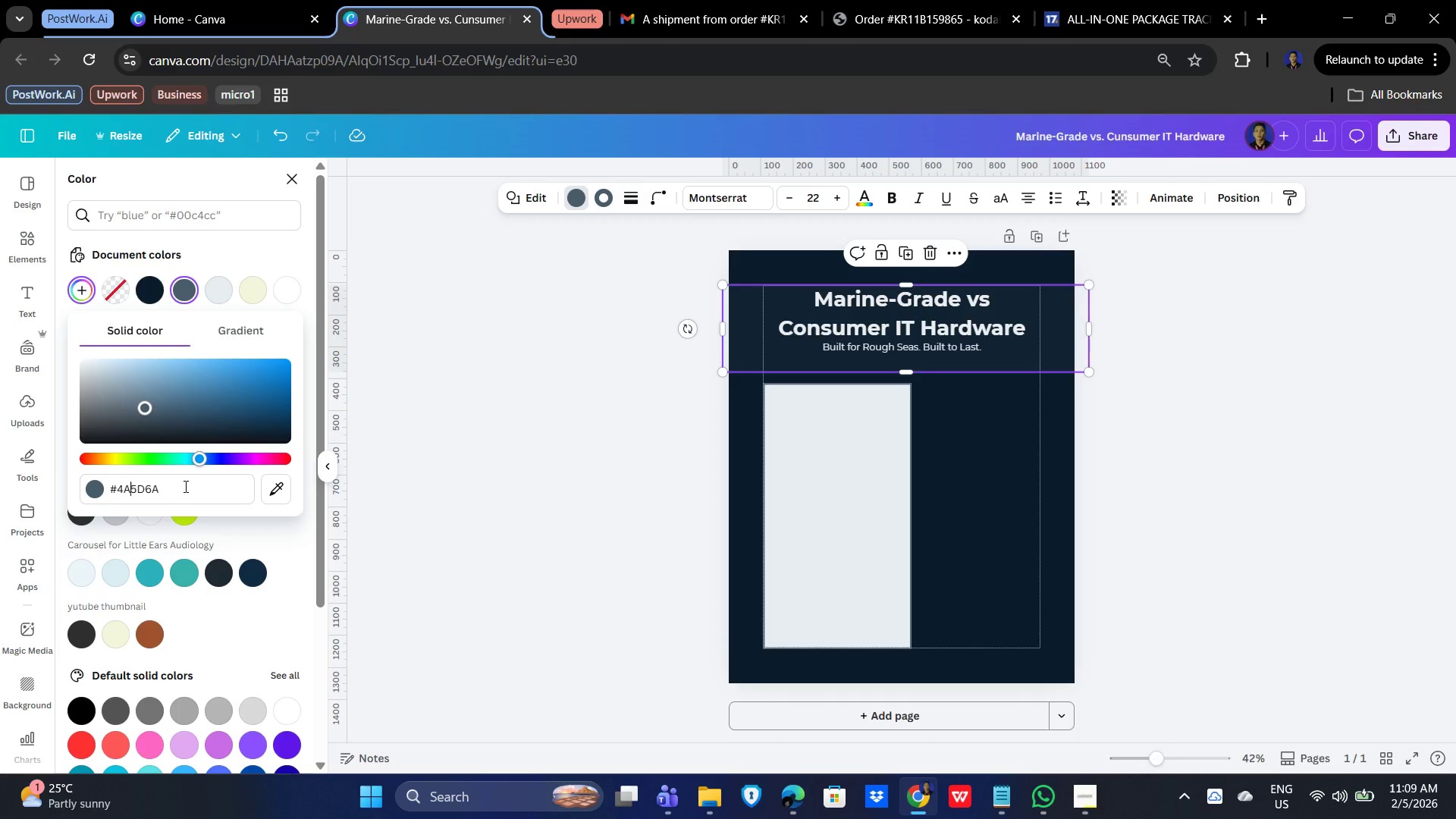 
key(Enter)
 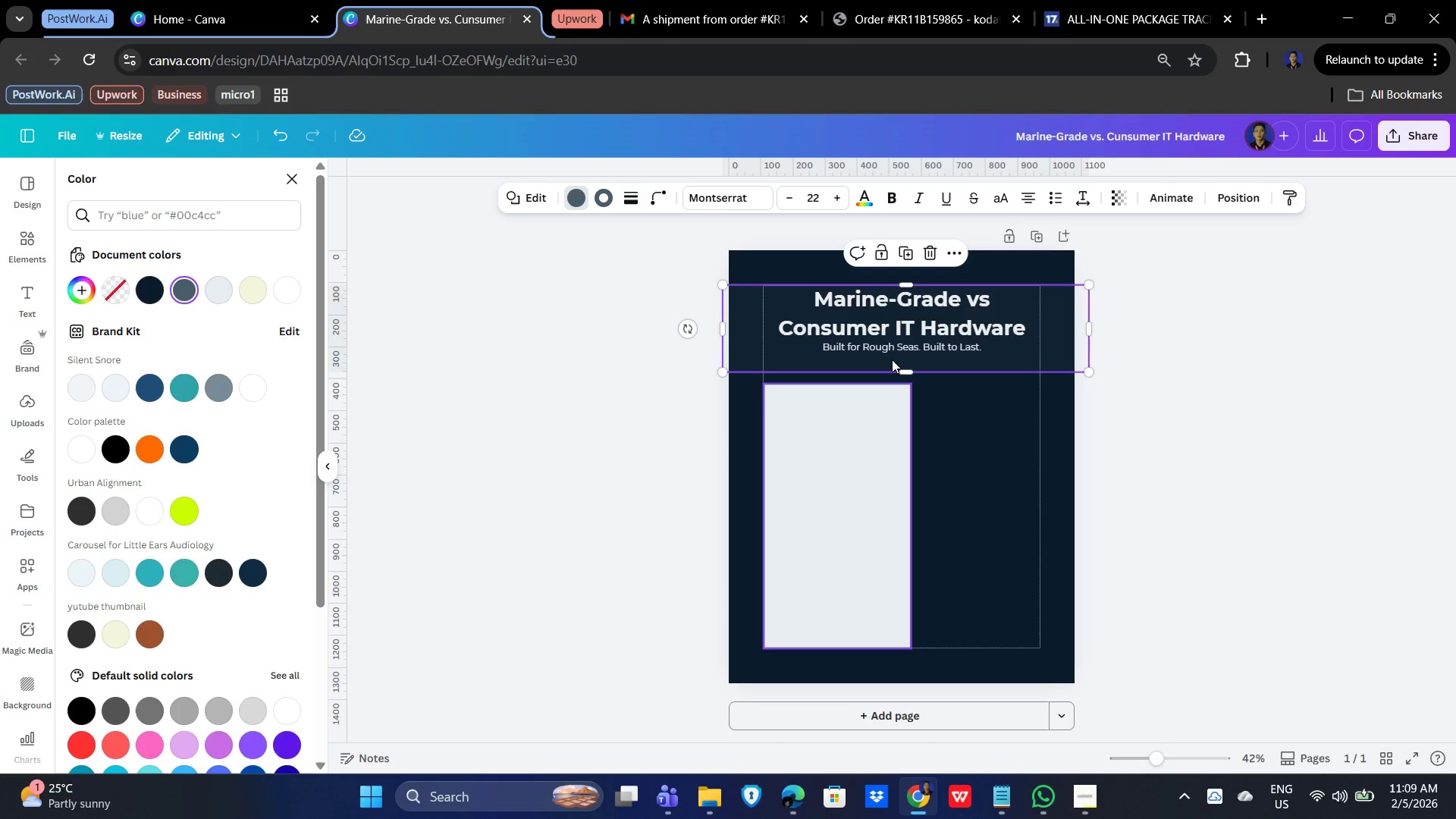 
left_click([1064, 337])
 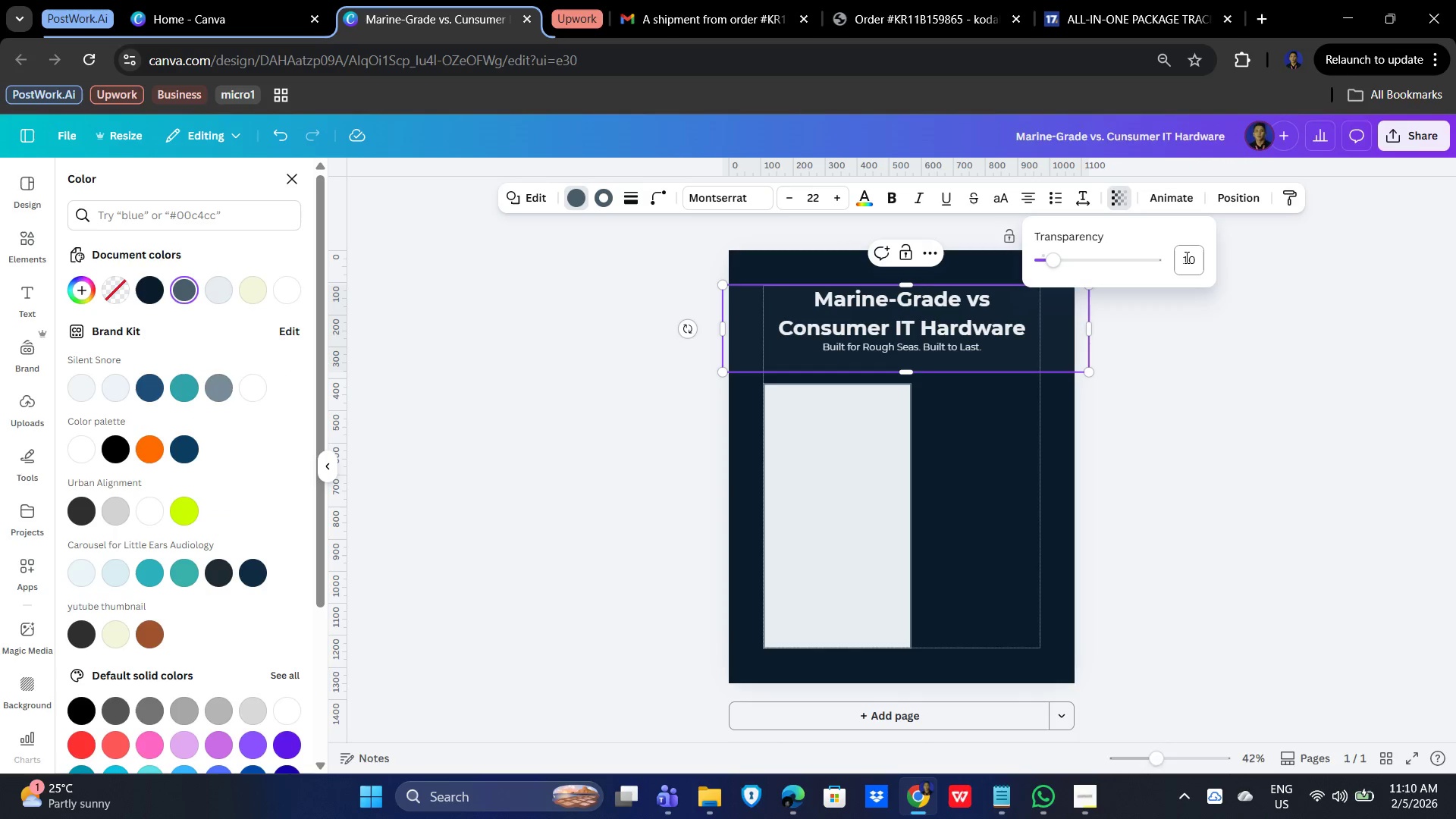 
key(Numpad5)
 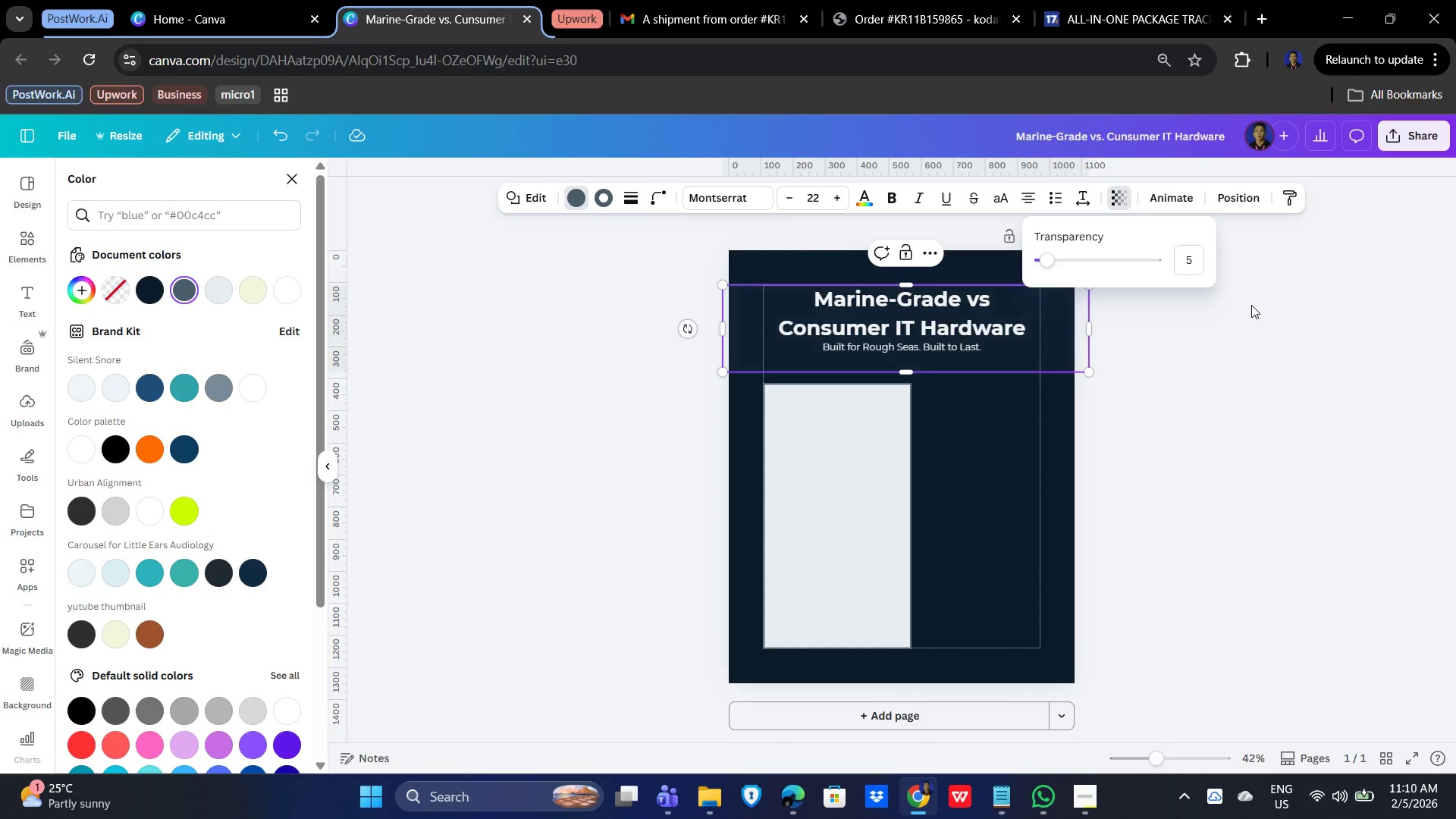 
key(NumpadEnter)
 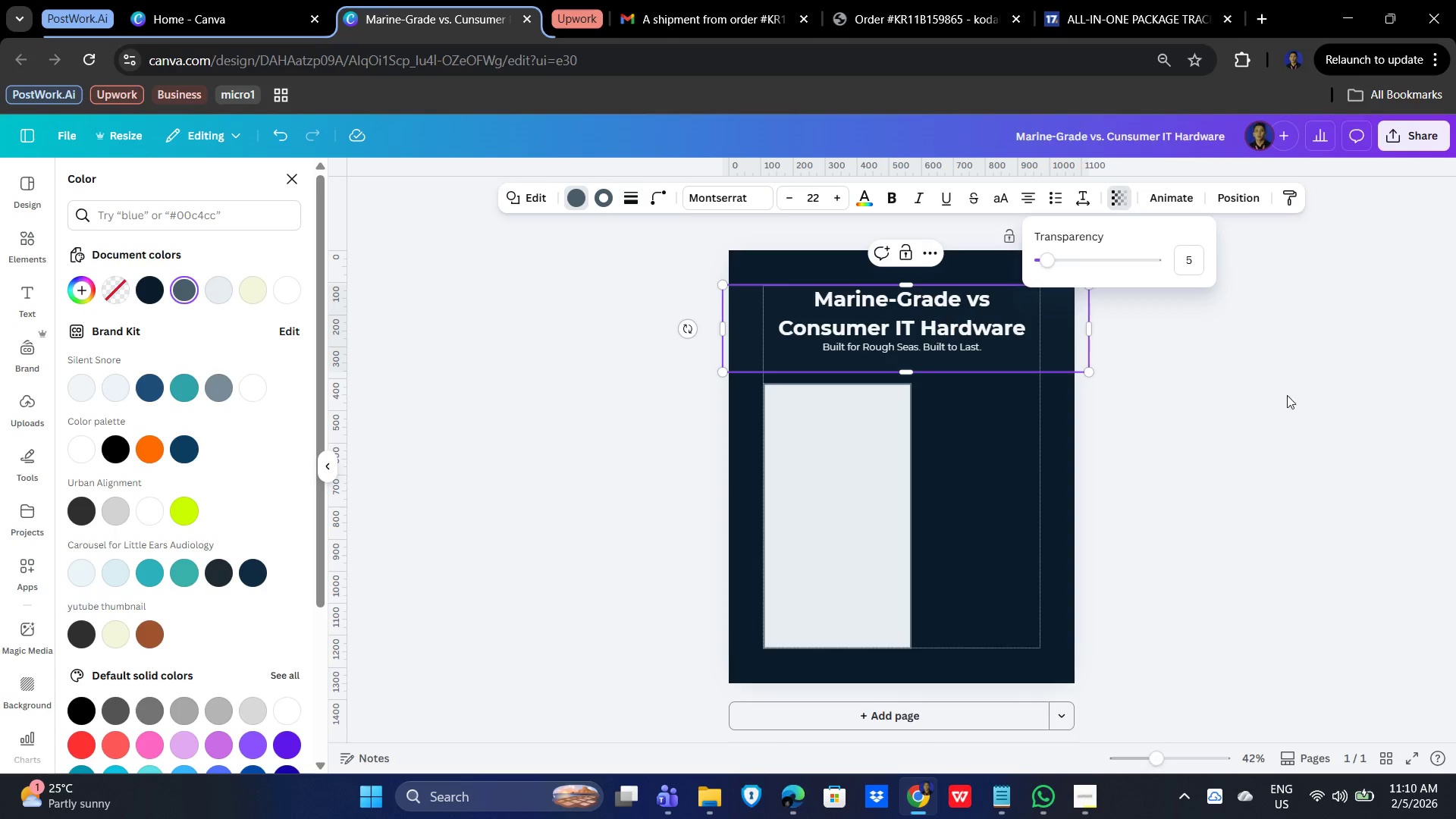 
left_click([1292, 413])
 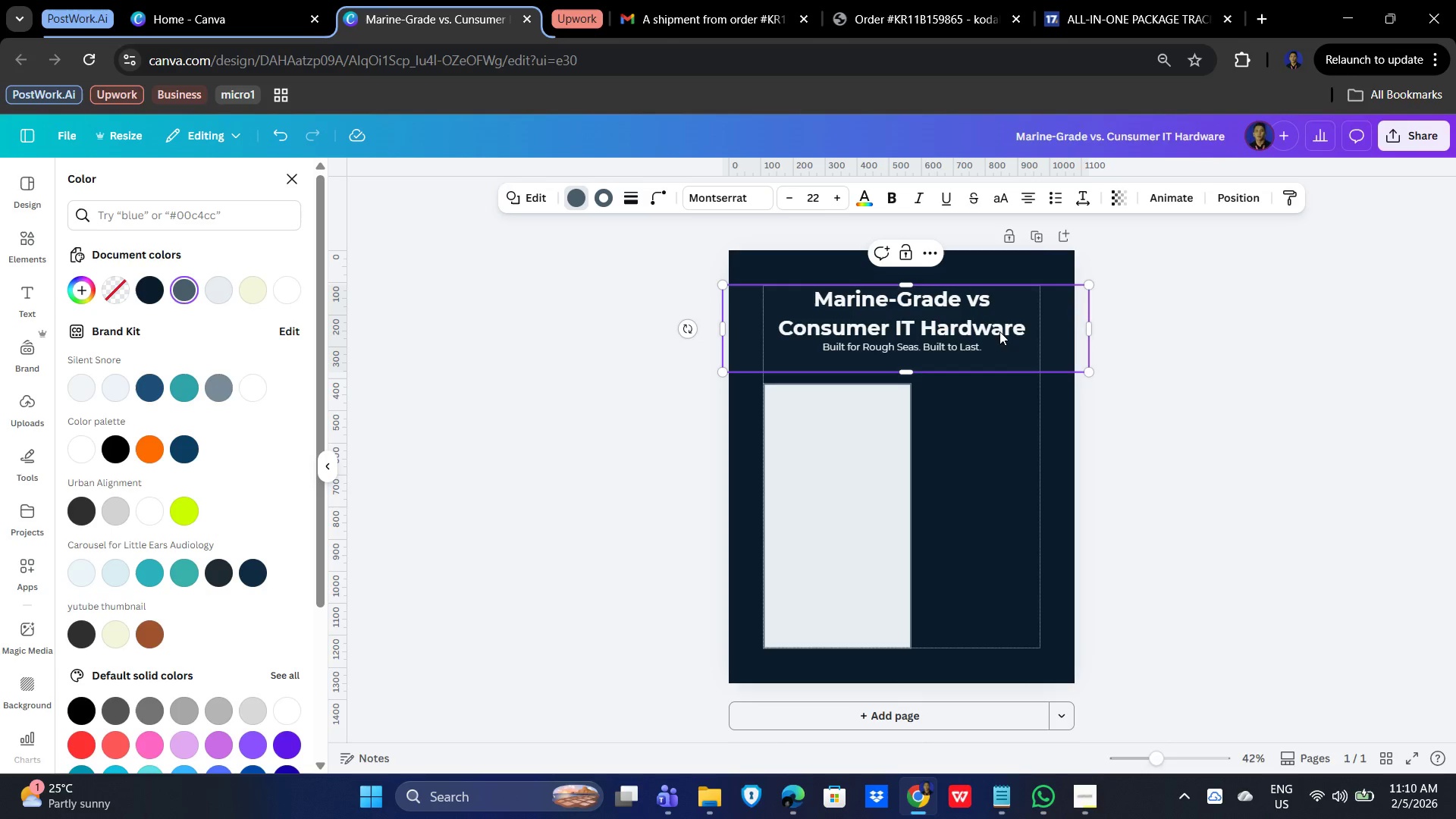 
left_click([1048, 322])
 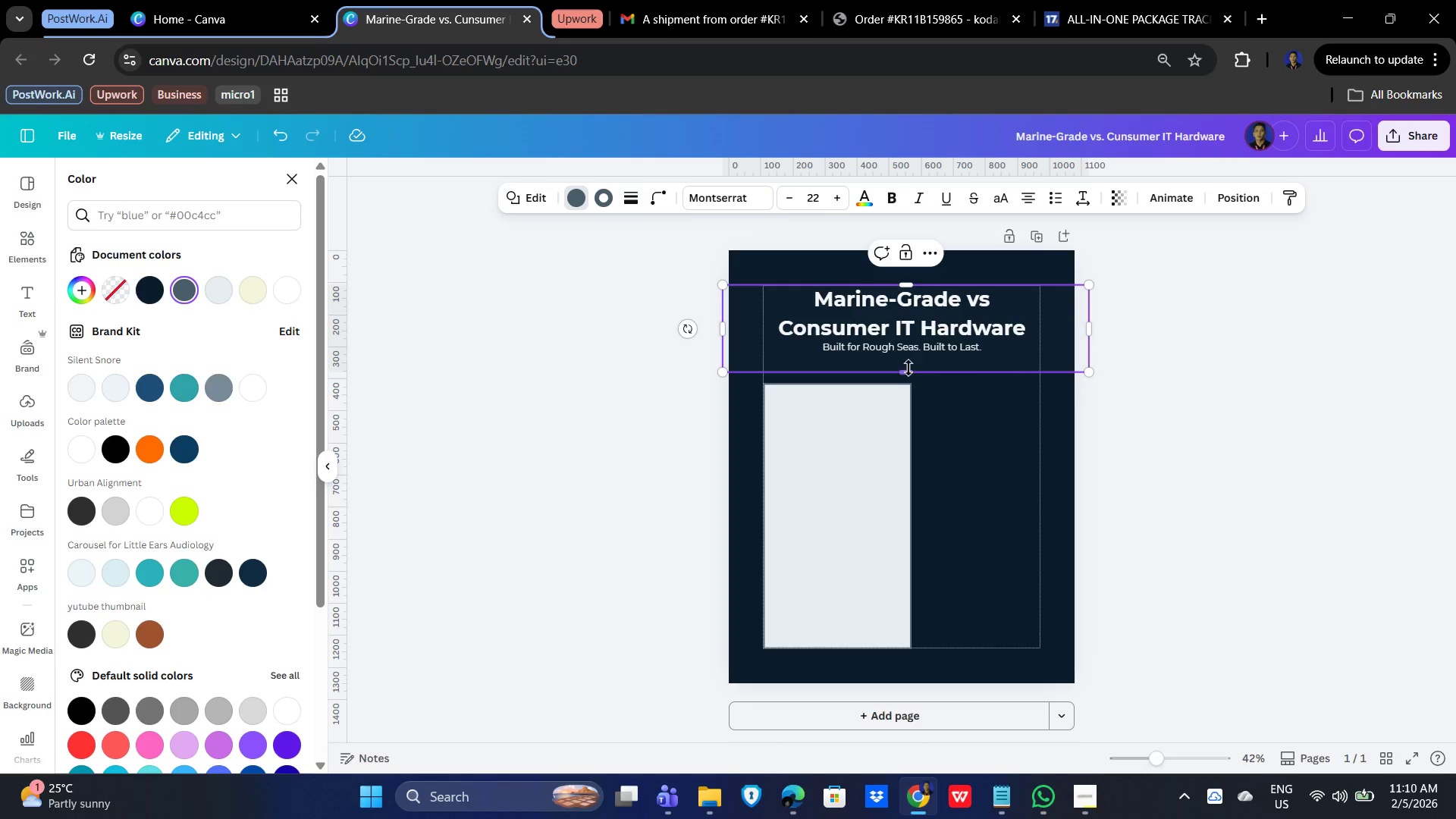 
left_click_drag(start_coordinate=[903, 372], to_coordinate=[902, 362])
 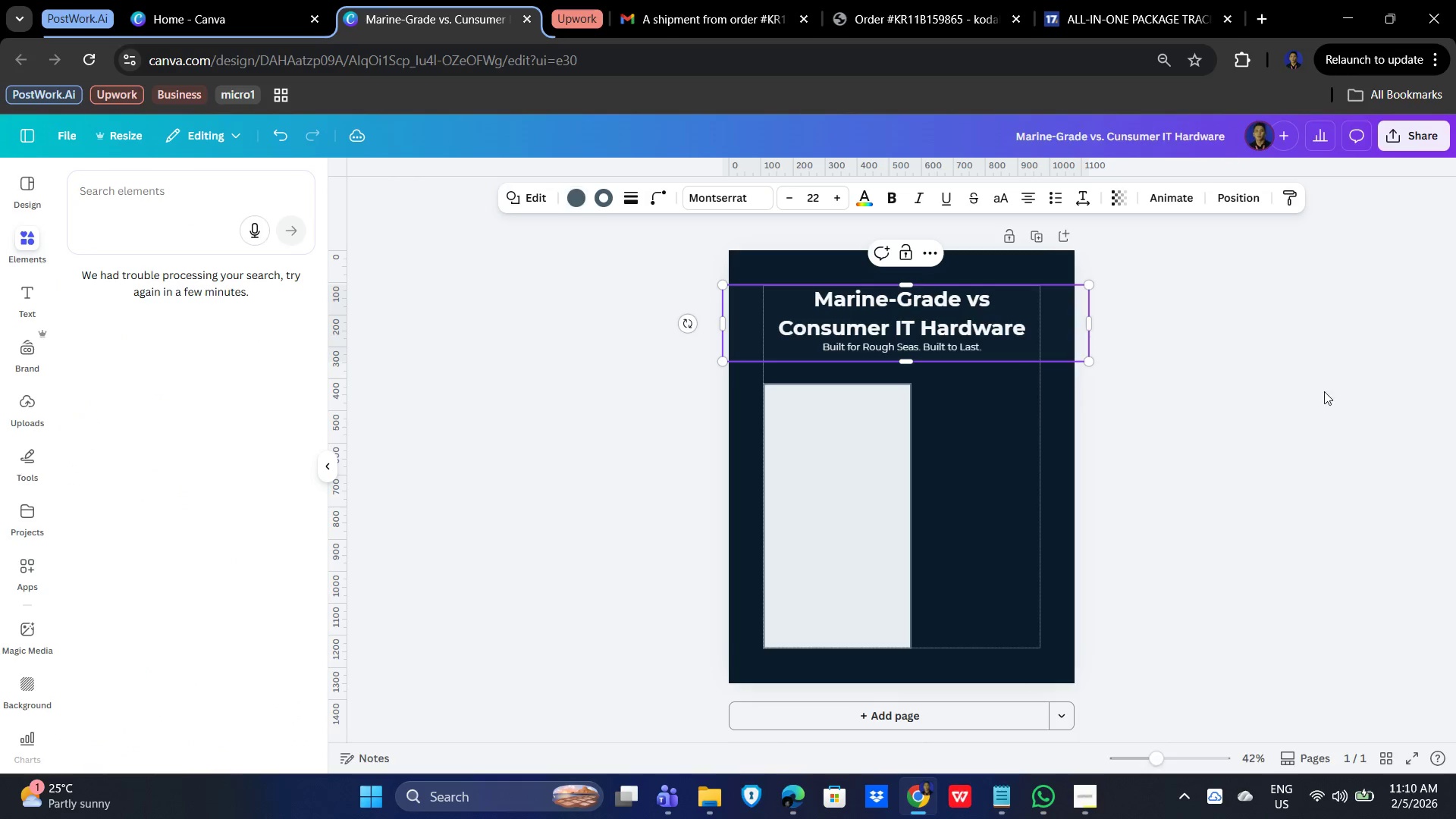 
double_click([1266, 381])
 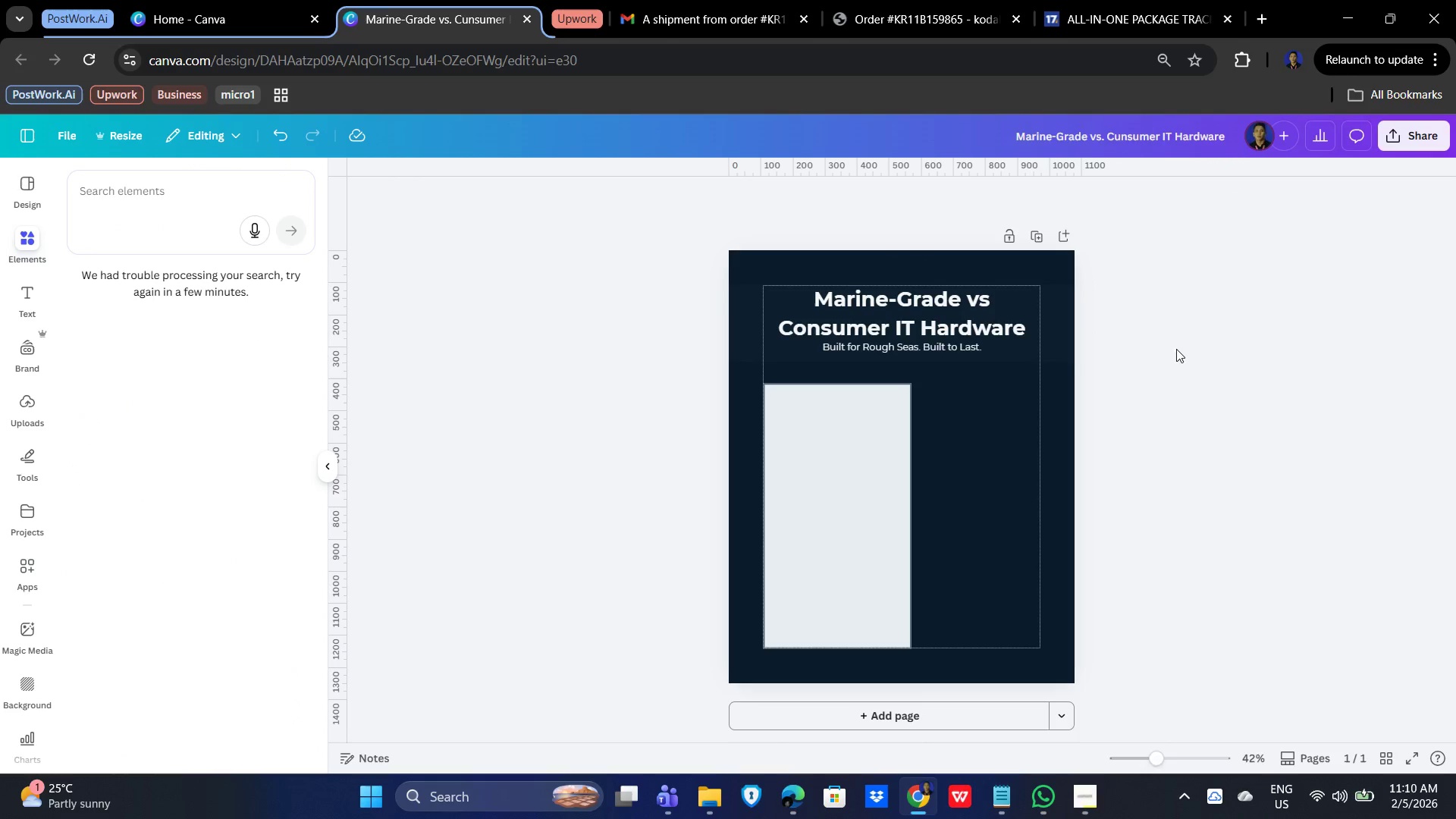 
left_click([1056, 331])
 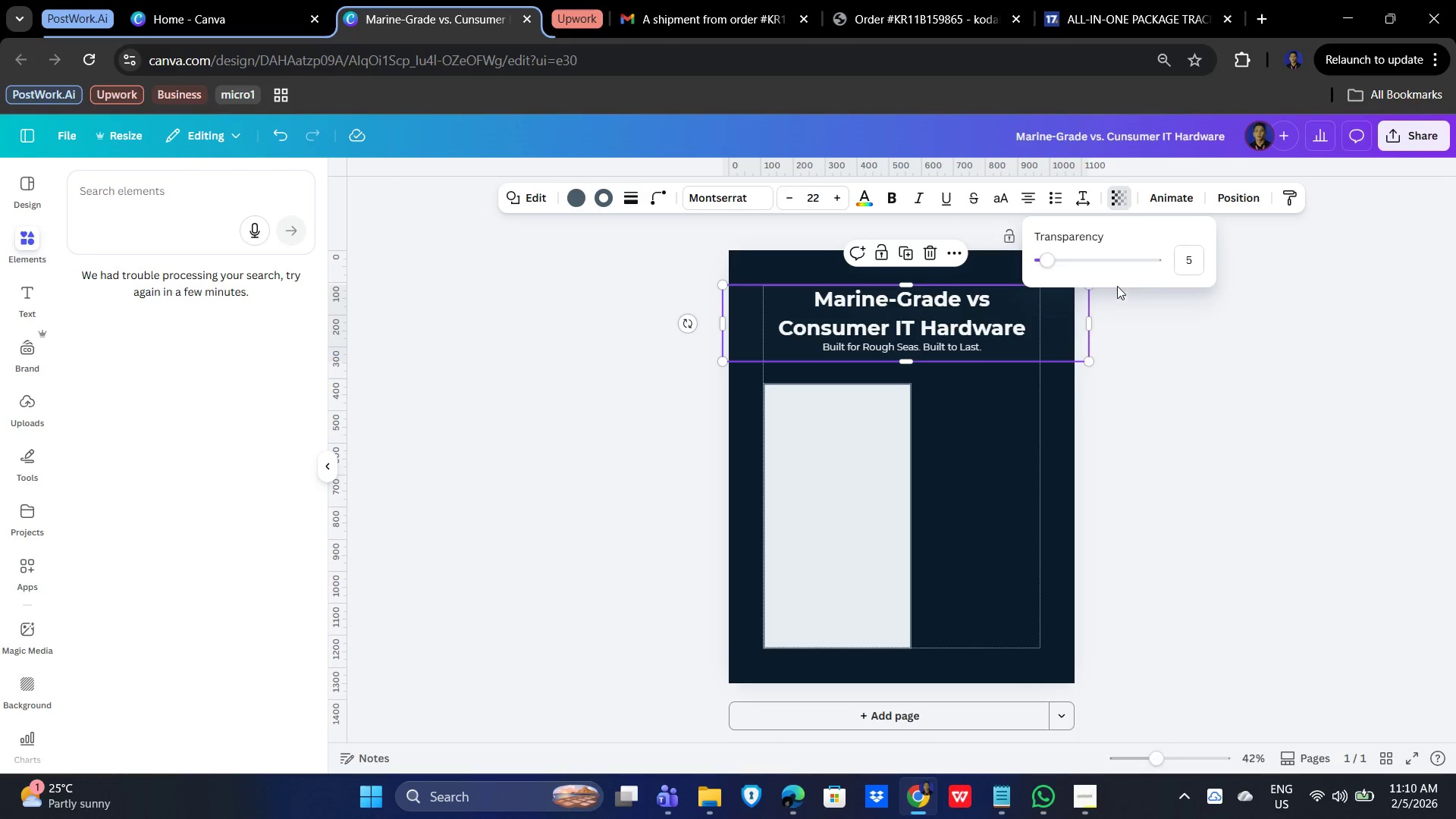 
left_click([1188, 268])
 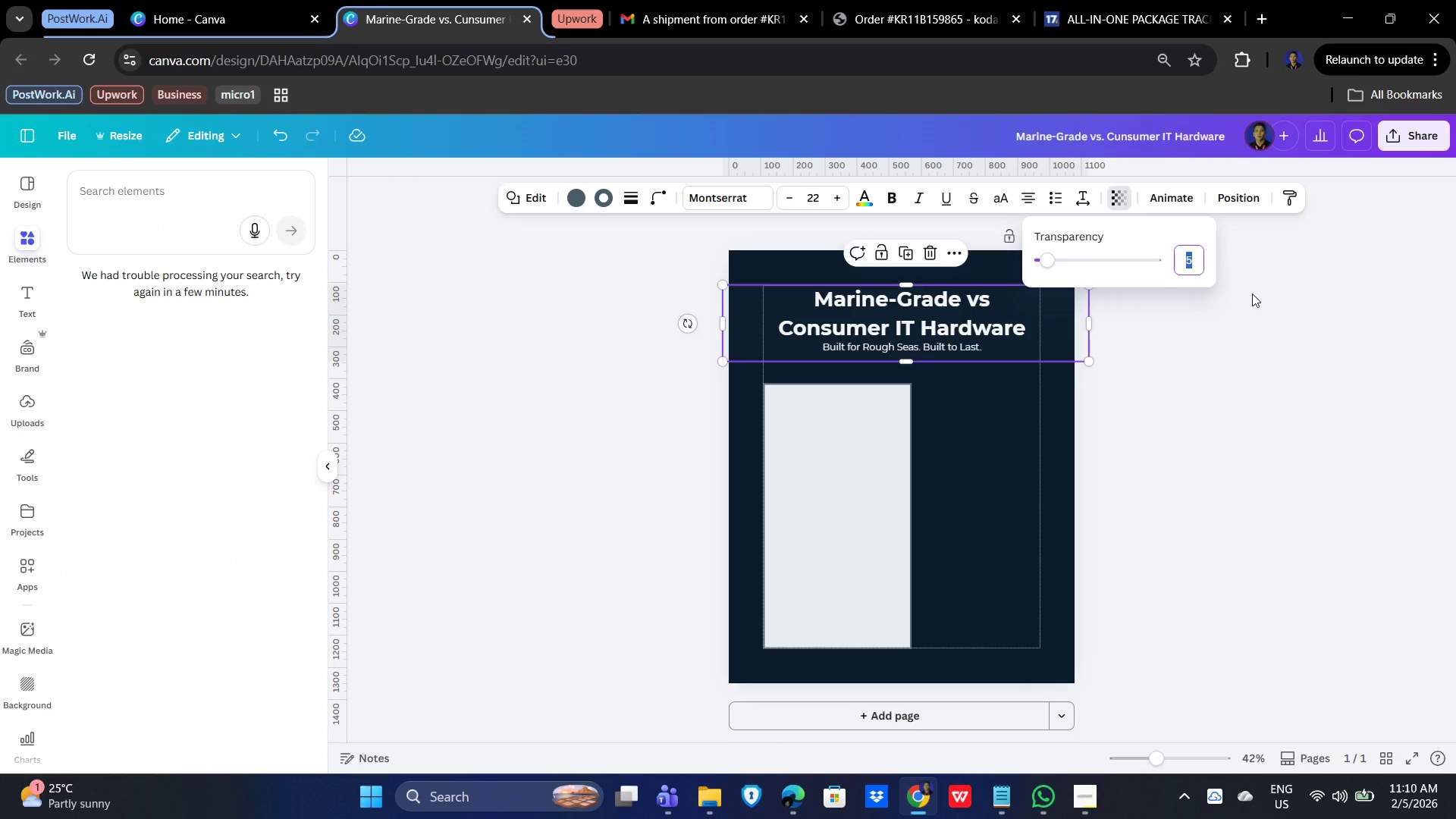 
key(Numpad1)
 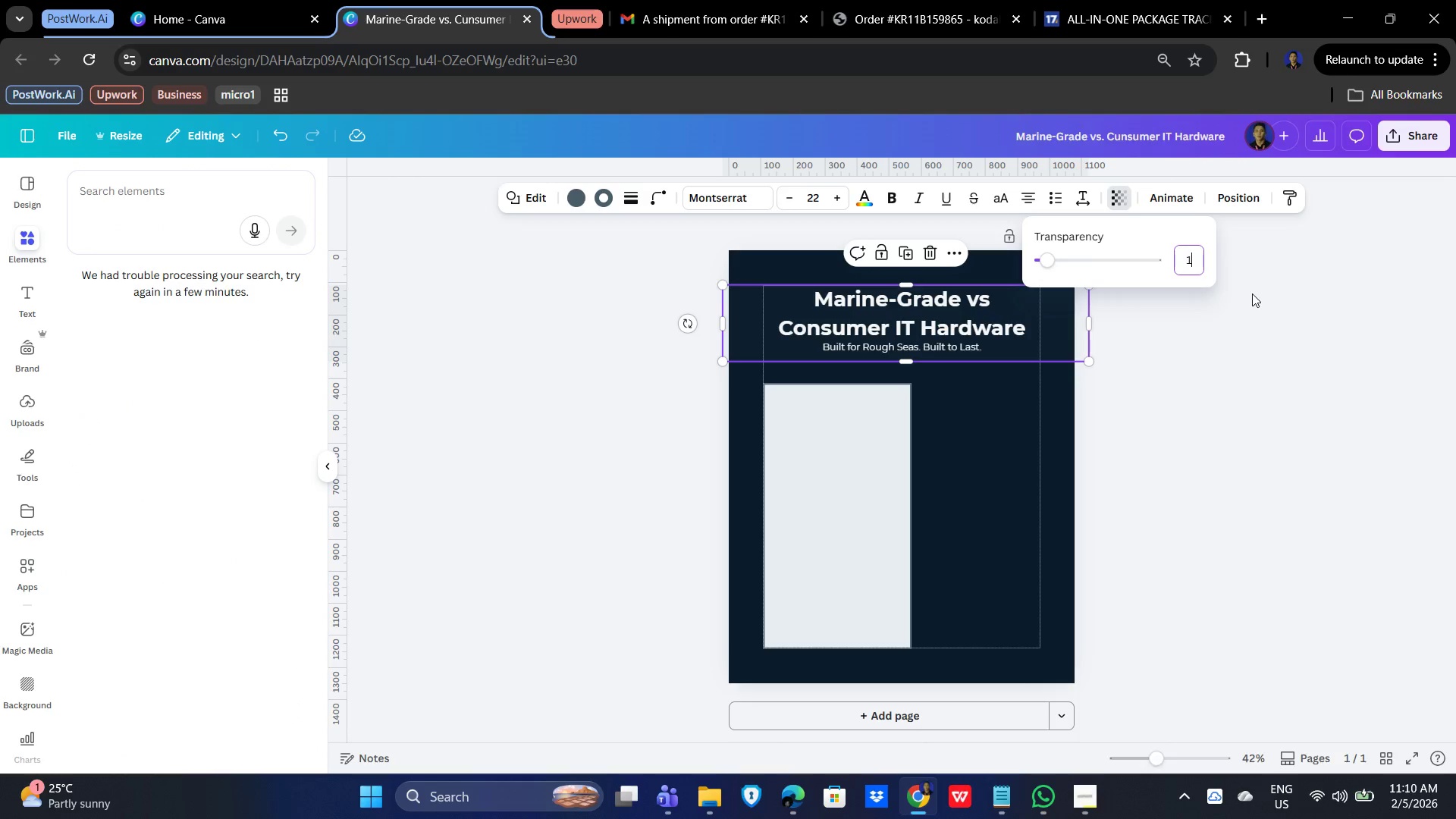 
key(Numpad0)
 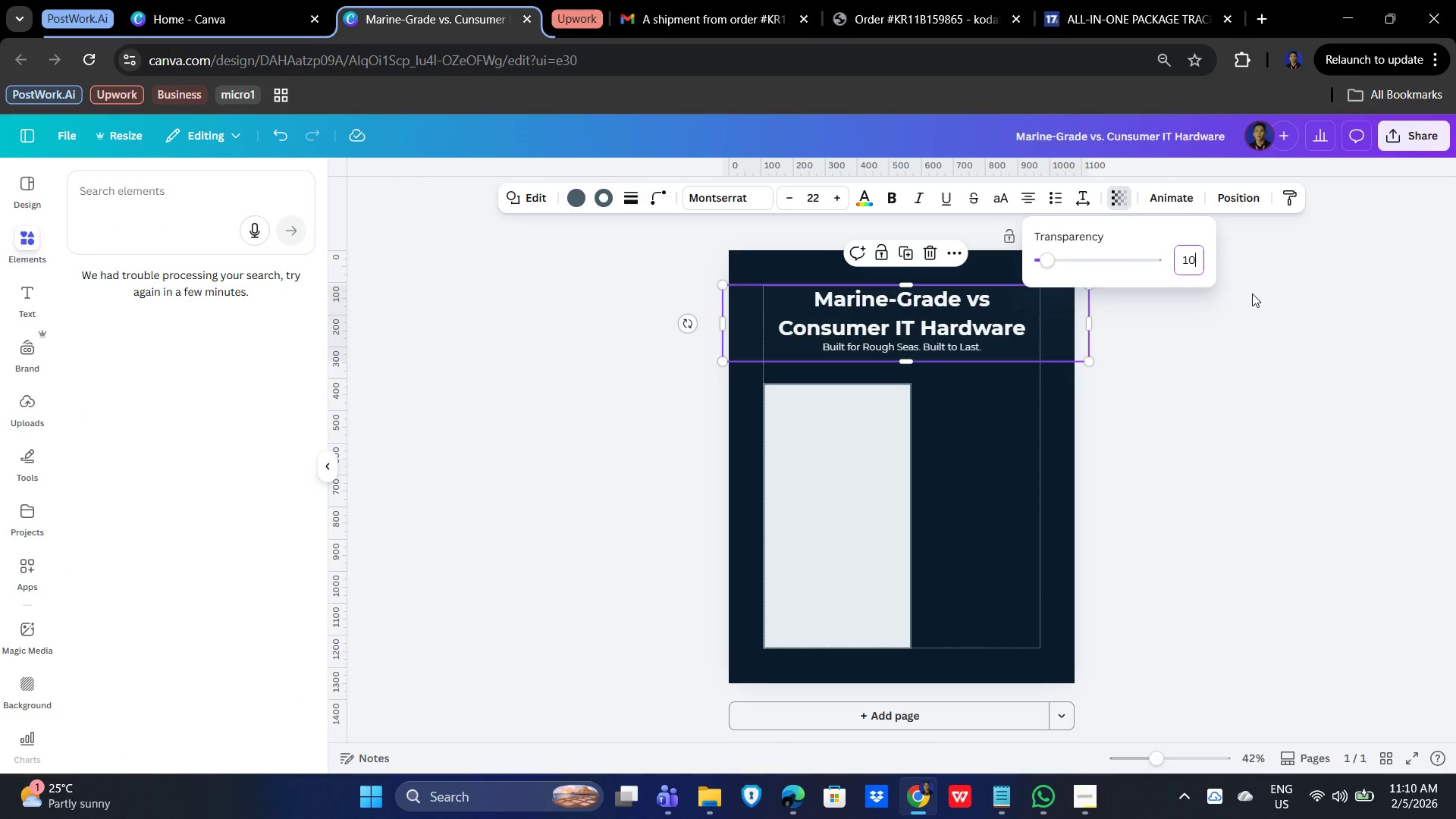 
key(NumpadEnter)
 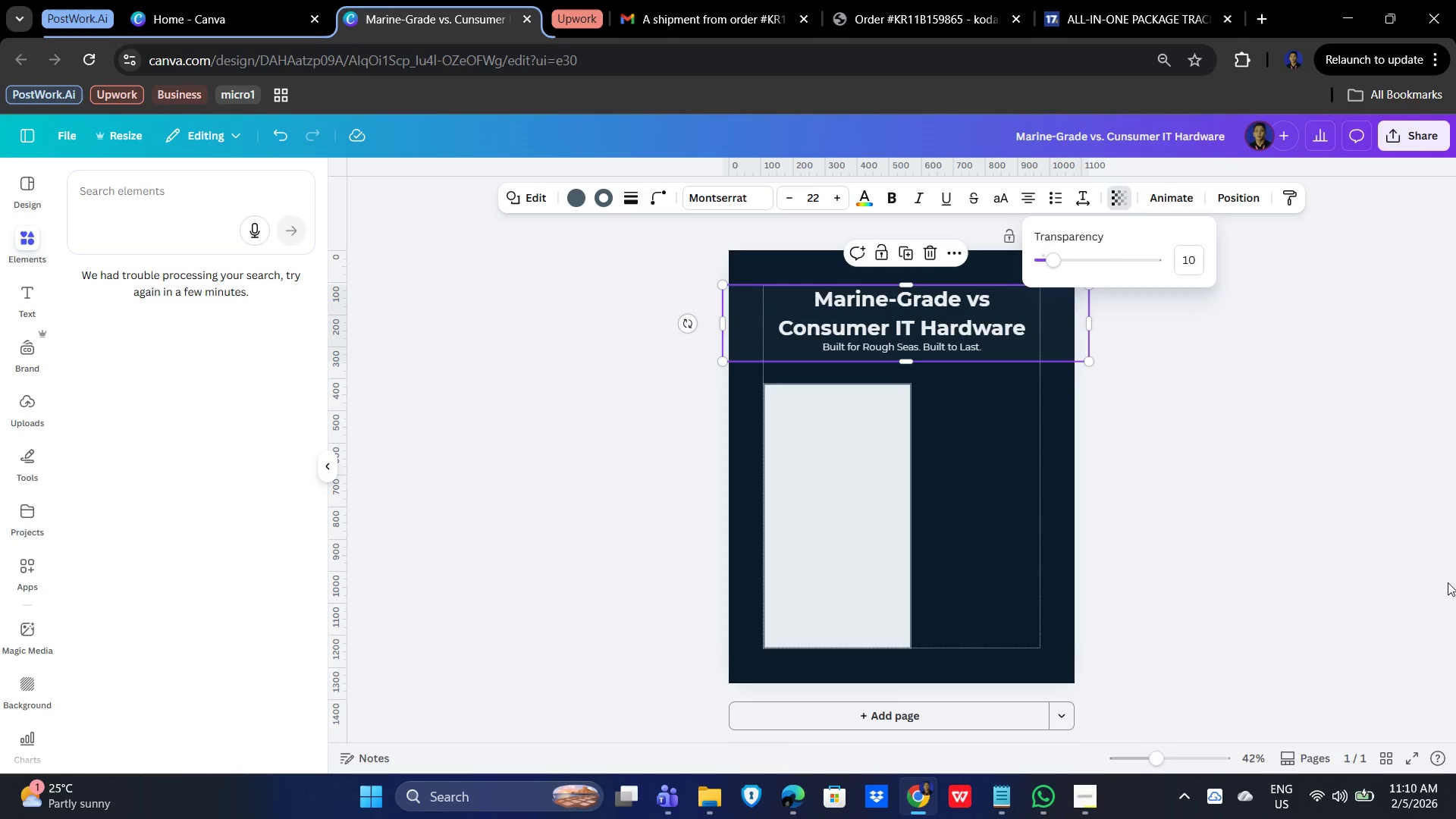 
left_click_drag(start_coordinate=[1225, 512], to_coordinate=[1225, 506])
 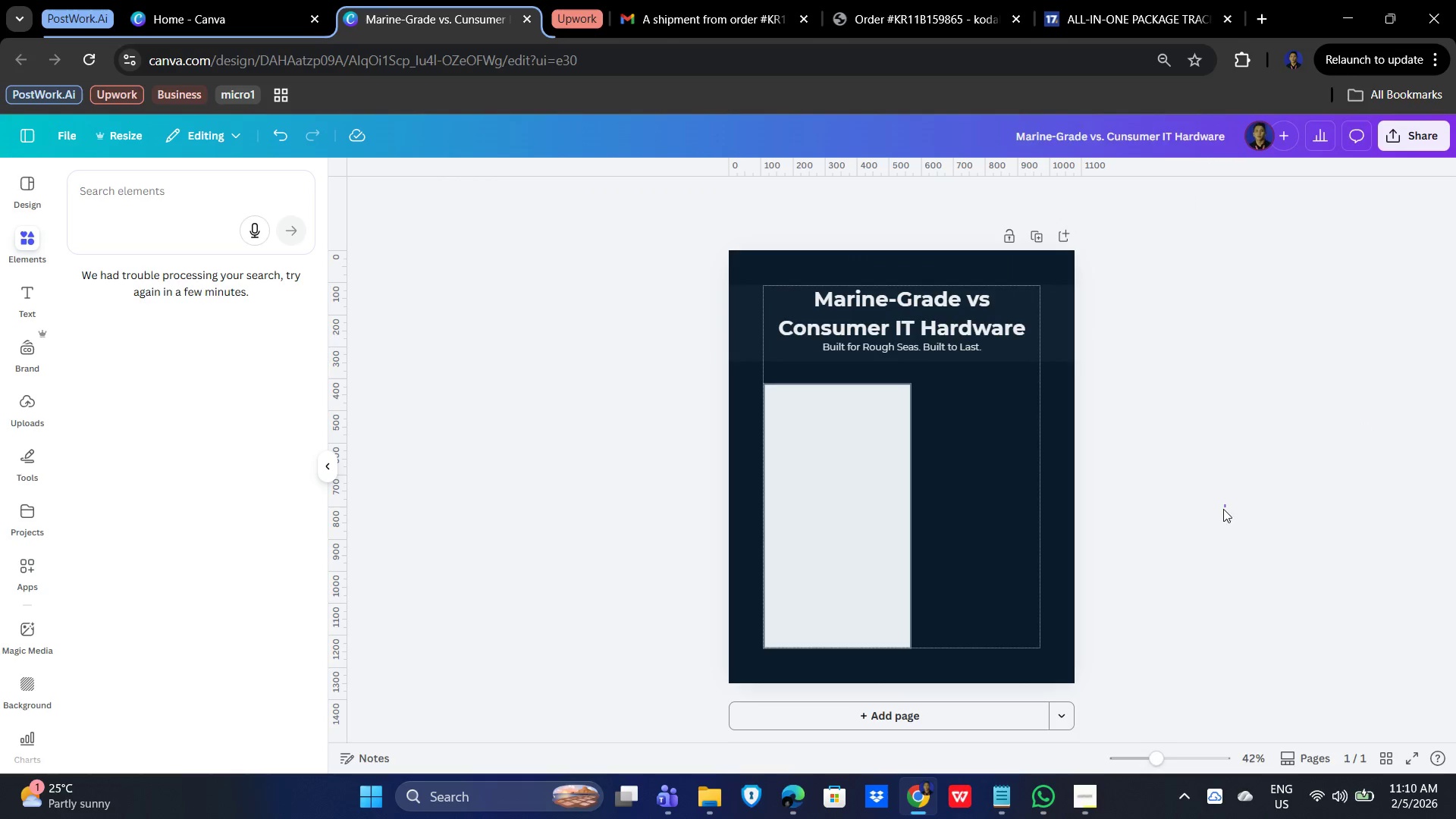 
left_click_drag(start_coordinate=[1225, 505], to_coordinate=[1223, 509])
 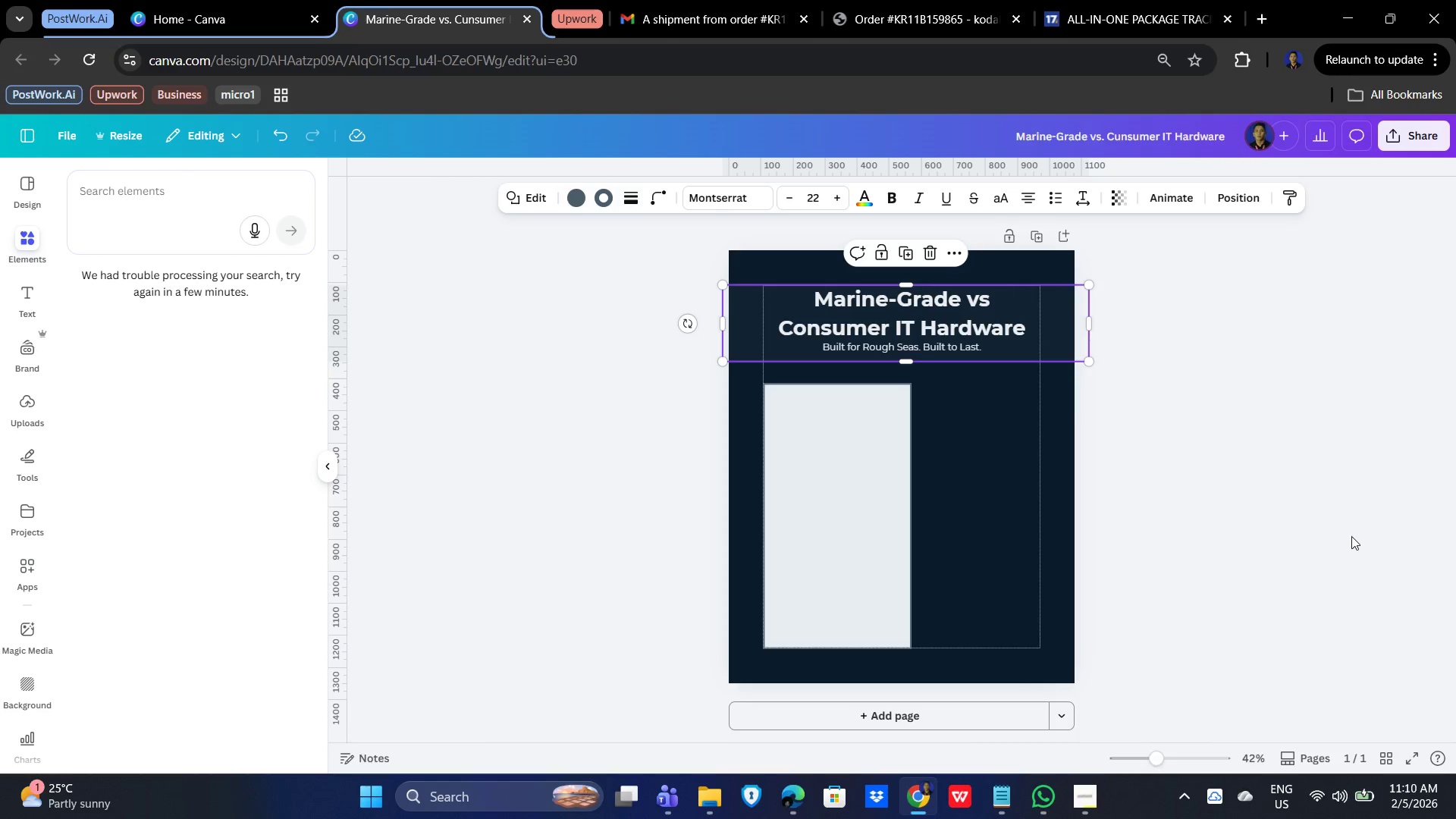 
key(ArrowUp)
 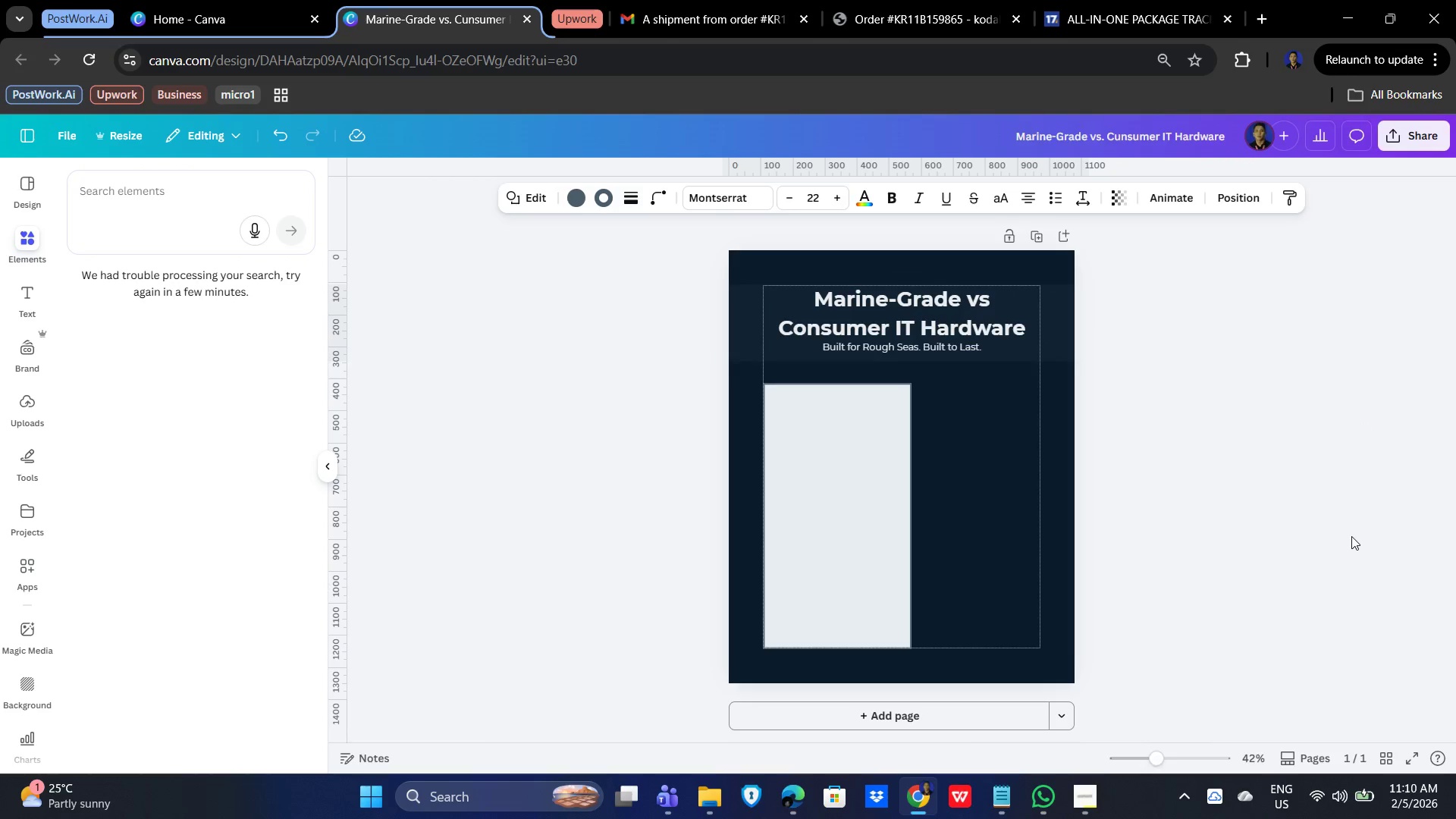 
key(ArrowUp)
 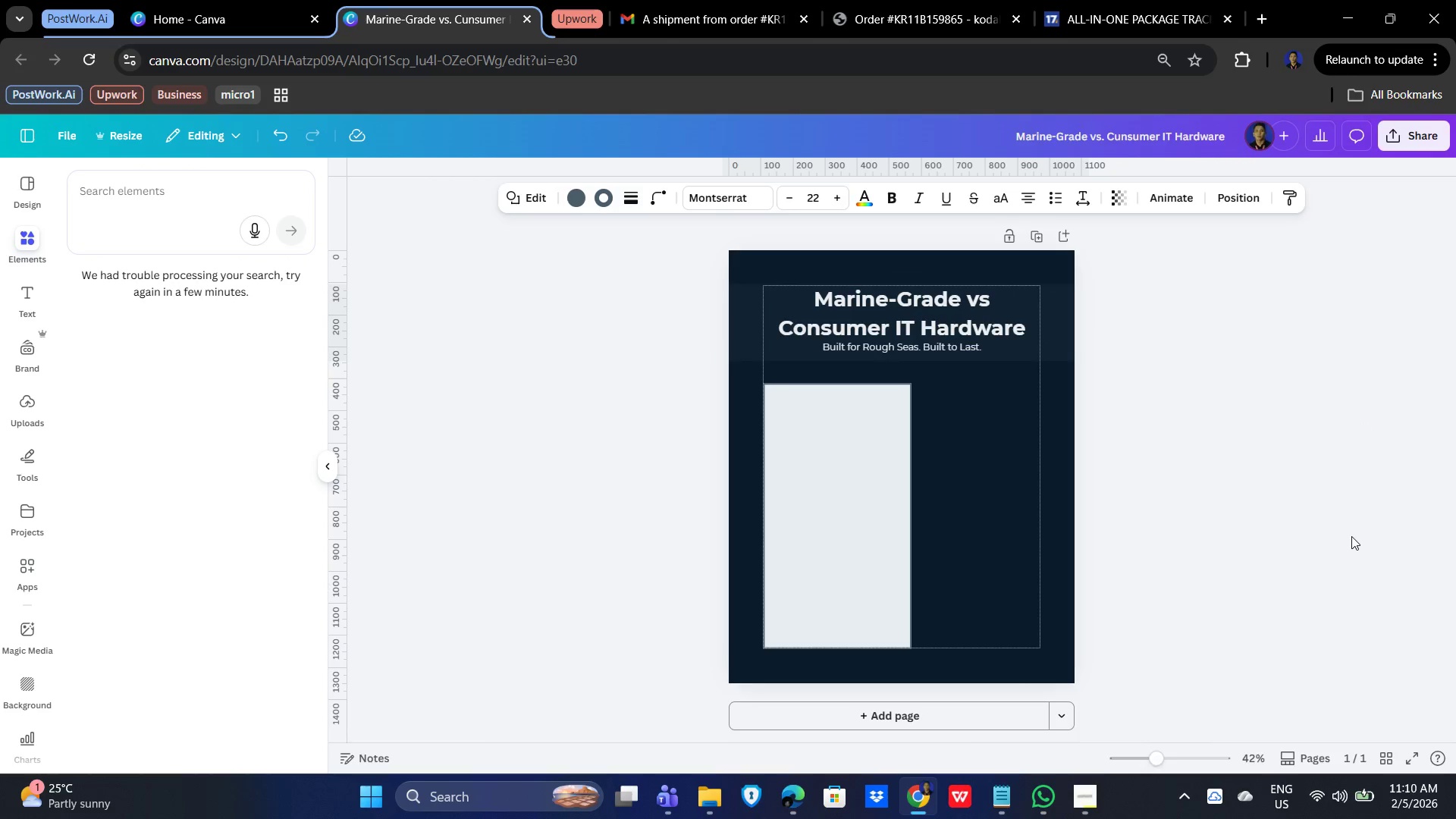 
key(ArrowUp)
 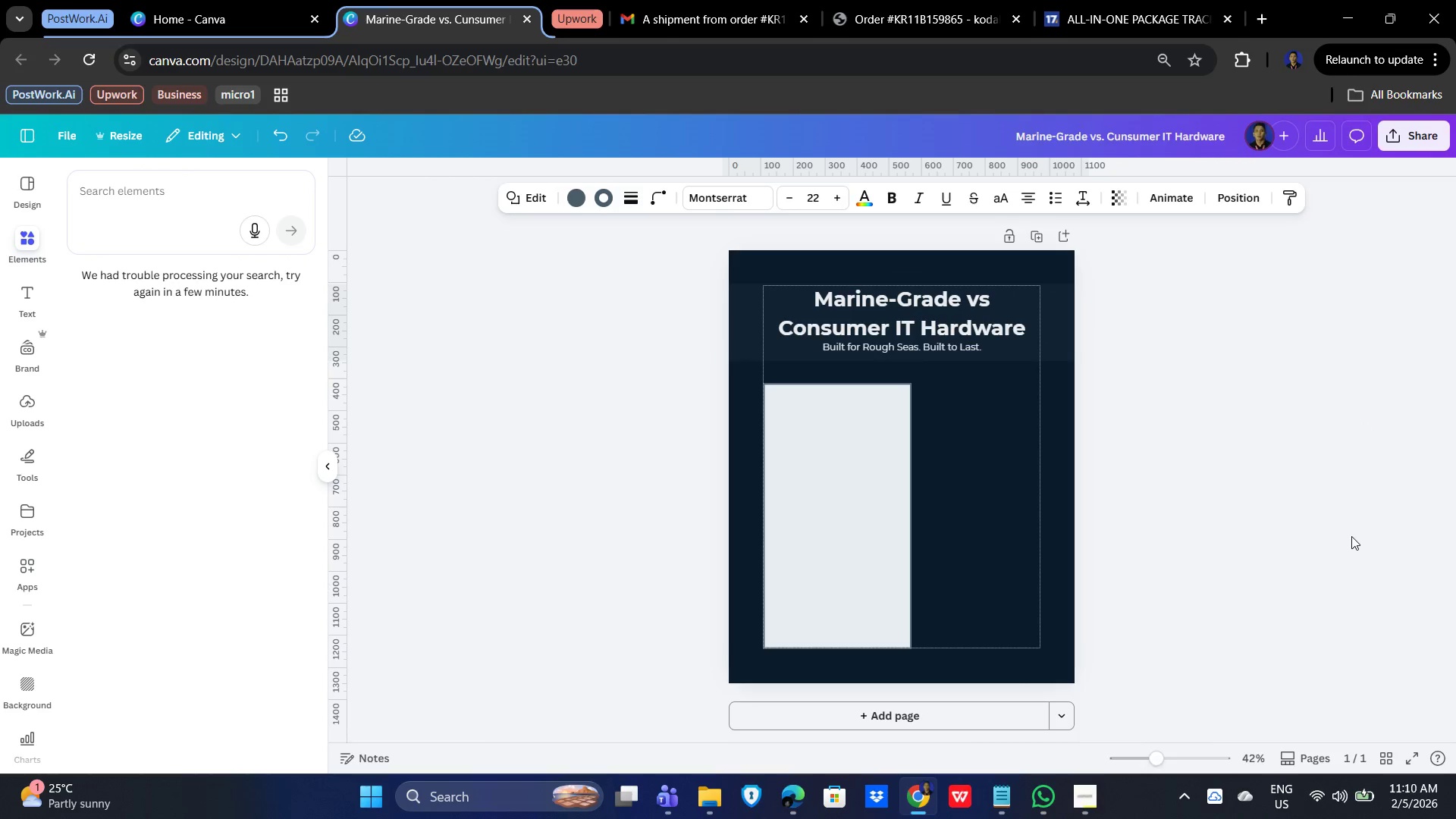 
key(ArrowUp)
 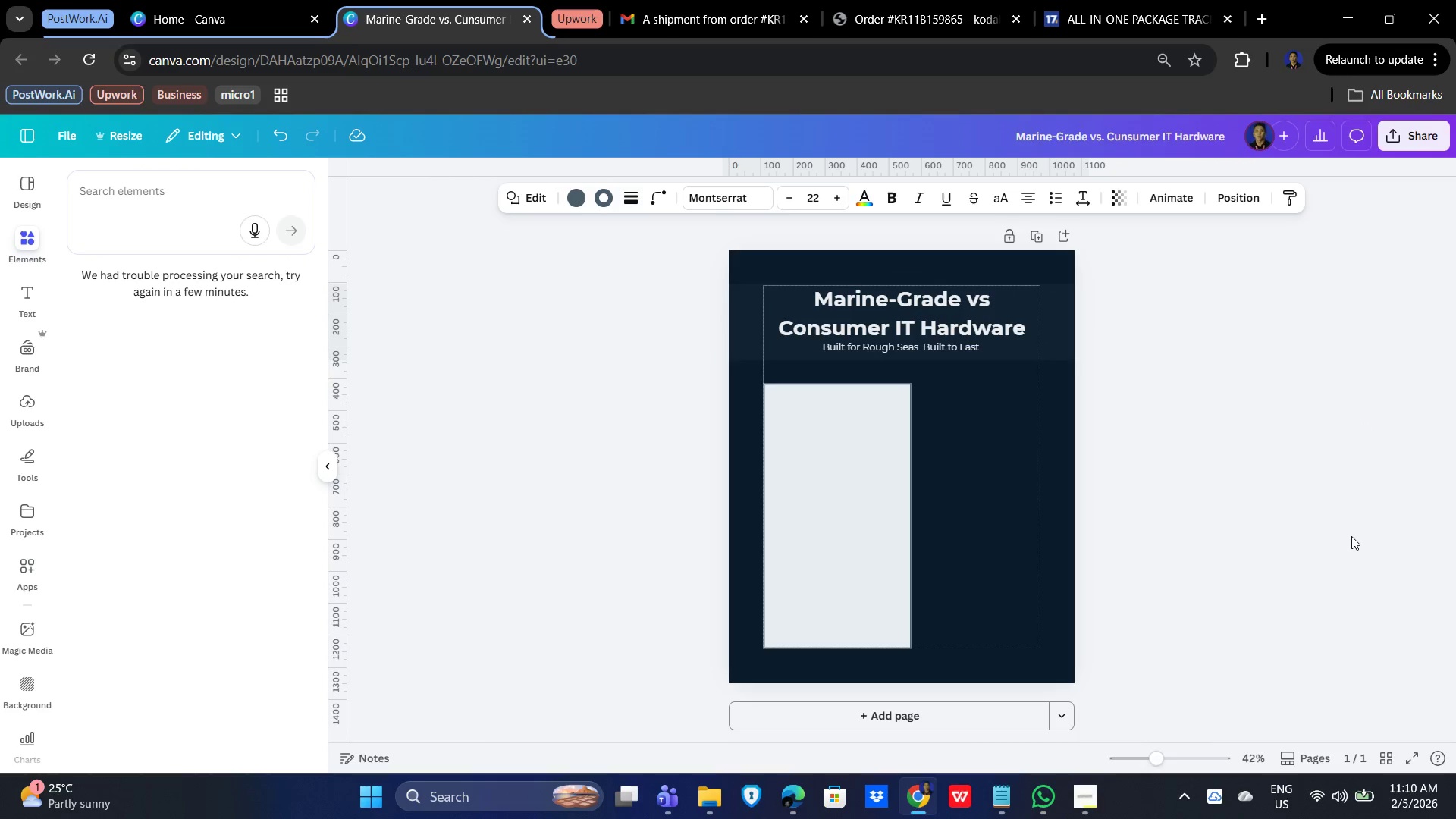 
key(ArrowUp)
 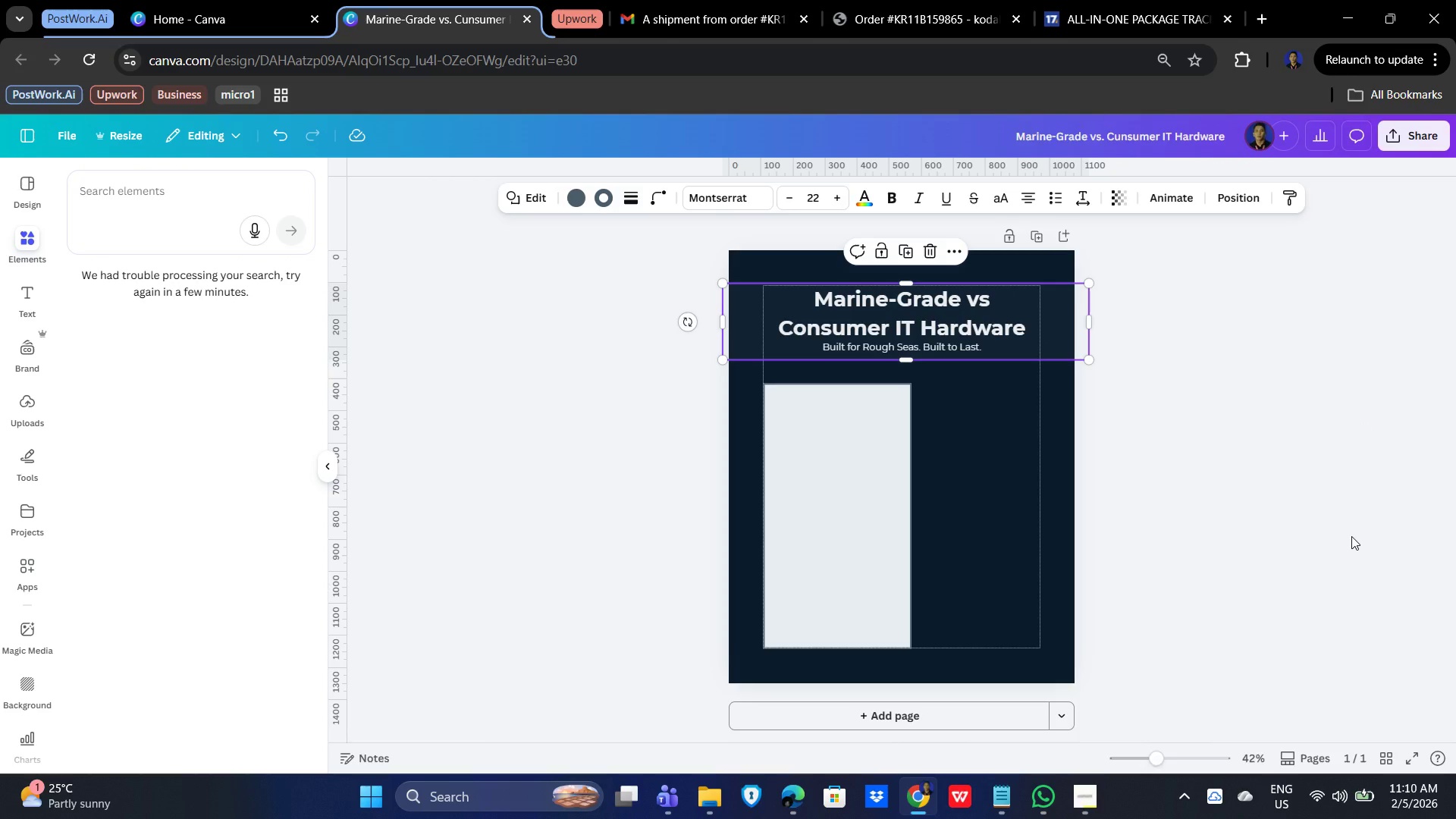 
key(ArrowDown)
 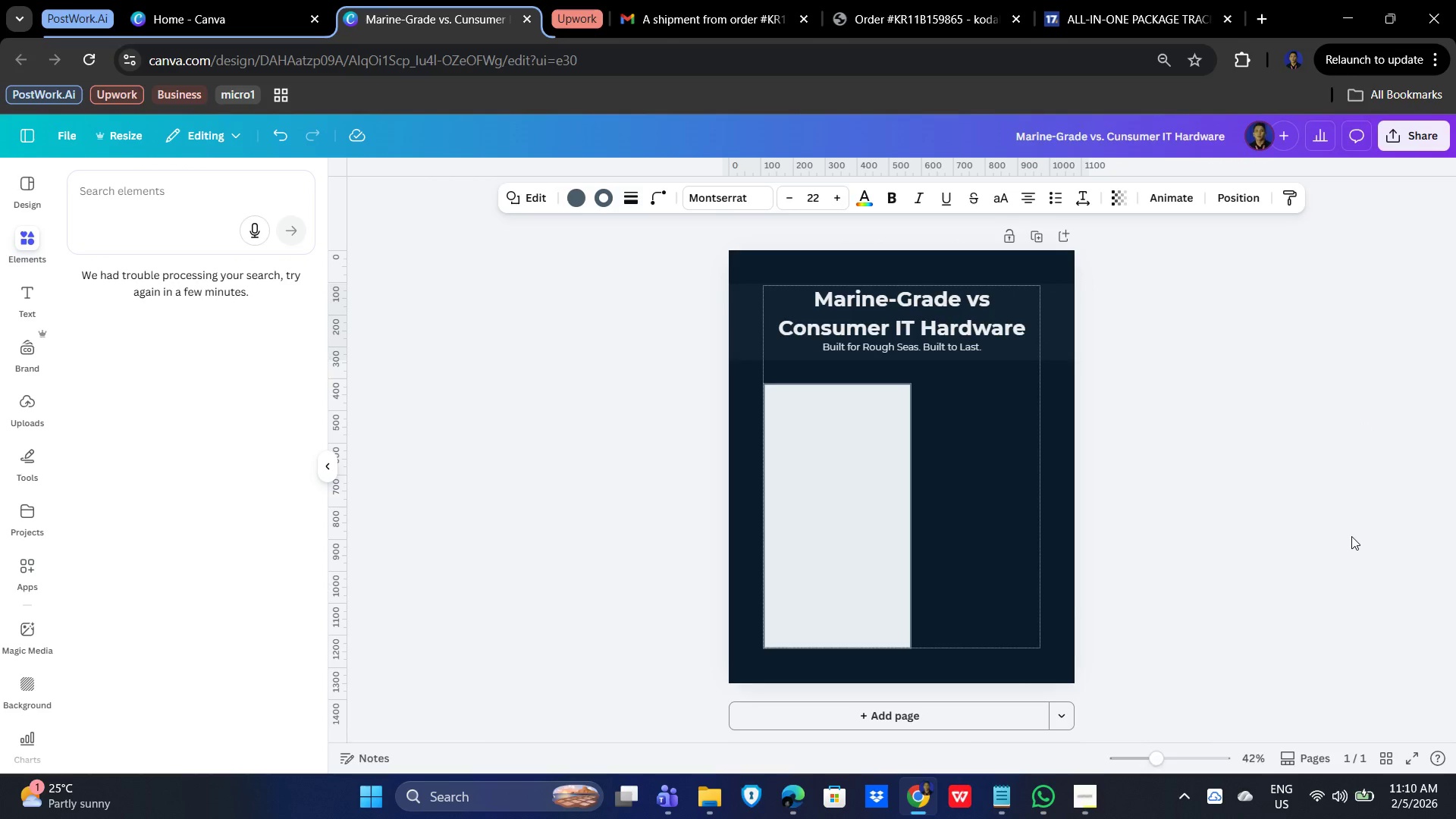 
key(ArrowUp)
 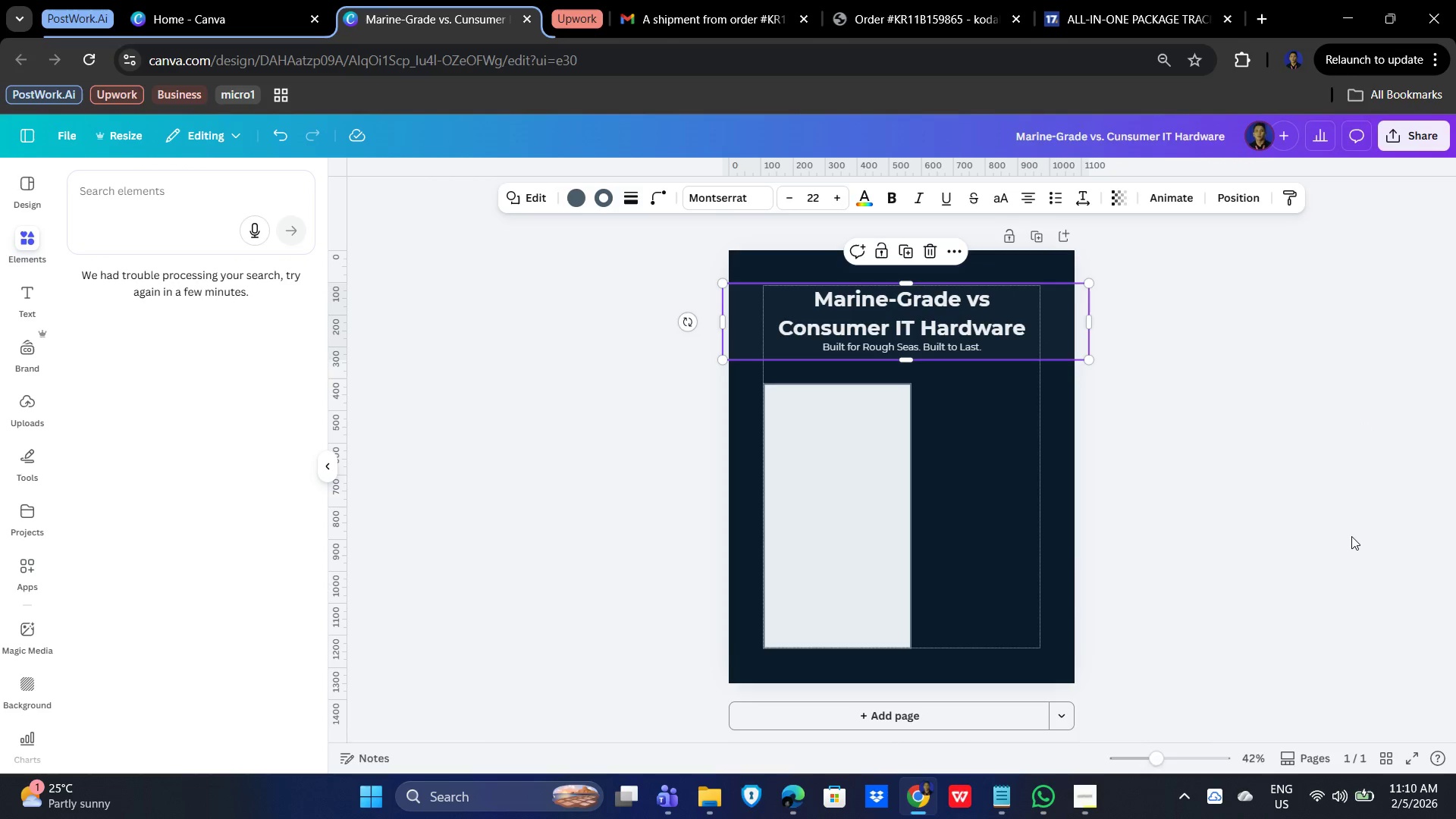 
key(ArrowDown)
 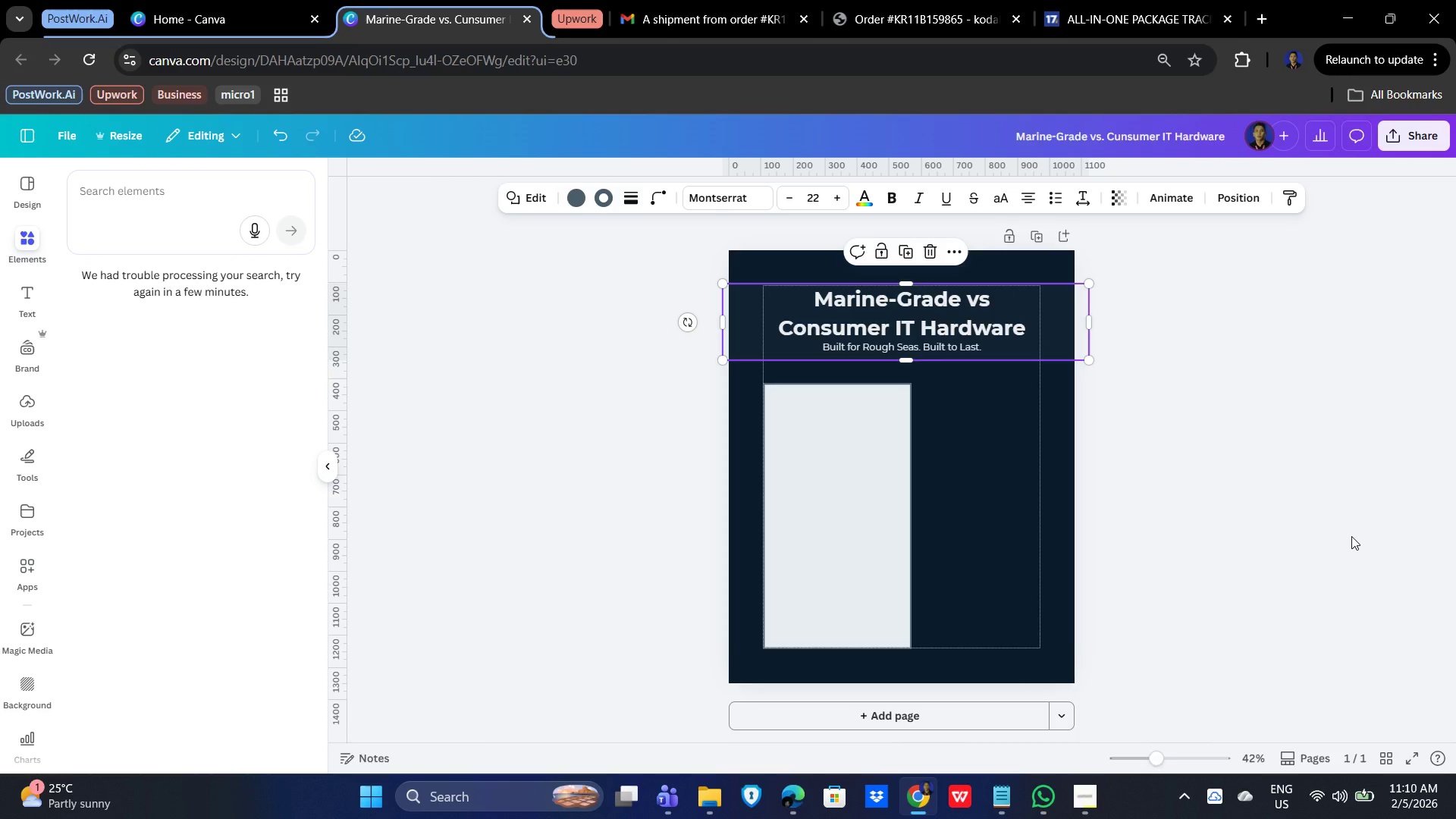 
key(ArrowUp)
 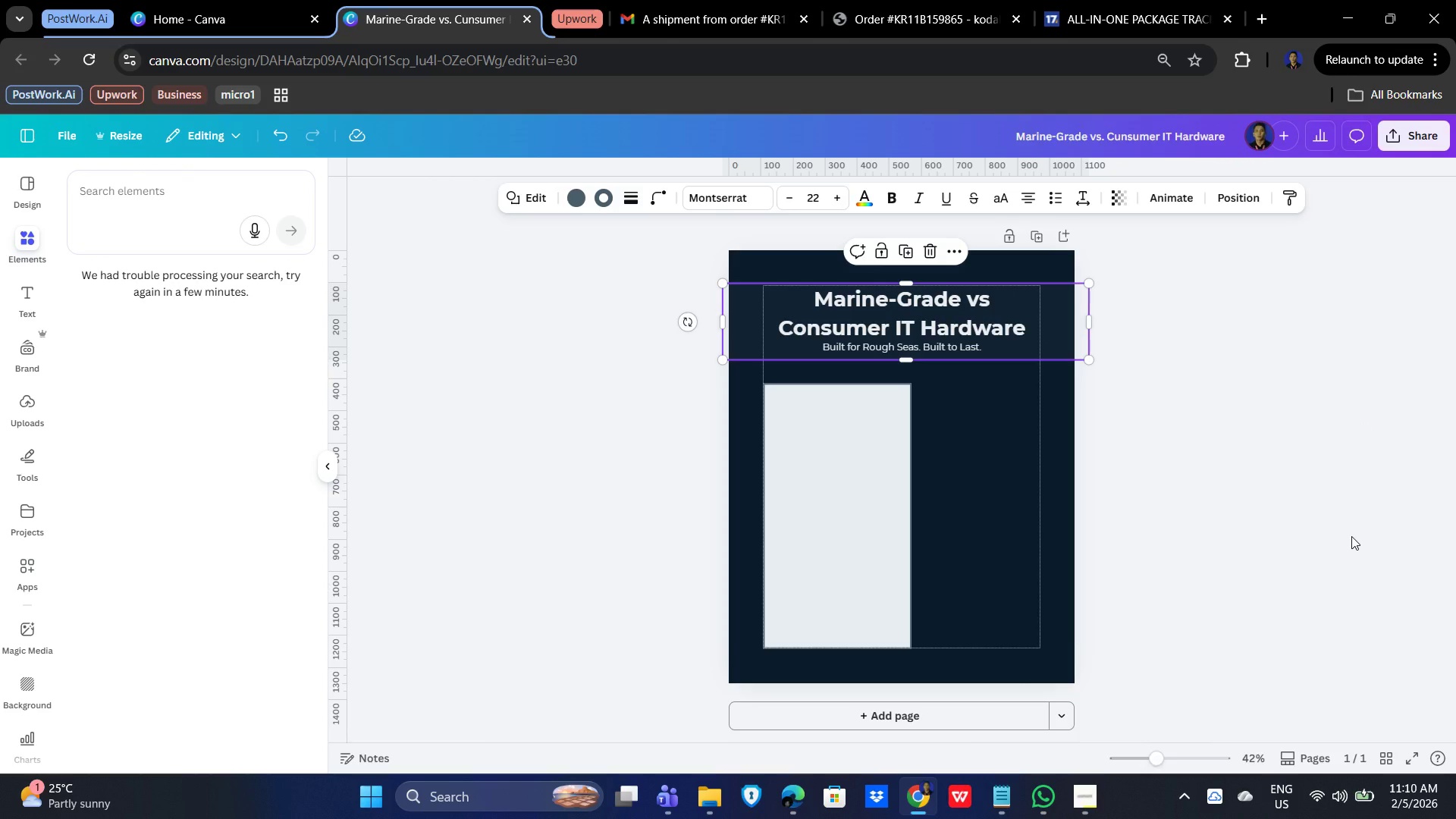 
left_click([1319, 535])
 